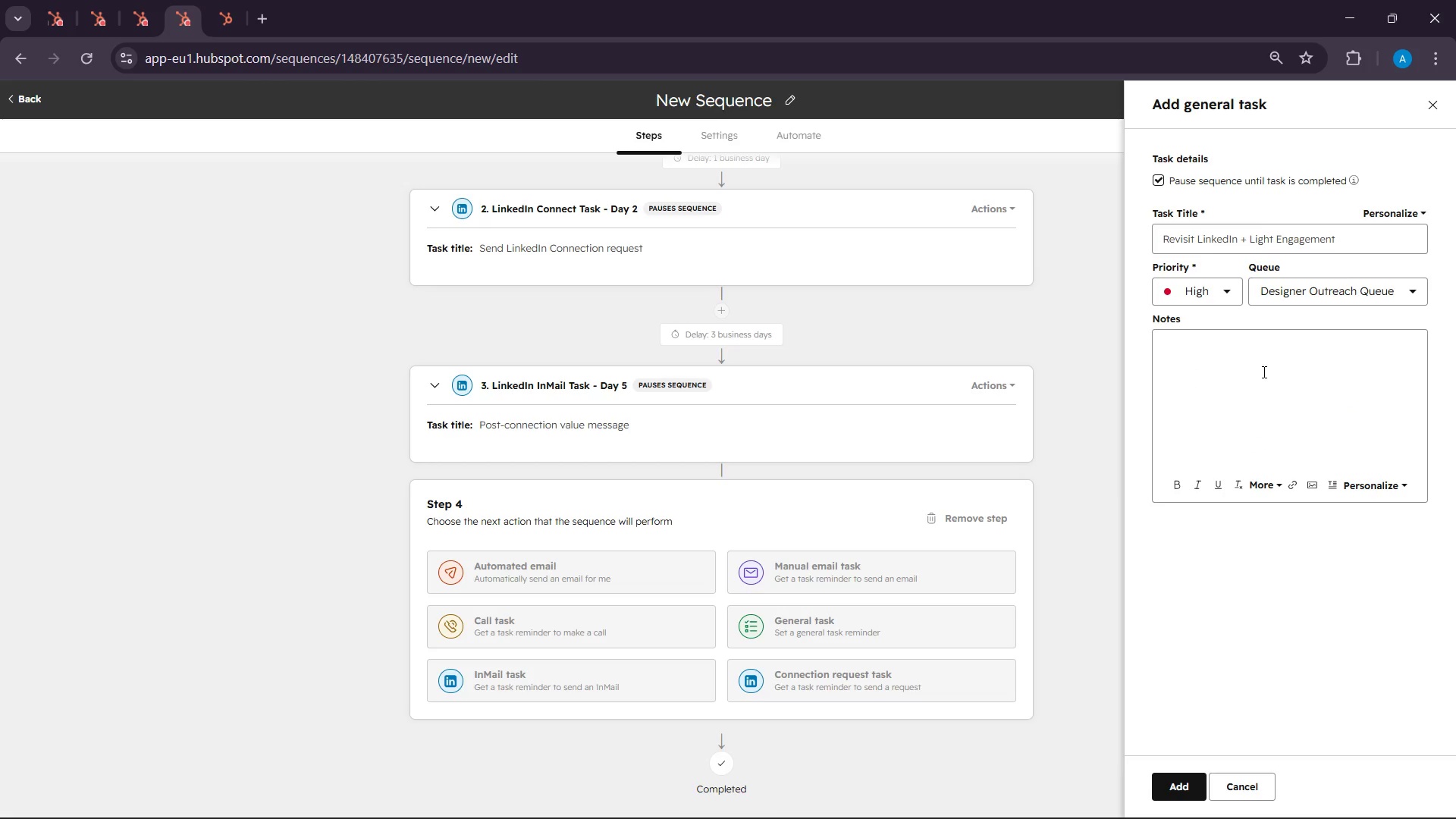 
left_click([1263, 372])
 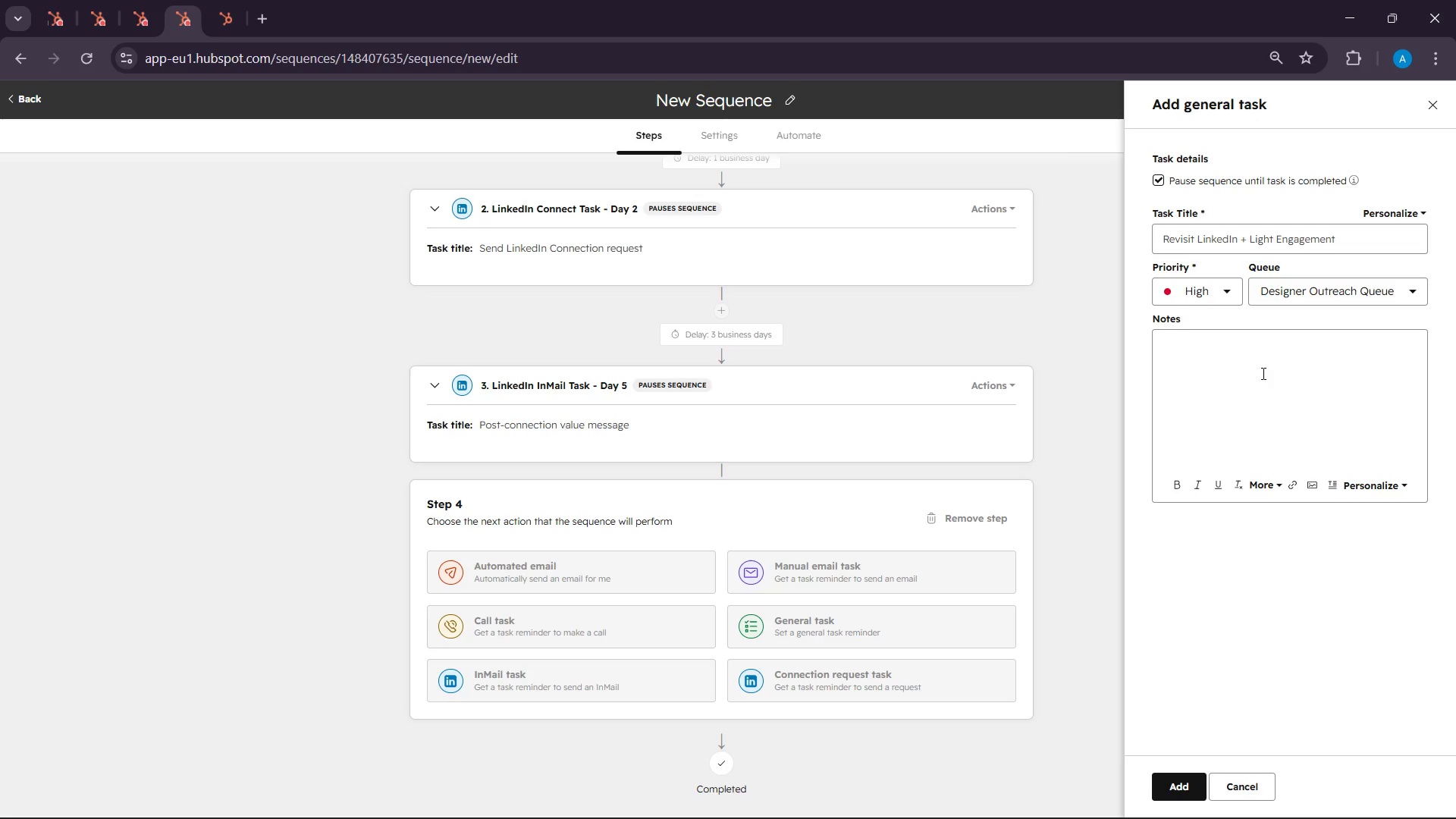 
wait(8.8)
 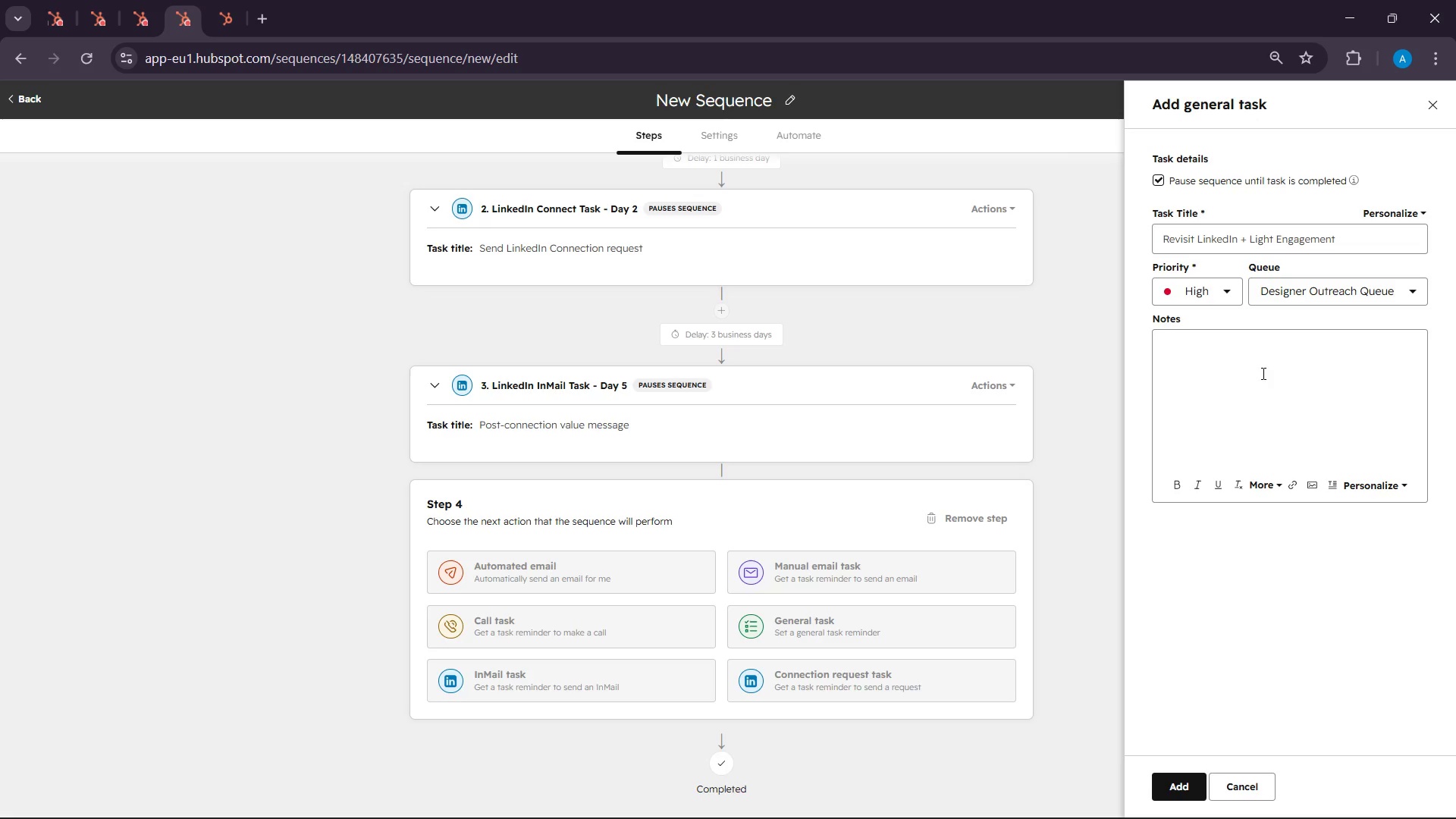 
left_click([1224, 372])
 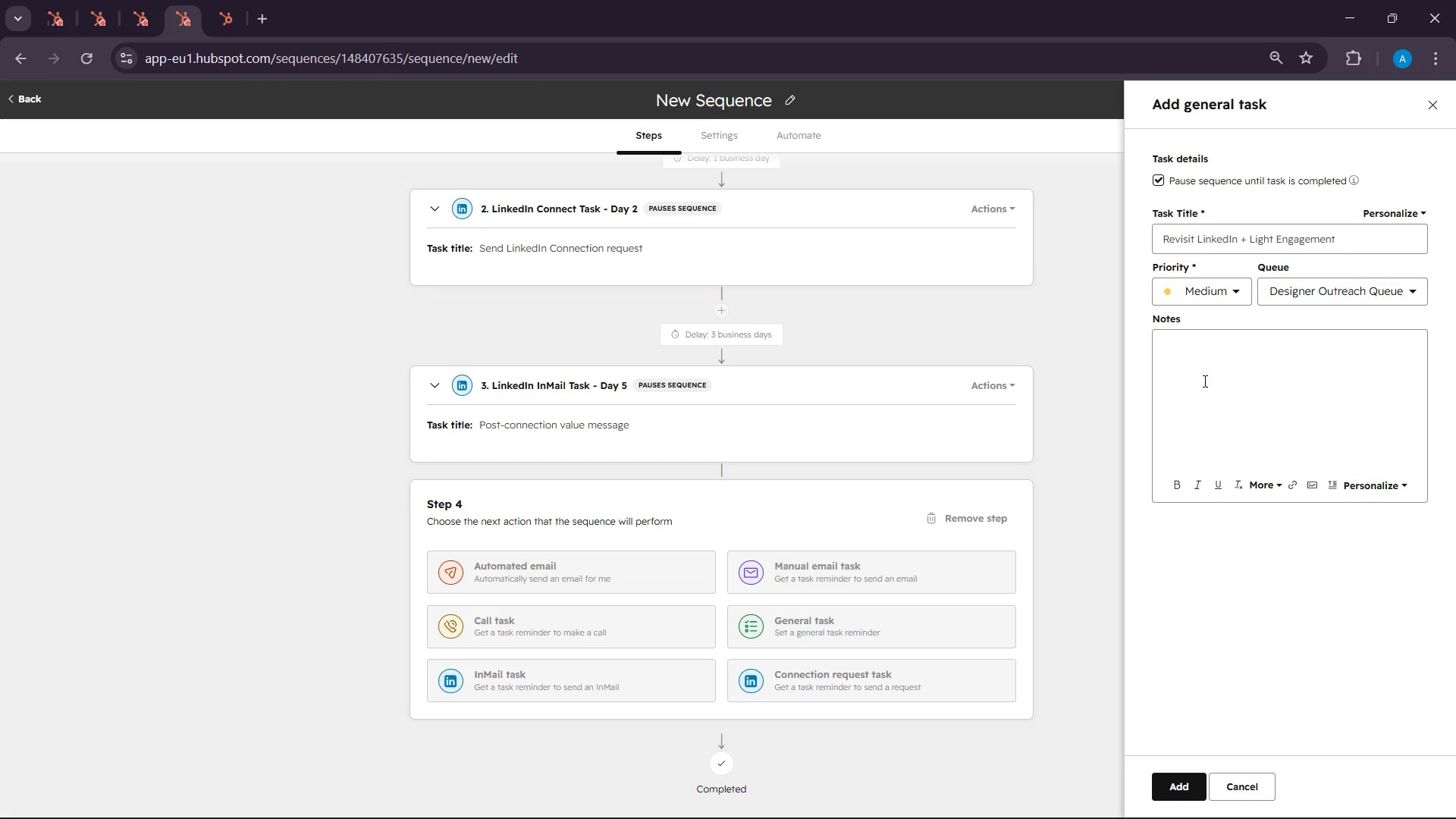 
left_click([1200, 364])
 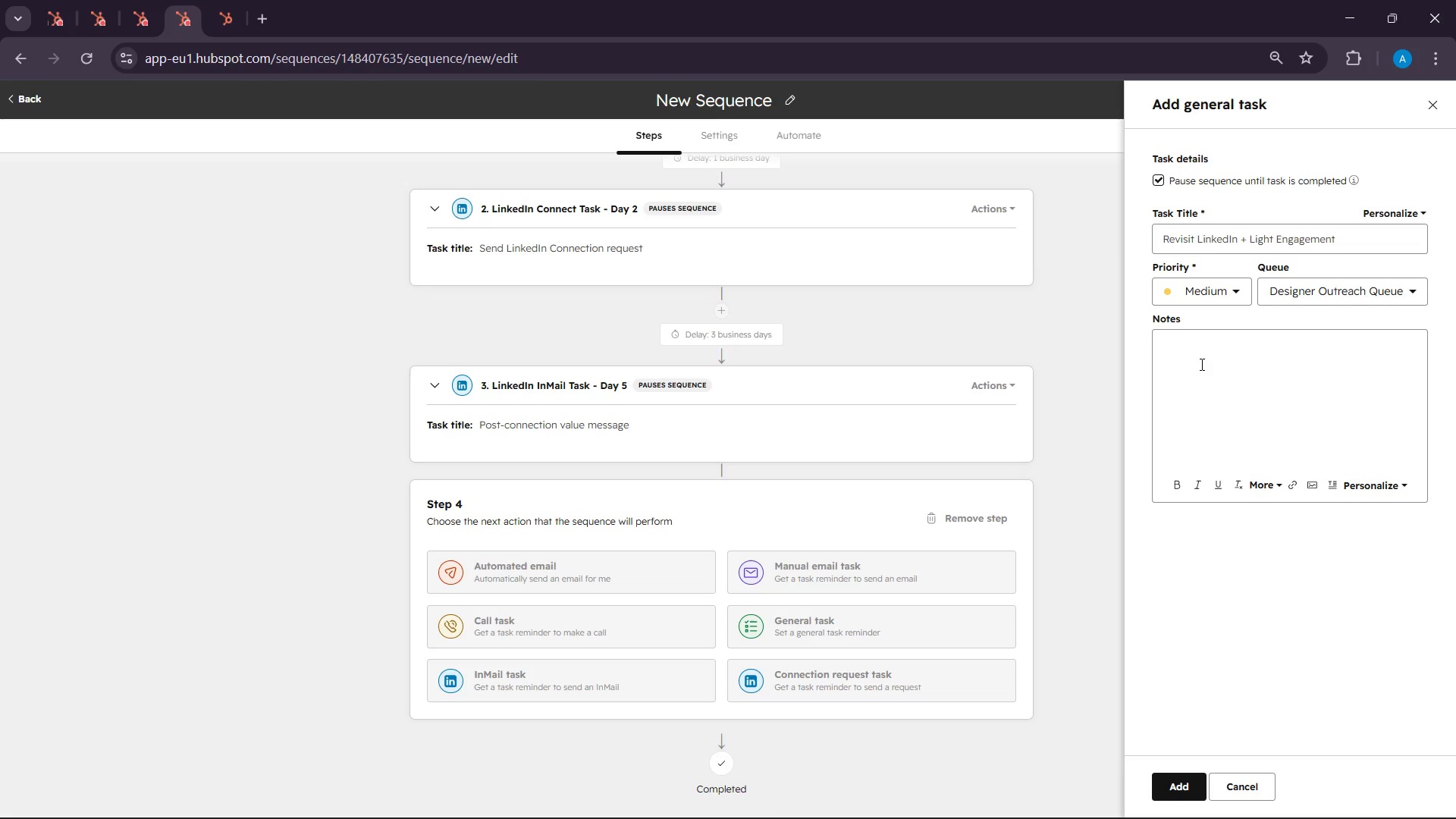 
wait(27.88)
 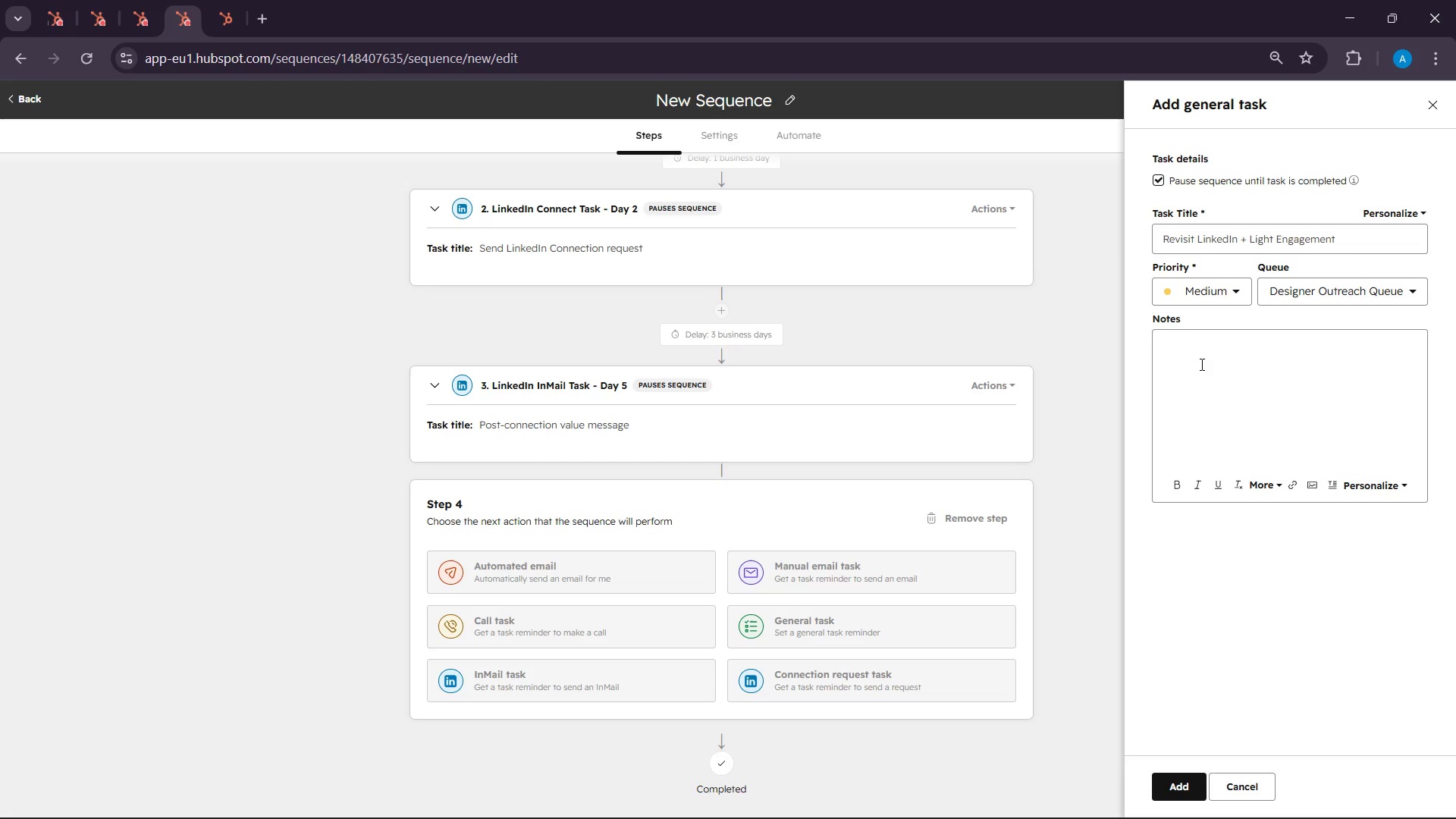 
type(This time go a little deeper )
 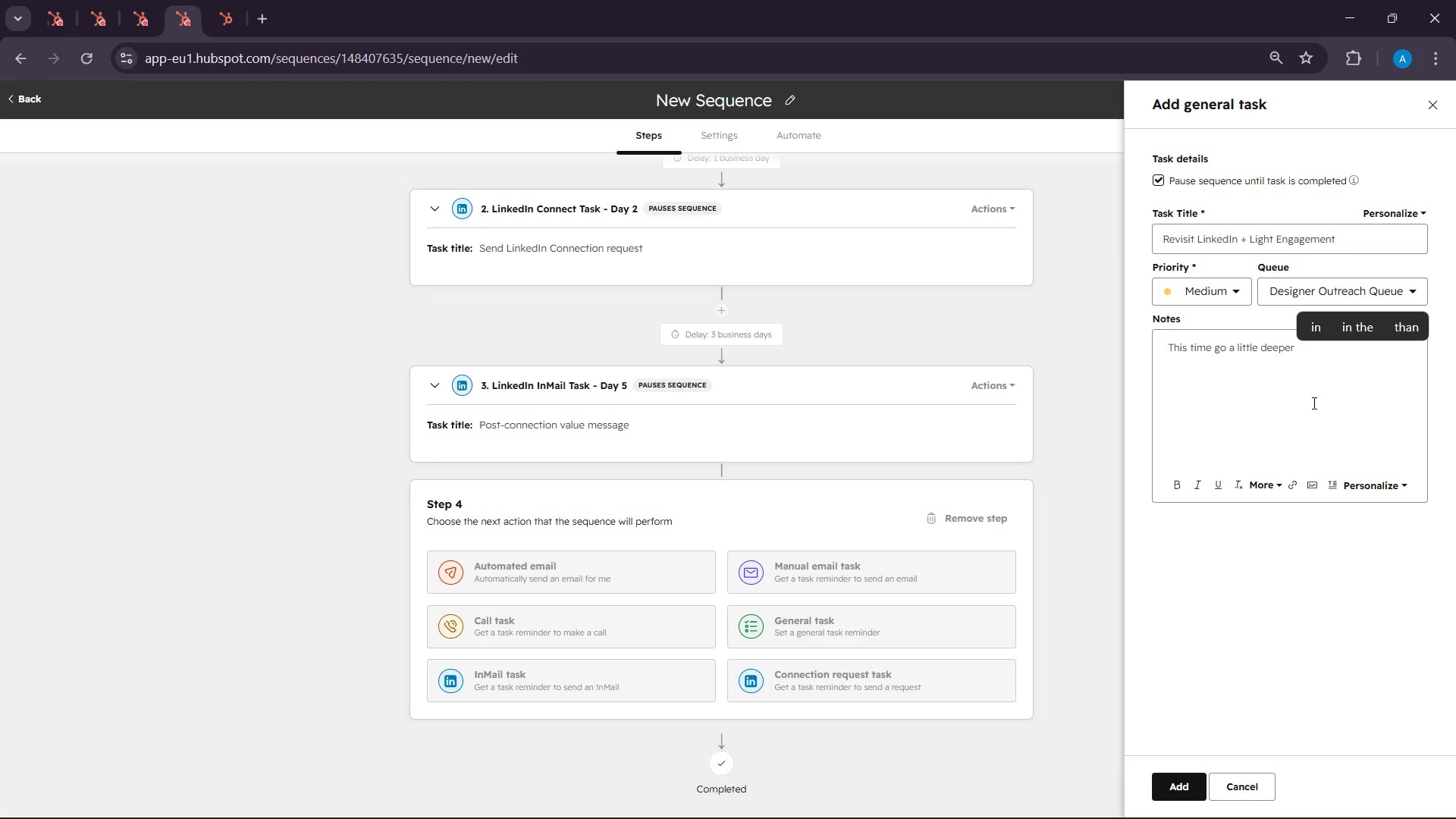 
wait(25.73)
 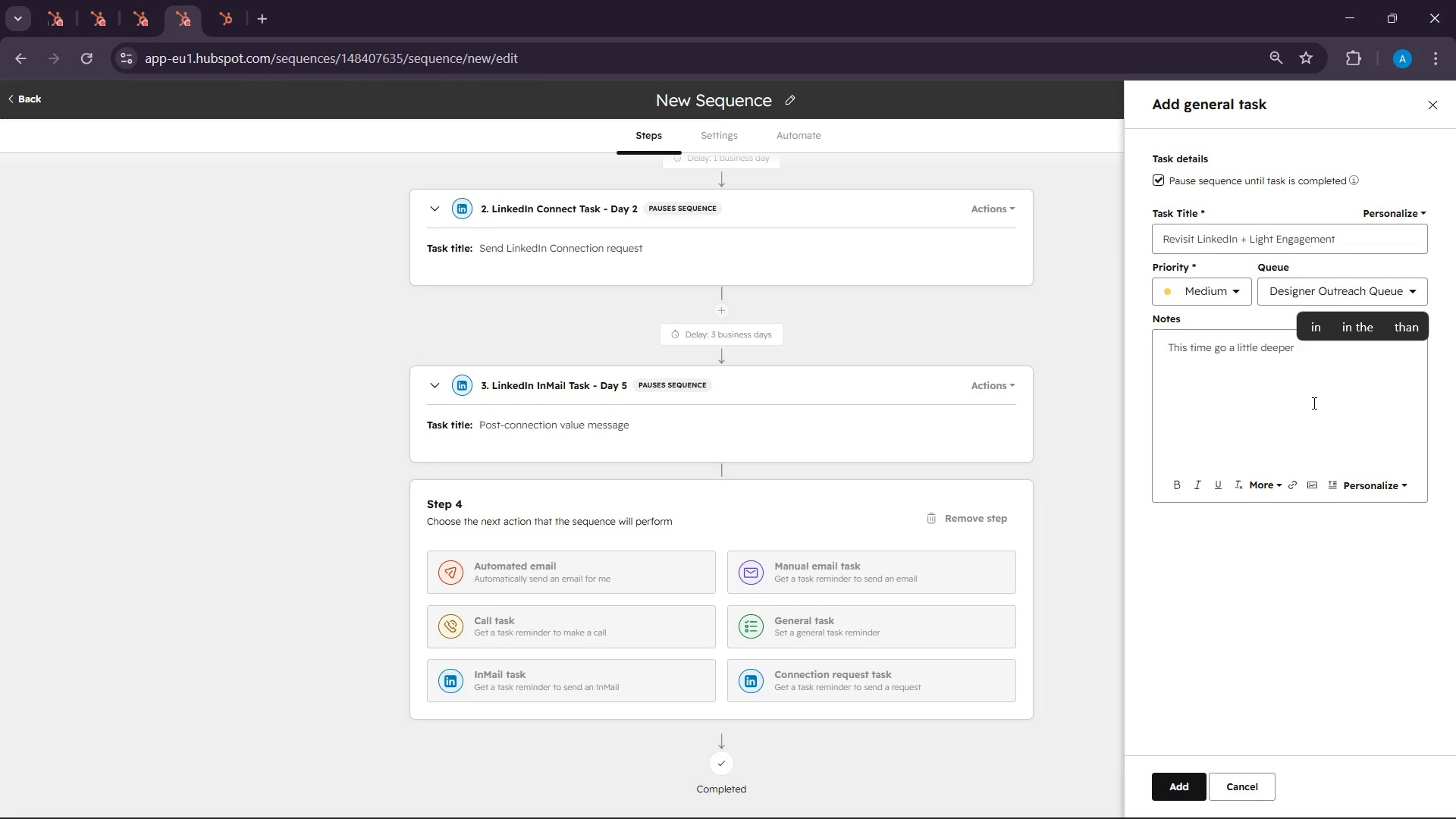 
type(than the first day)
 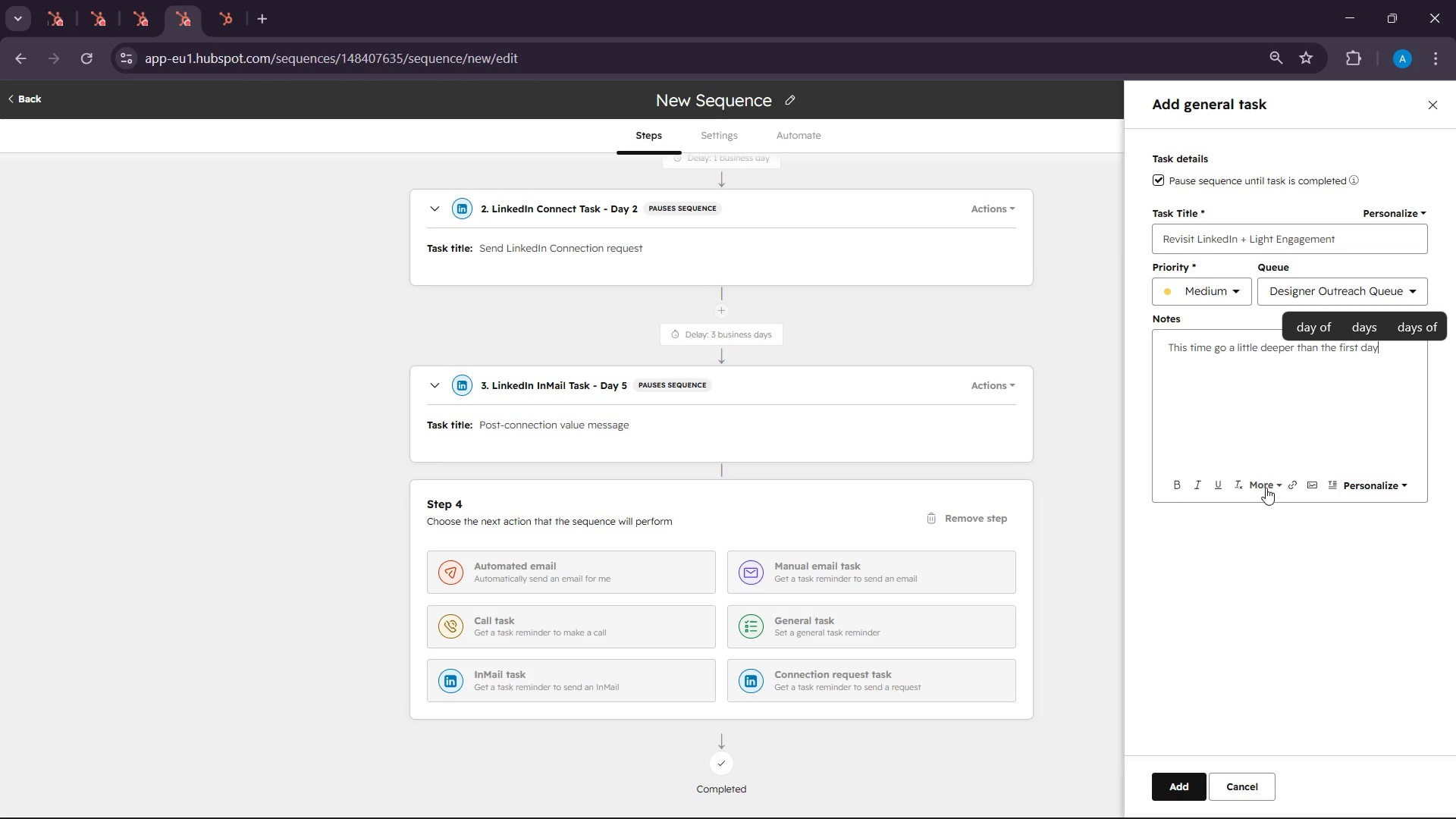 
left_click([1395, 343])
 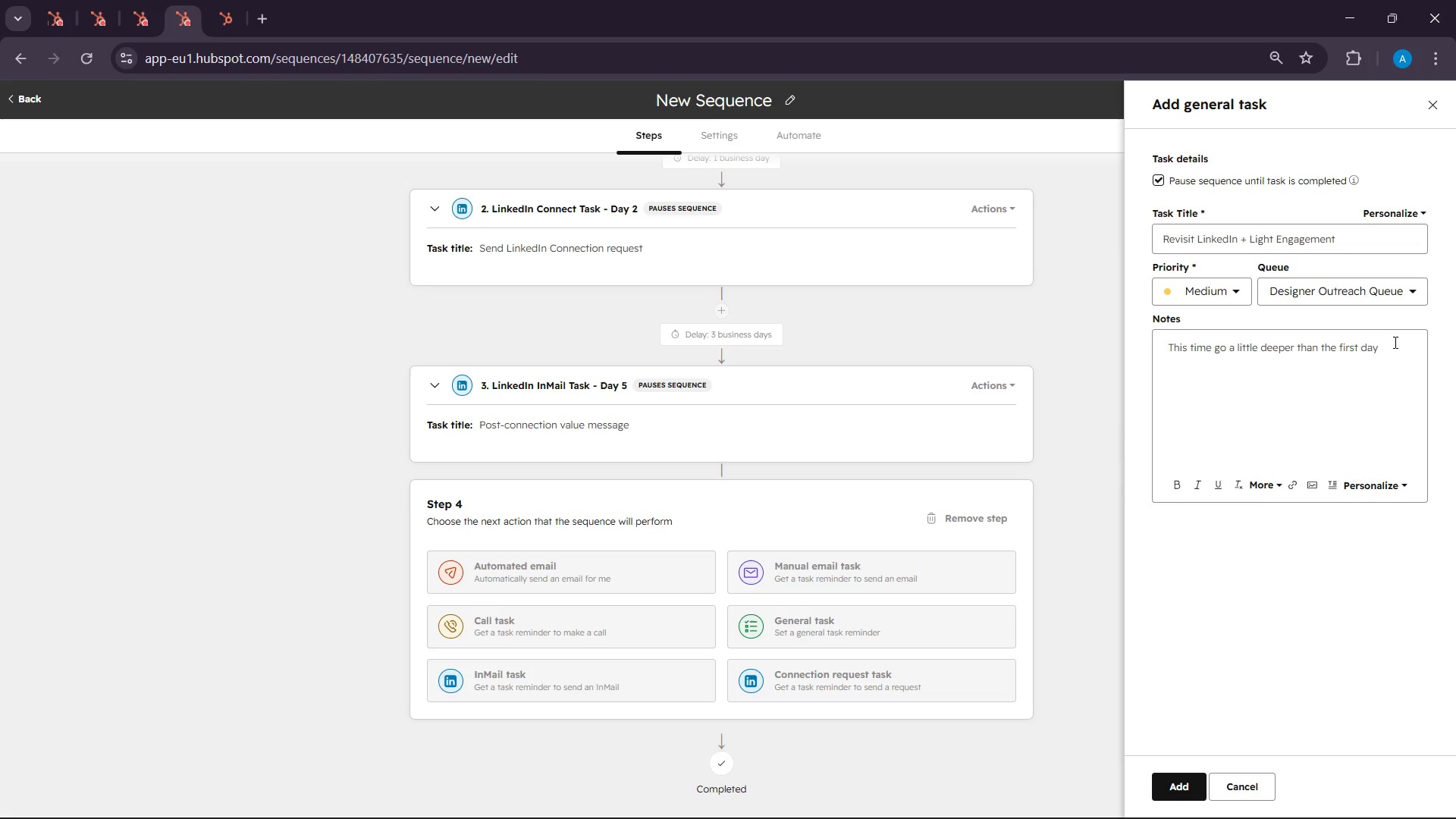 
key(Enter)
 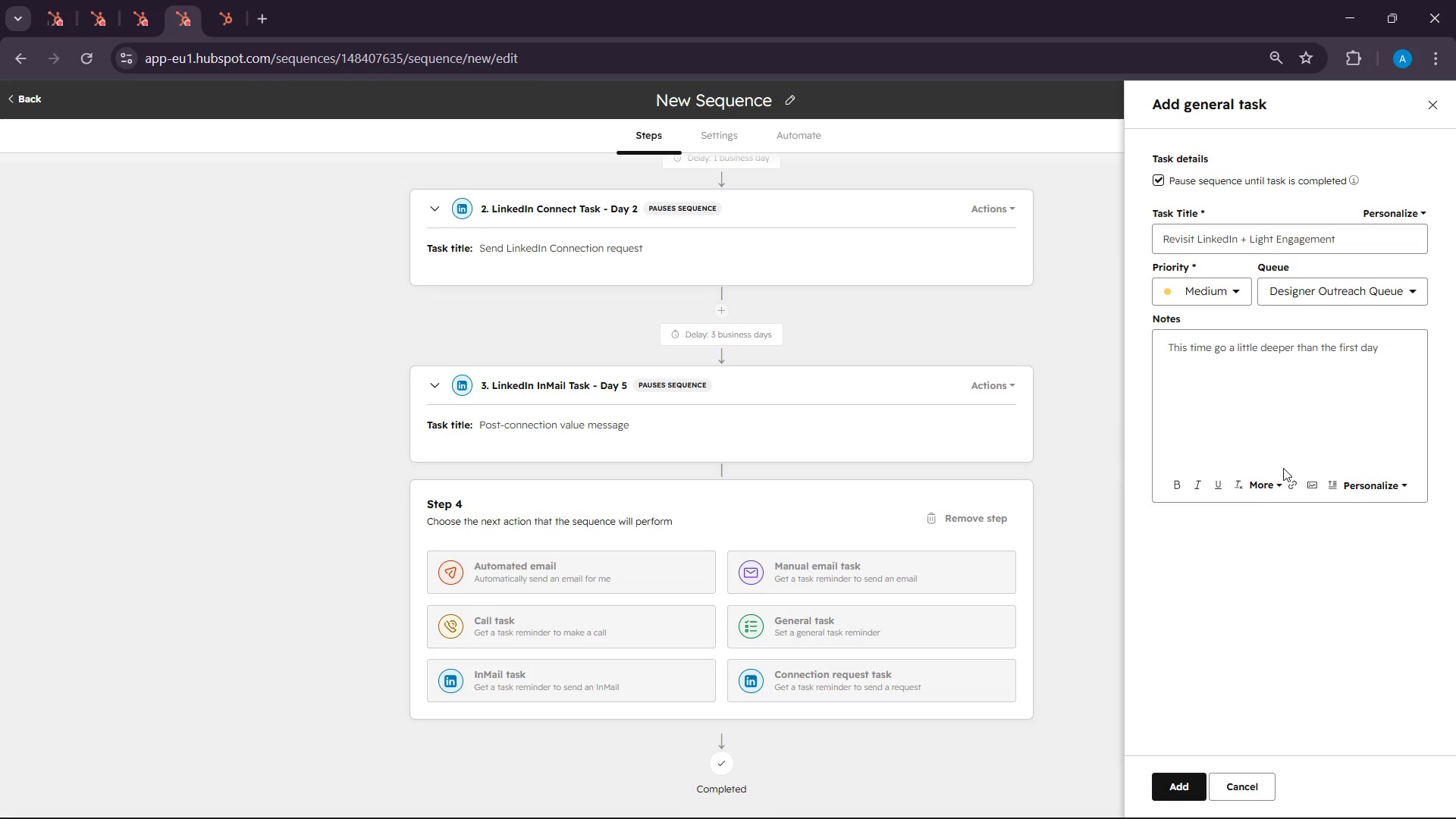 
left_click([1269, 481])
 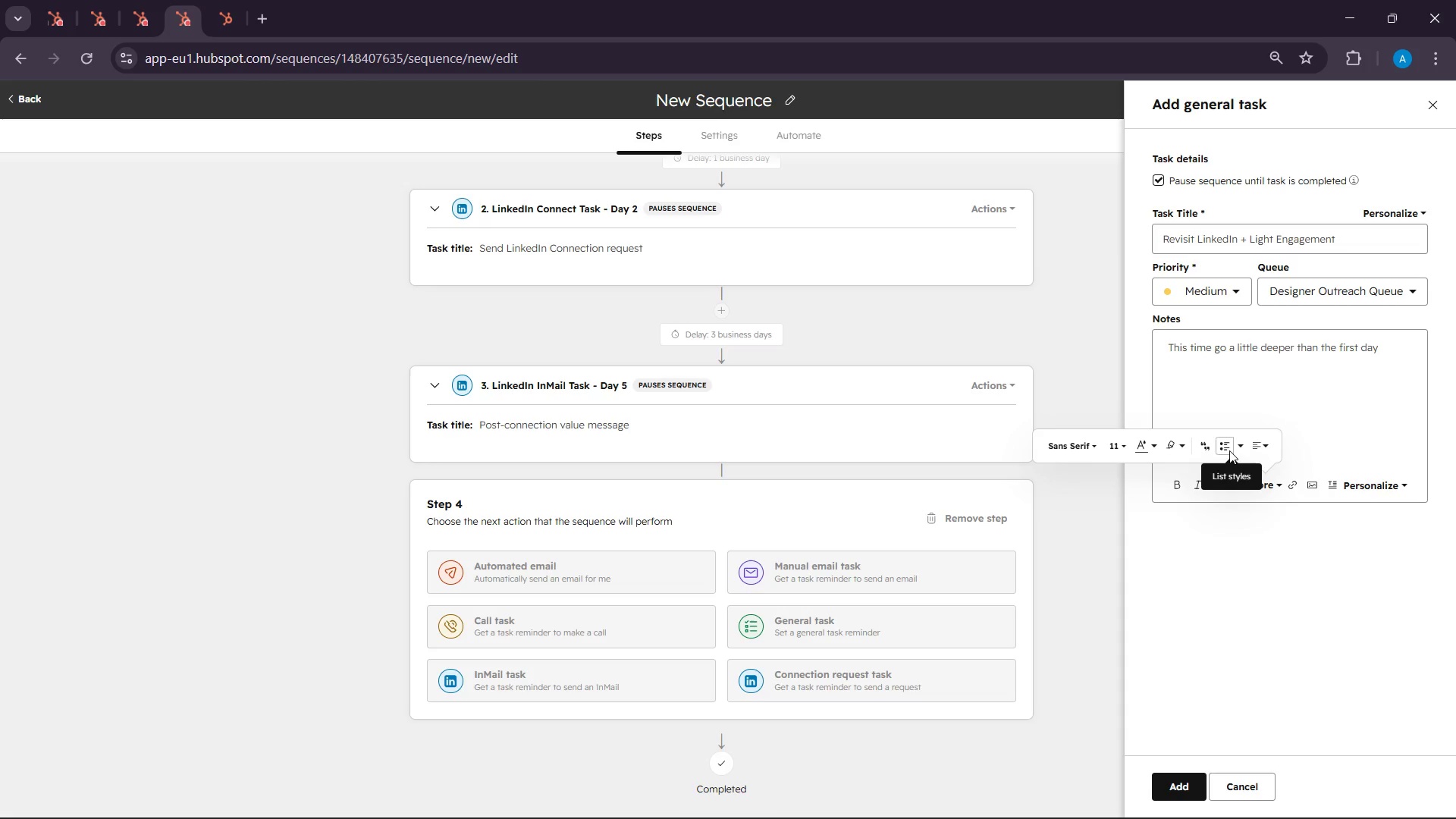 
left_click([1229, 450])
 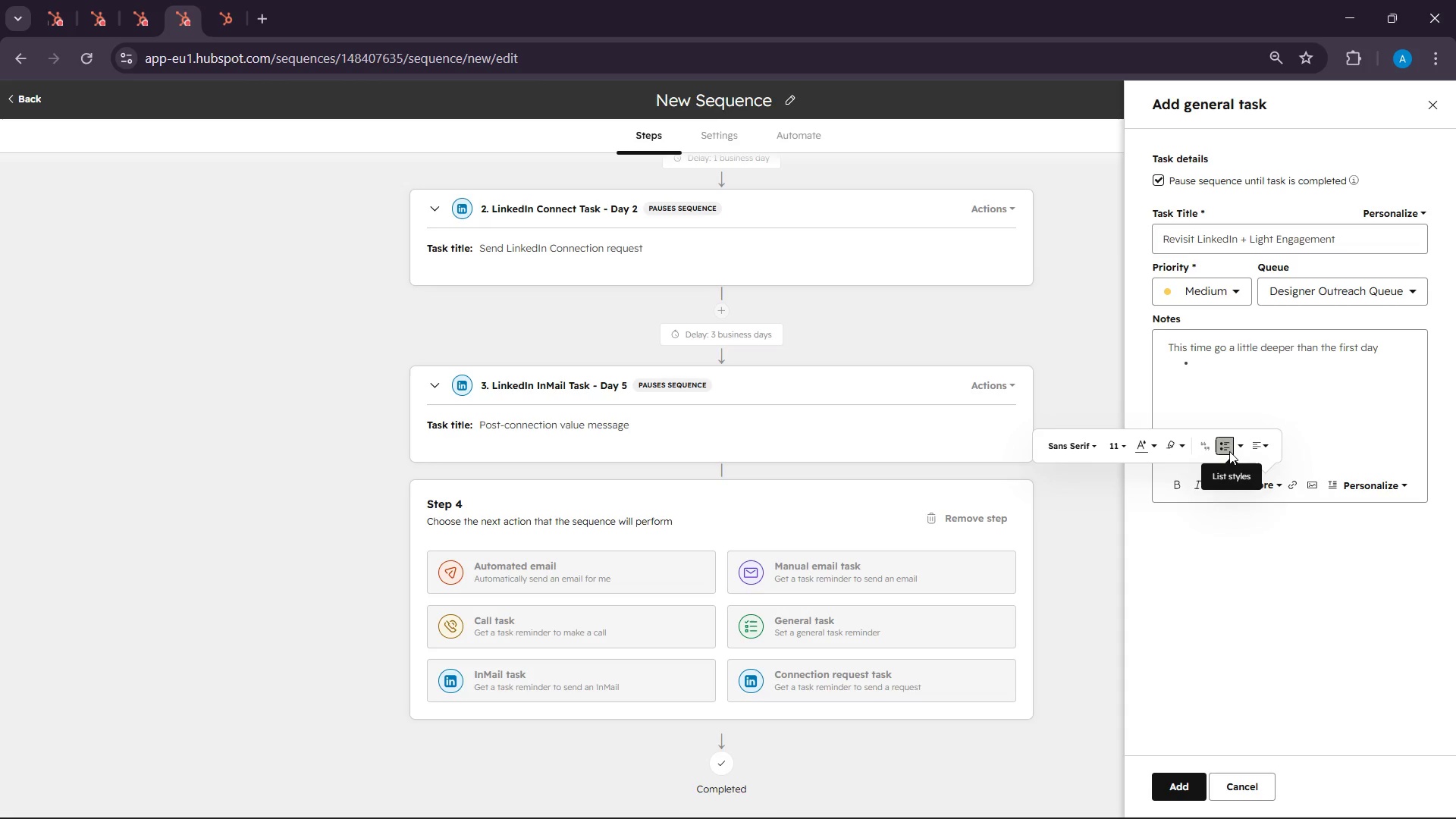 
wait(6.0)
 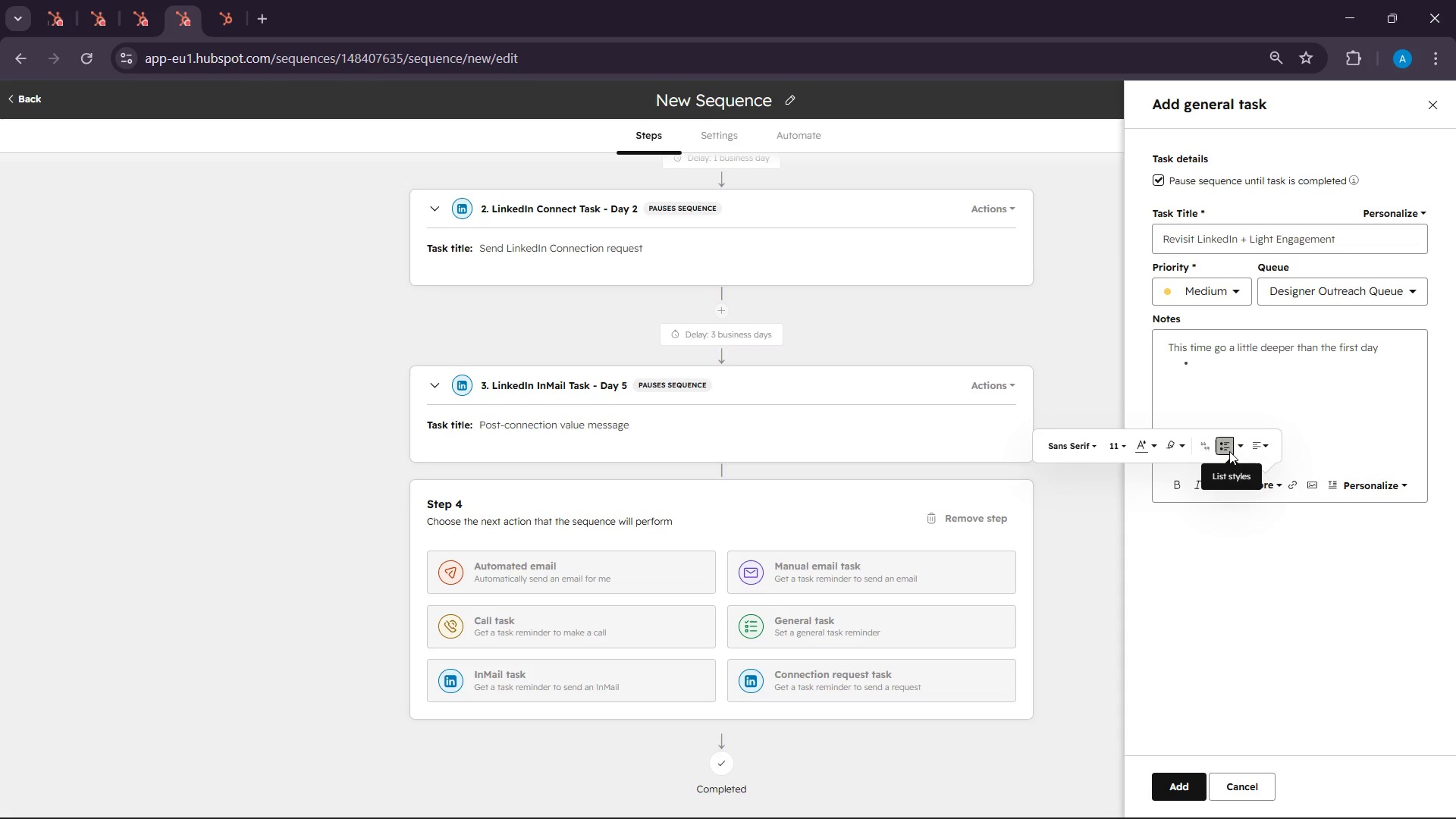 
scroll: coordinate [1410, 93], scroll_direction: up, amount: 2.0
 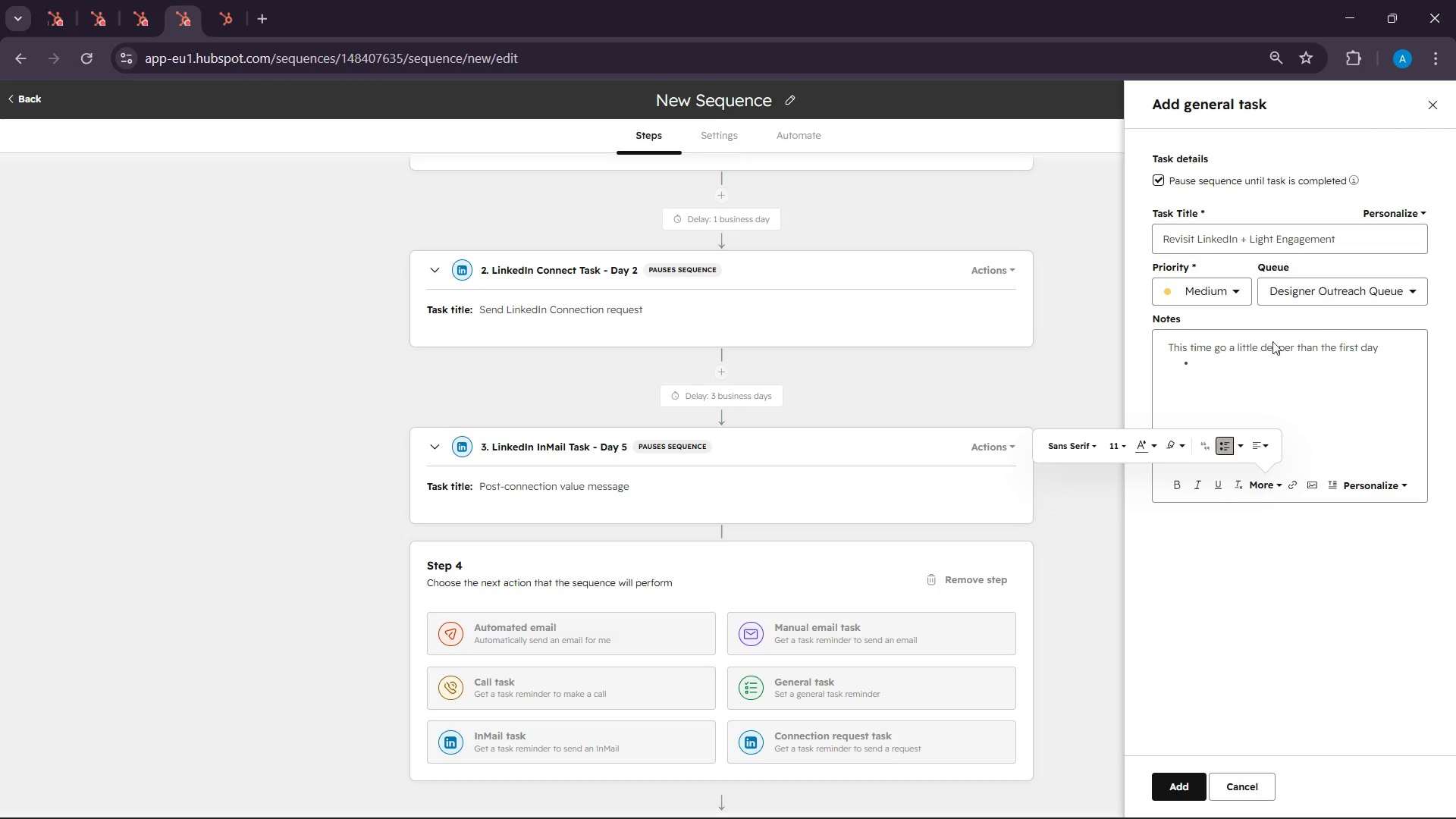 
left_click([1240, 363])
 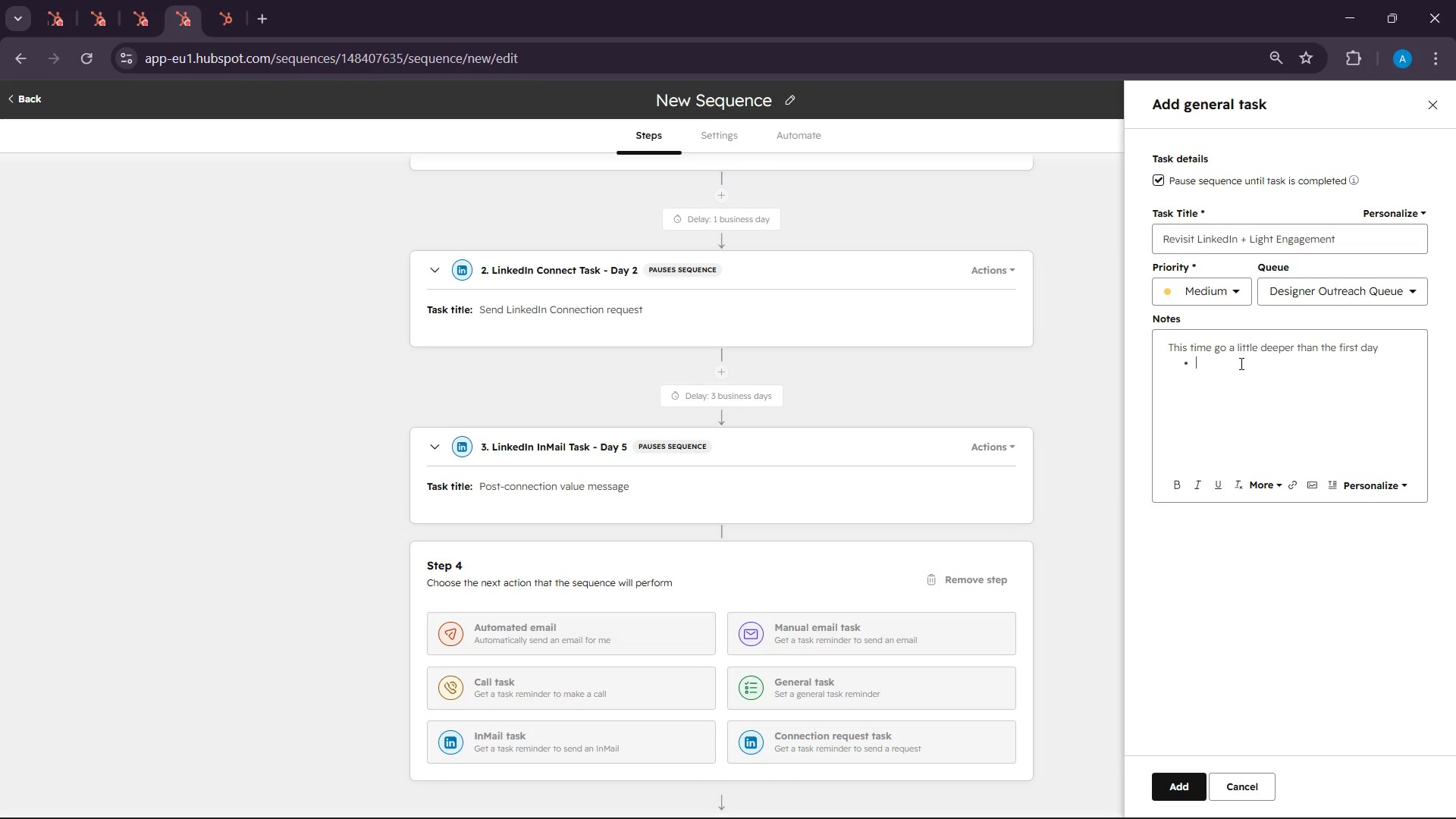 
key(Backspace)
type(Focus On )
key(Backspace)
 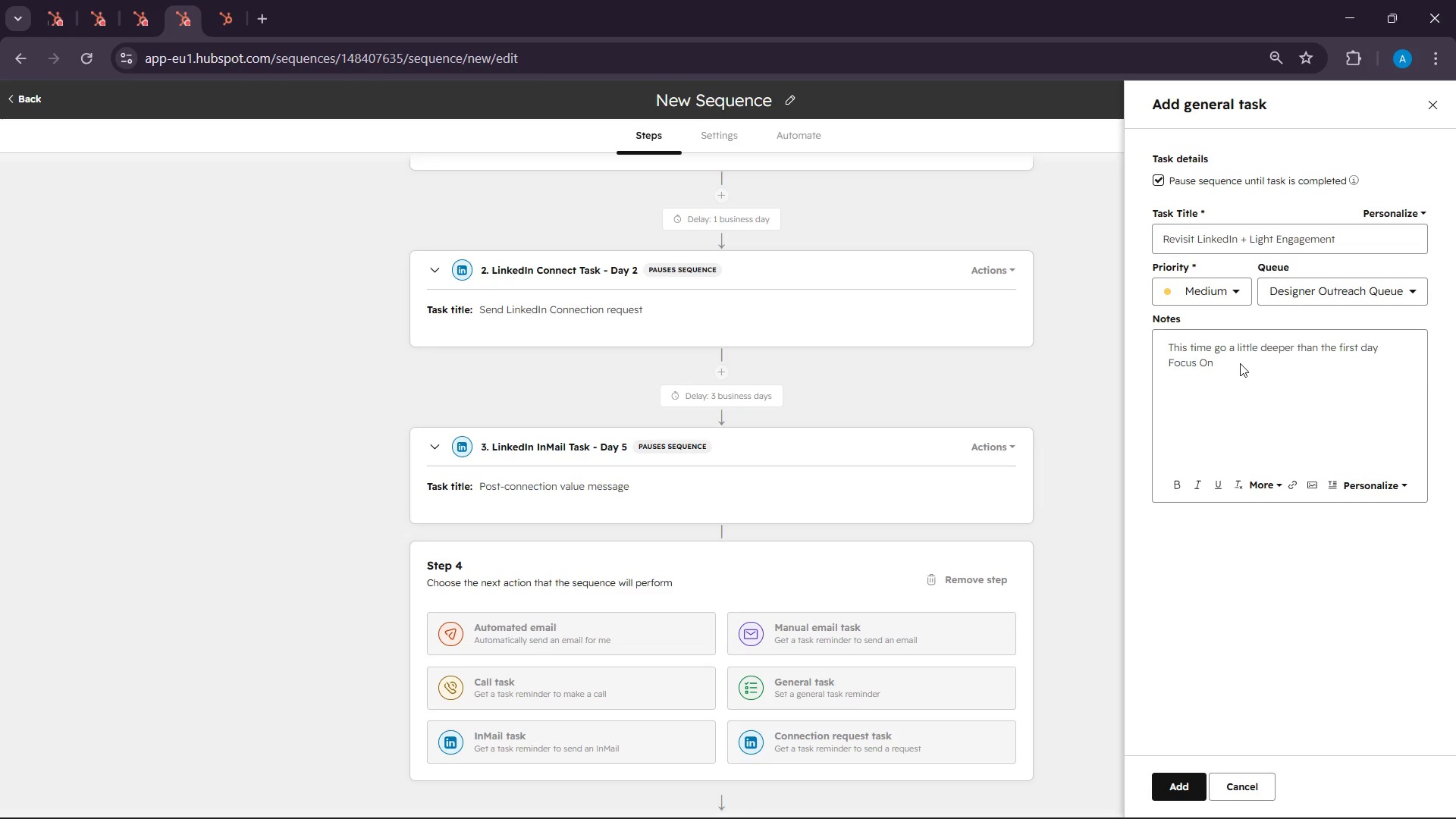 
hold_key(key=ShiftRight, duration=0.45)
 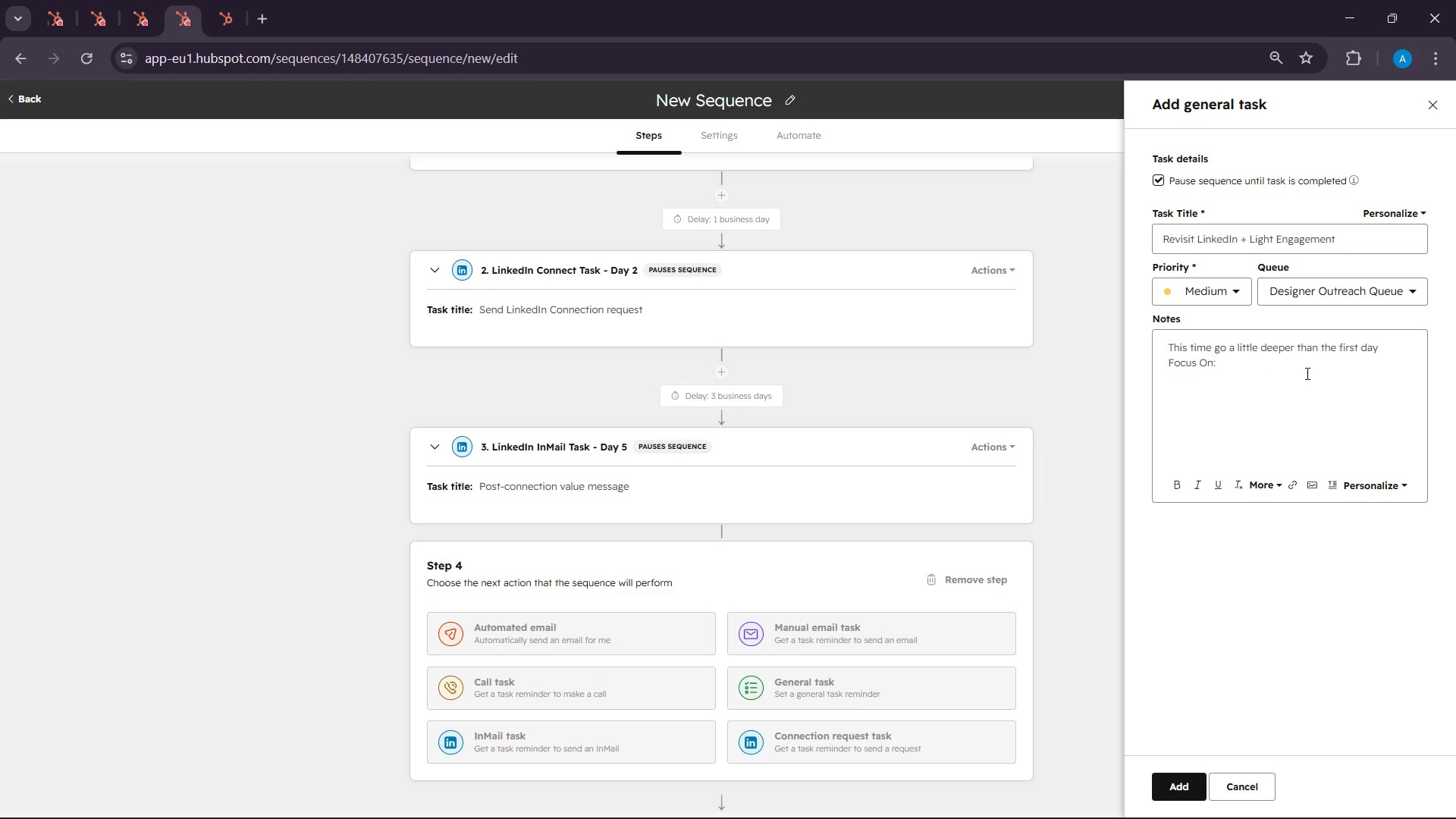 
key(Enter)
 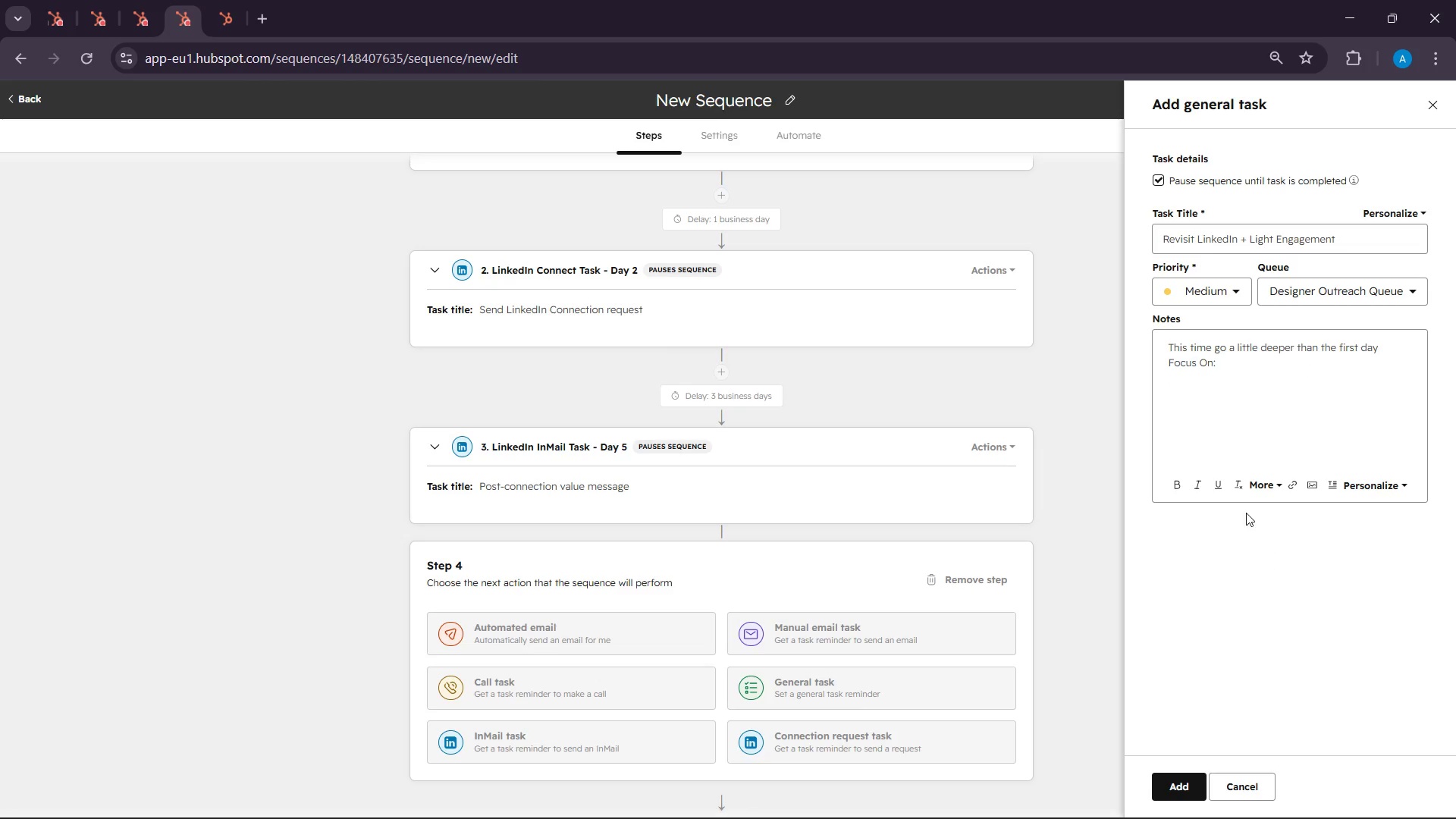 
left_click([1276, 482])
 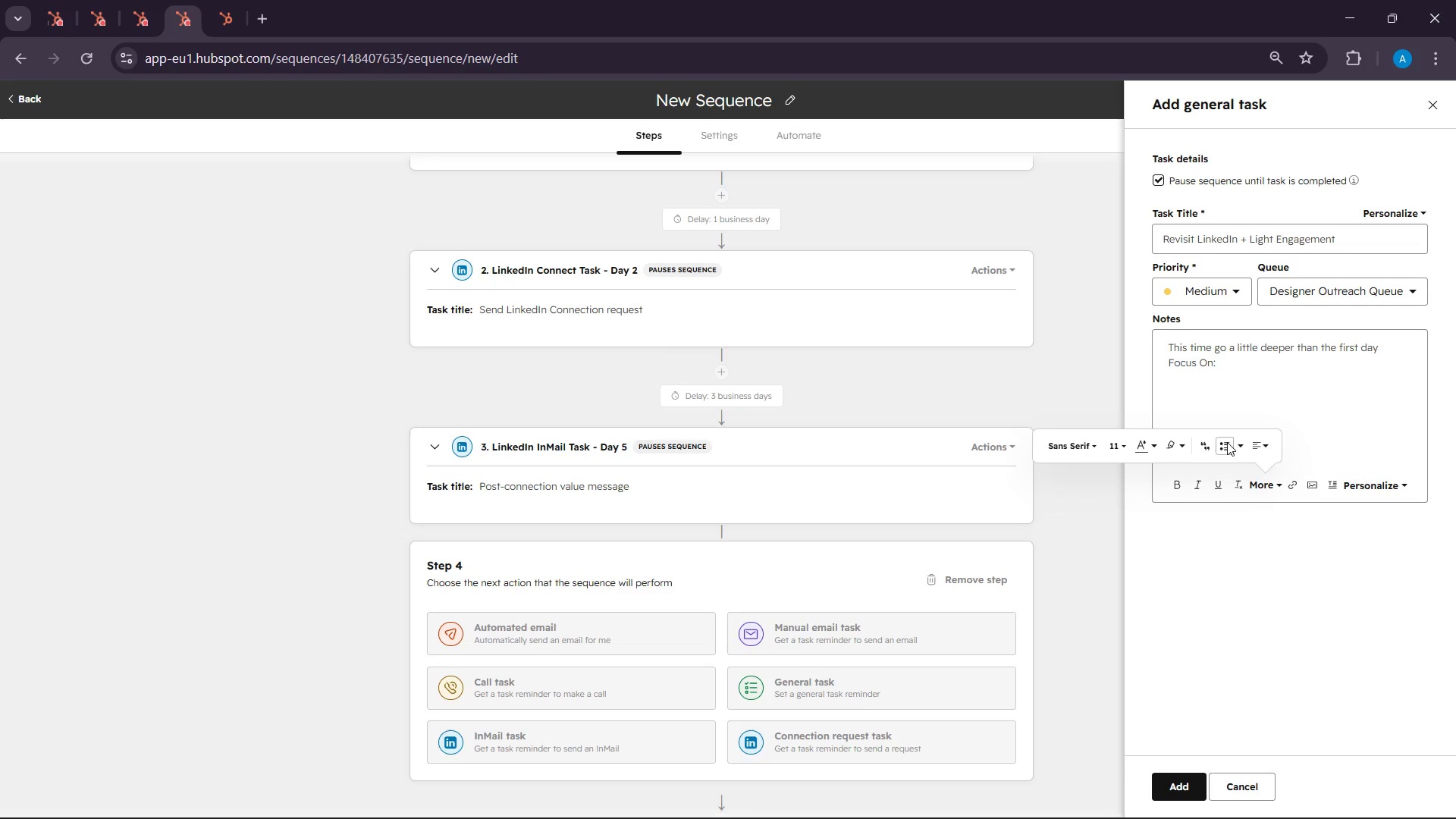 
left_click([1227, 442])
 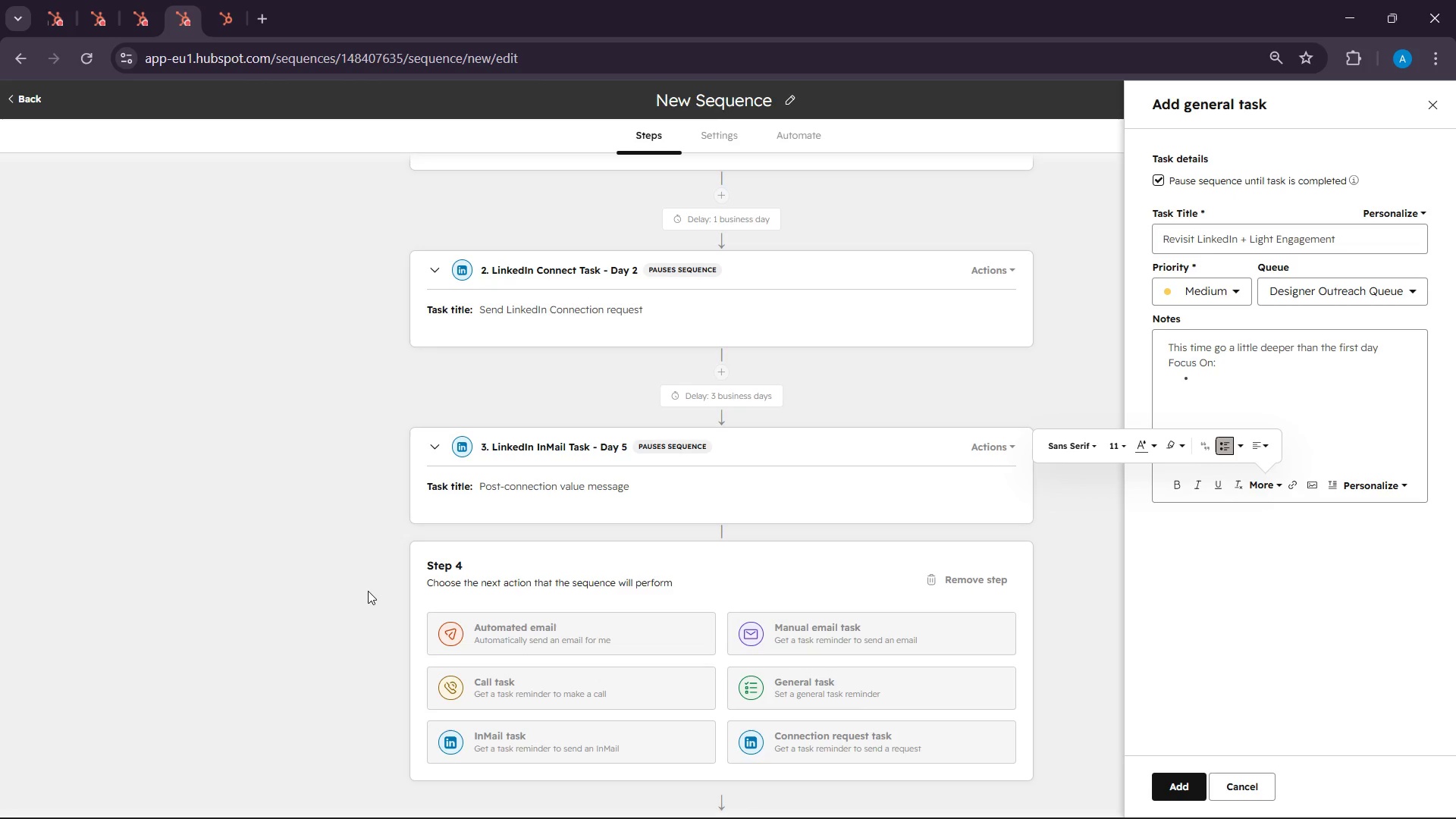 
wait(216.64)
 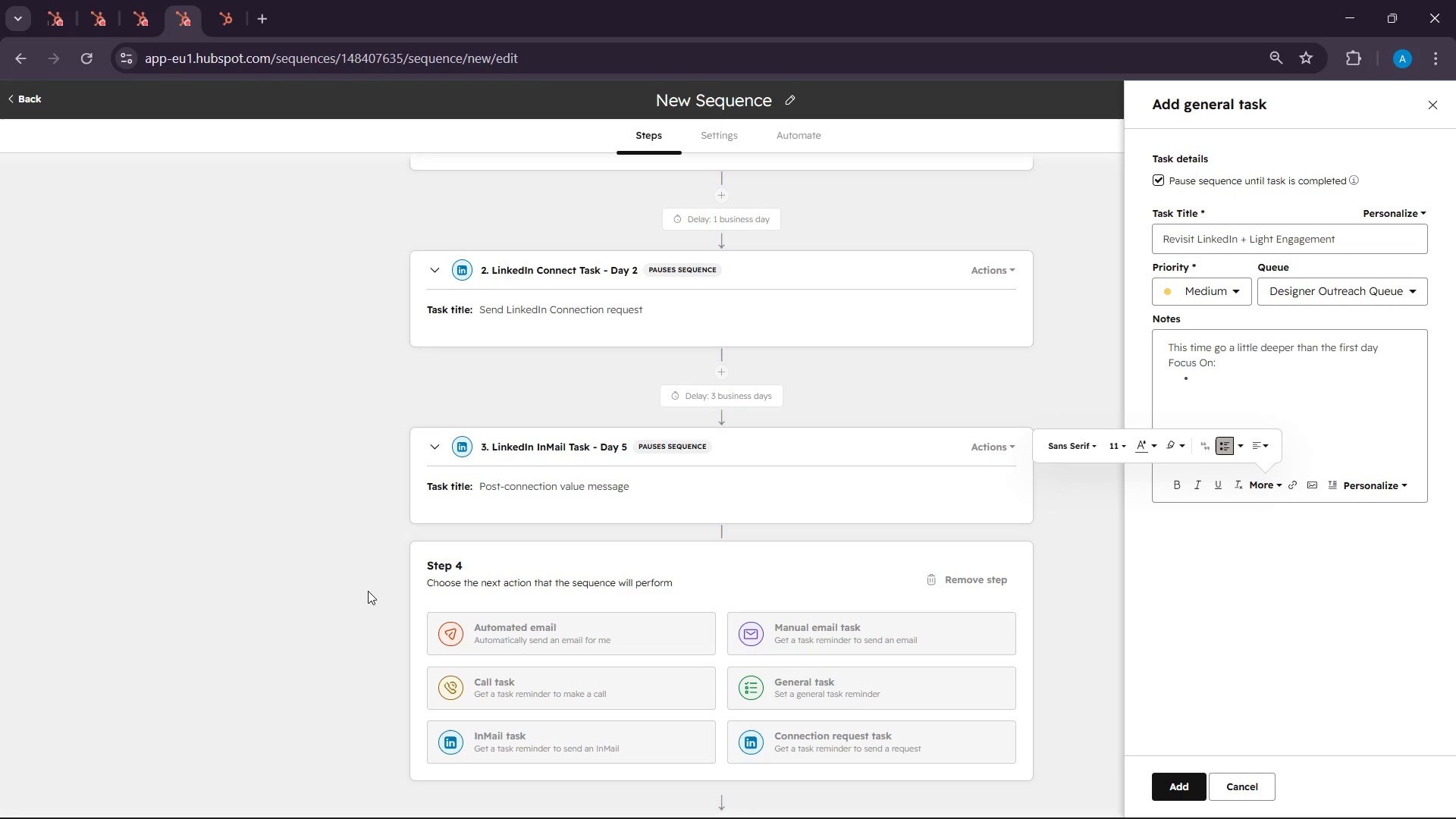 
left_click([1277, 388])
 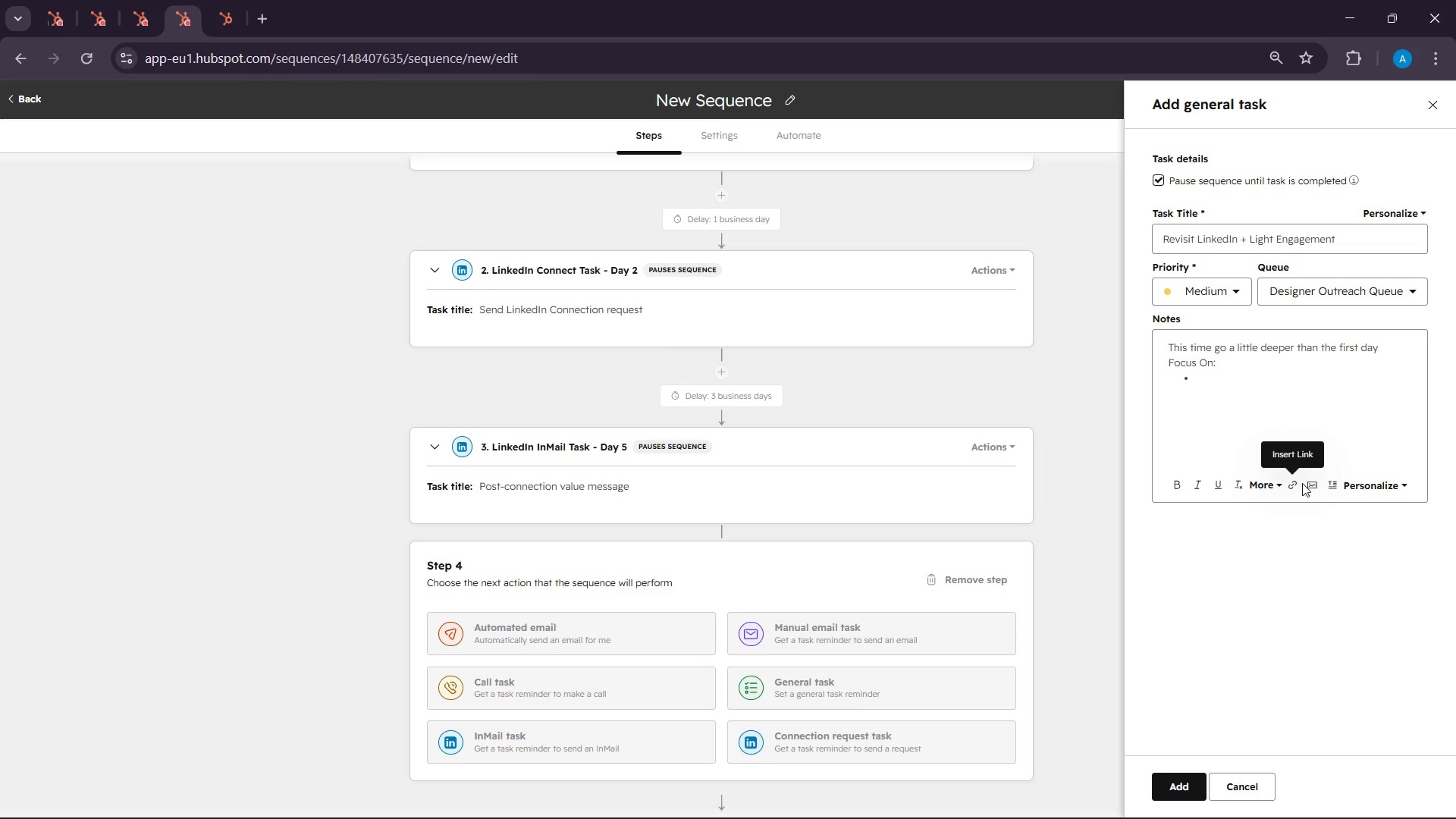 
wait(34.44)
 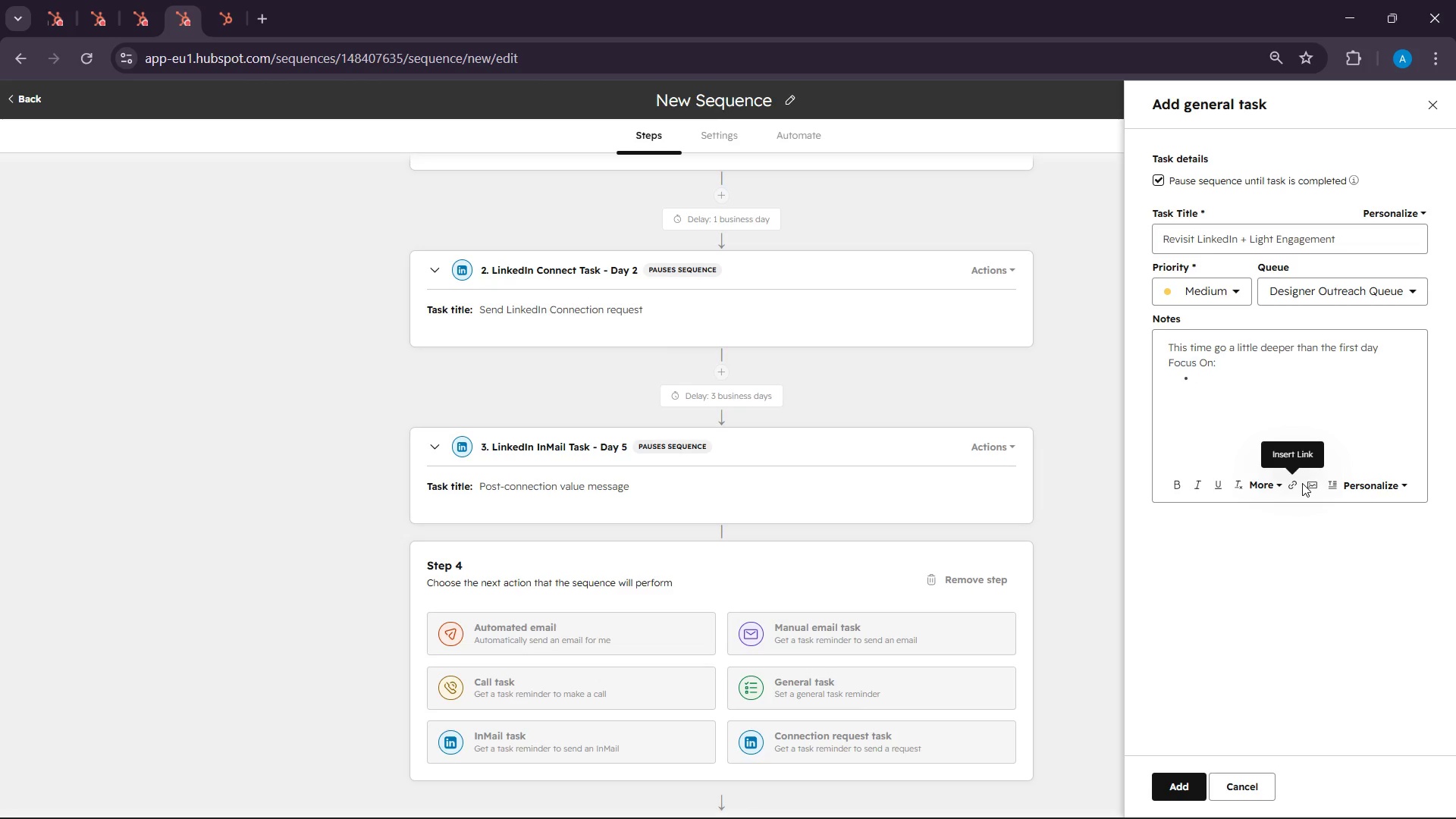 
type(New activity since last week)
 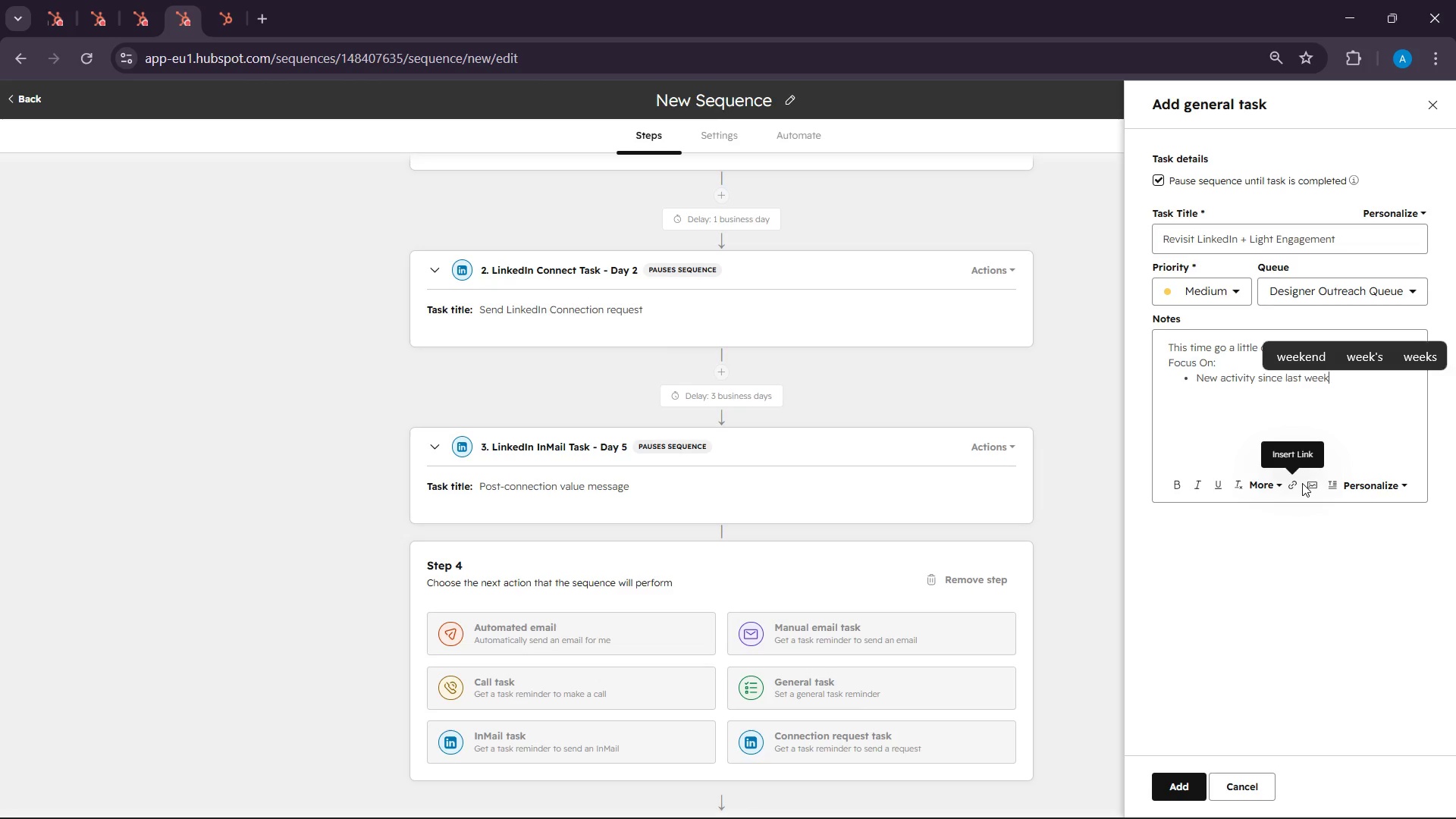 
key(Enter)
 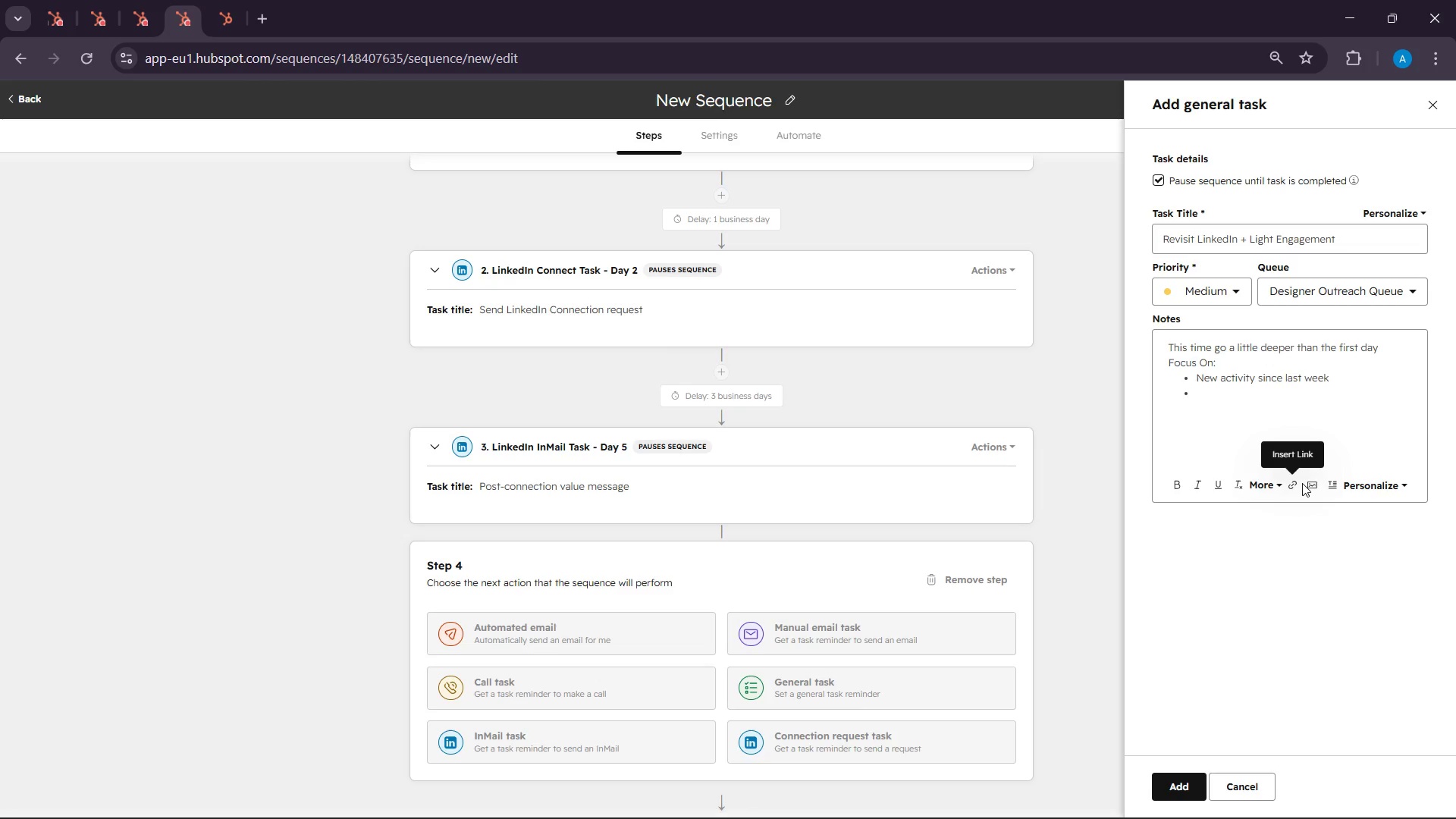 
wait(5.41)
 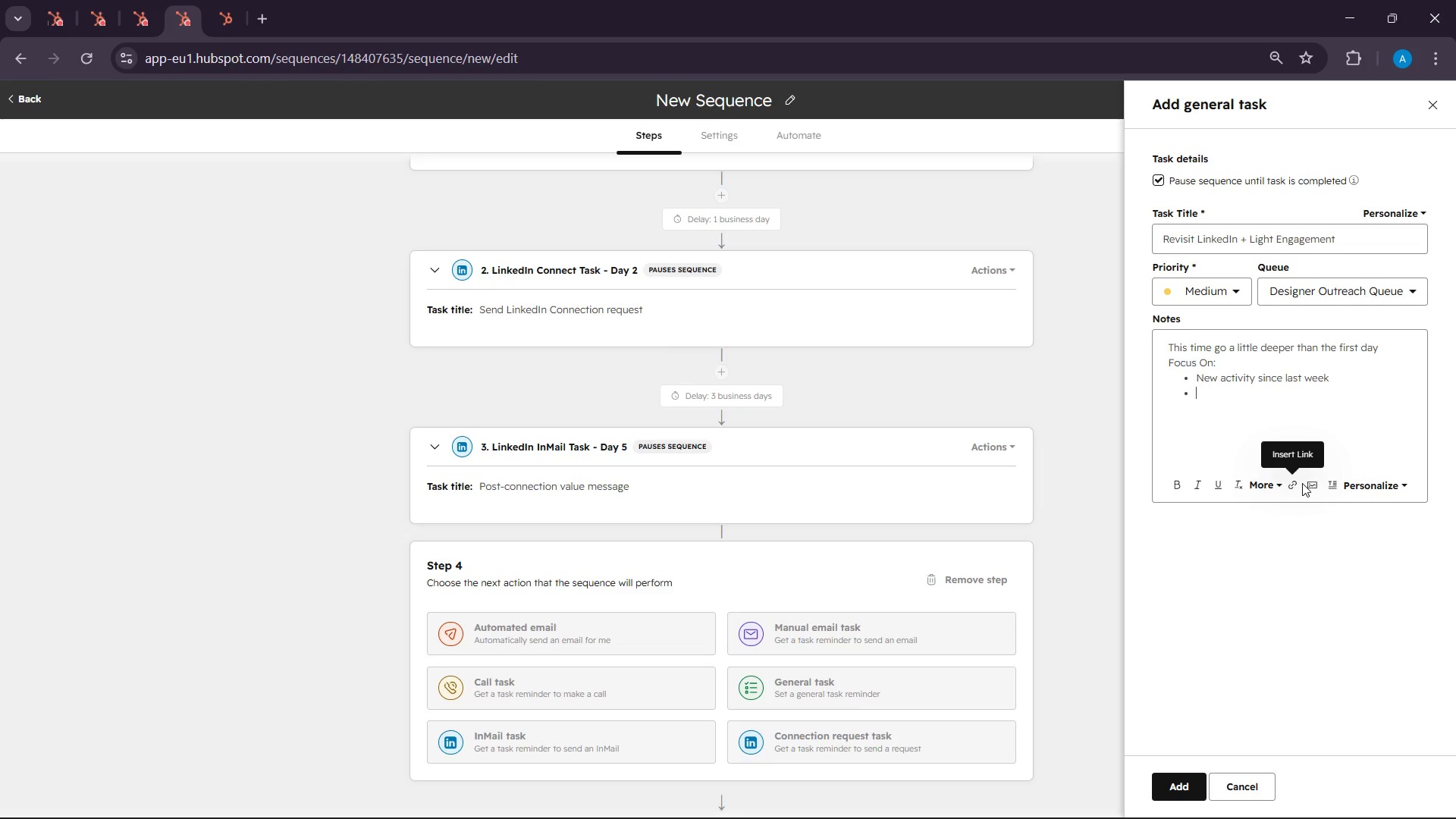 
type(Recent posts or updates )
 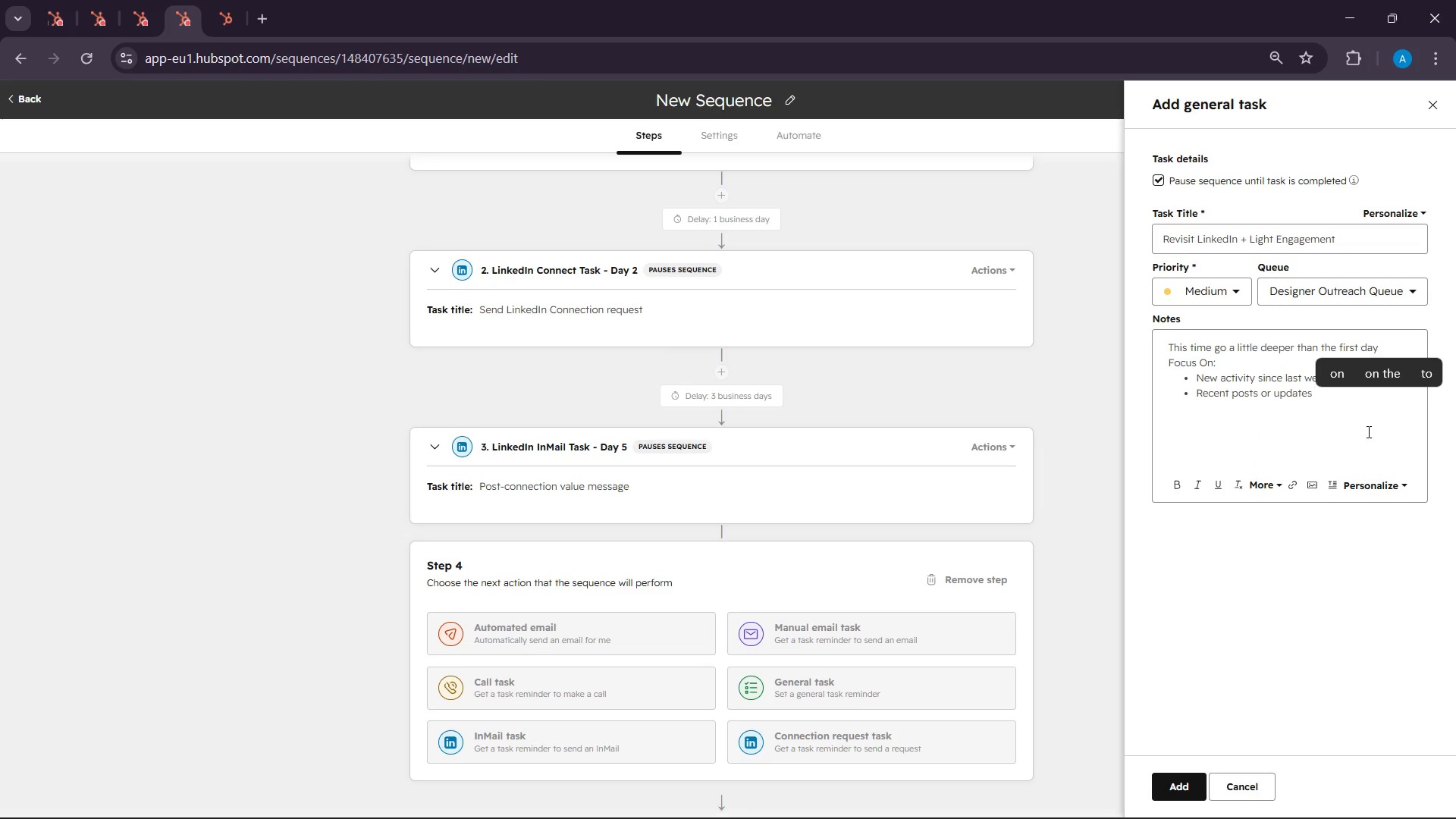 
key(Backslash)
 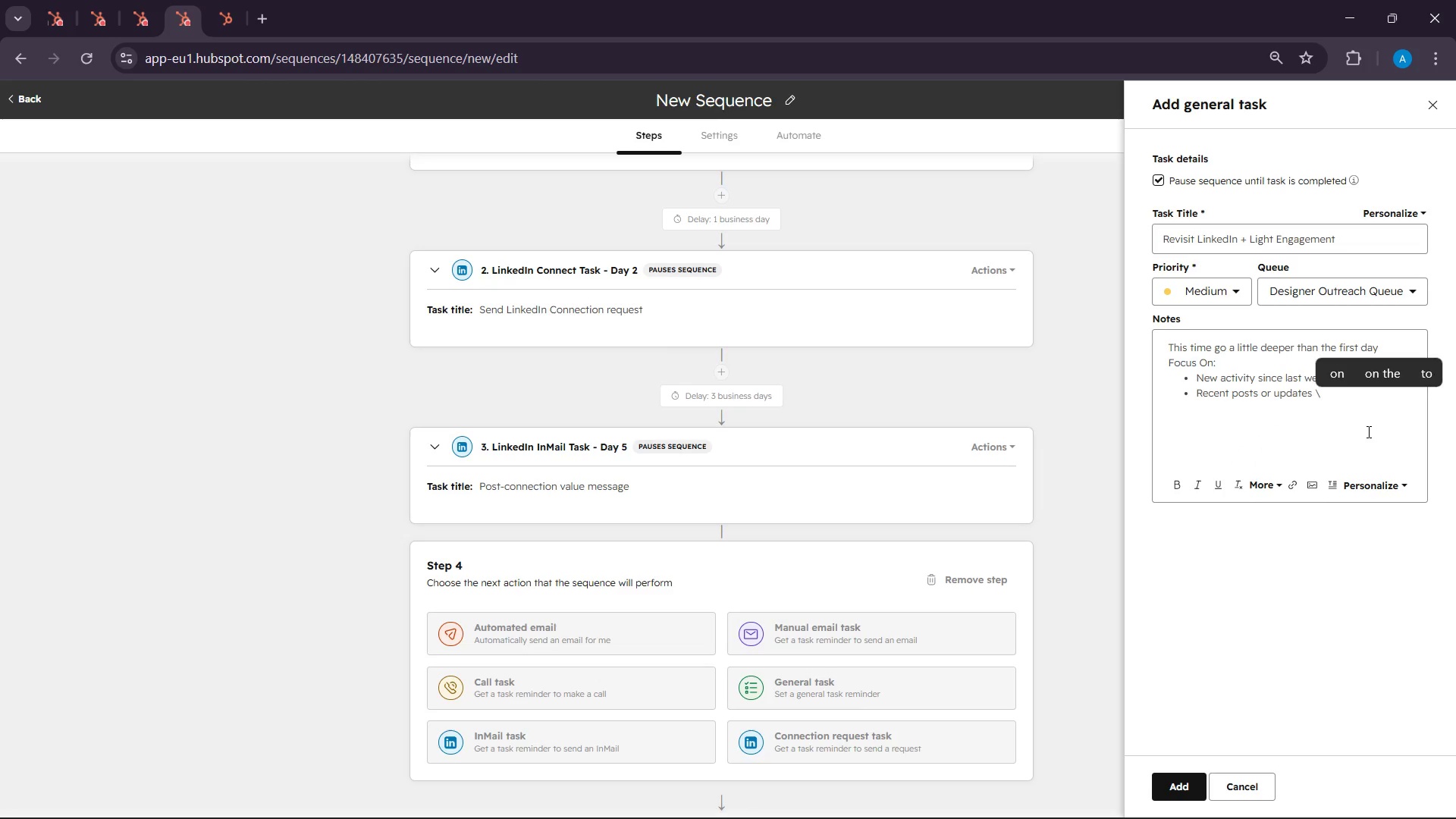 
key(Backspace)
 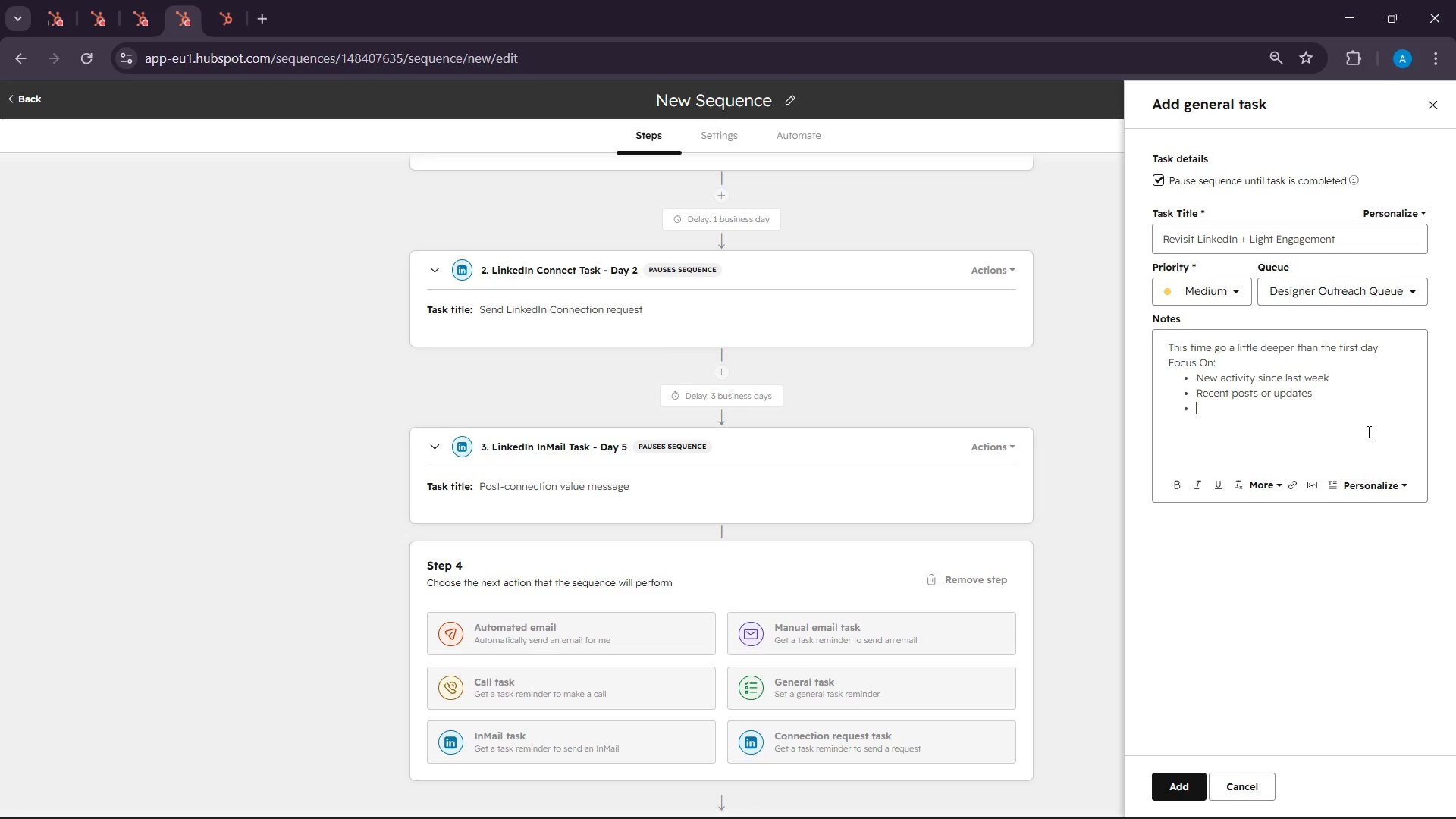 
key(Enter)
 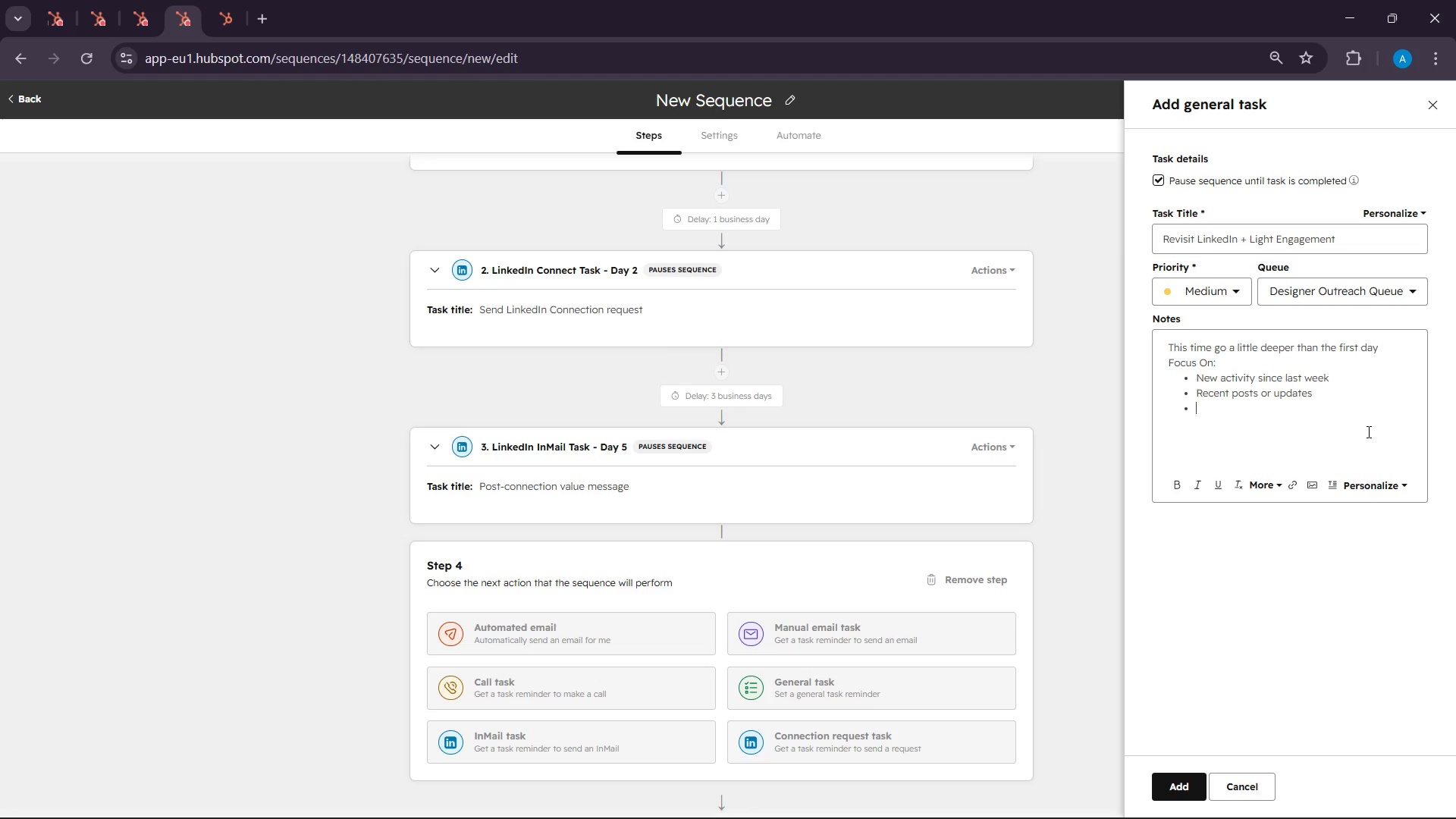 
wait(7.06)
 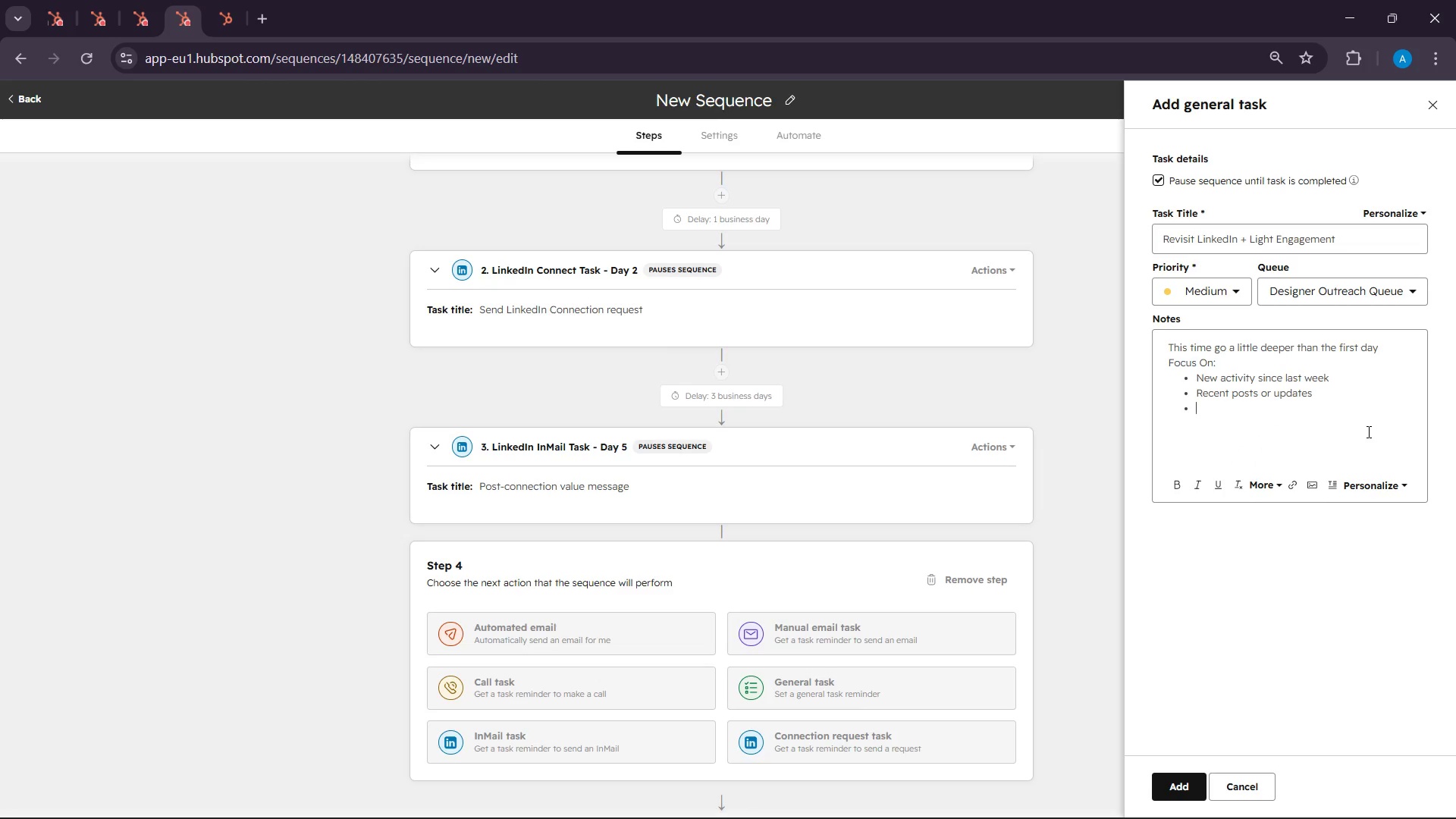 
hold_key(key=ShiftLeft, duration=0.41)
 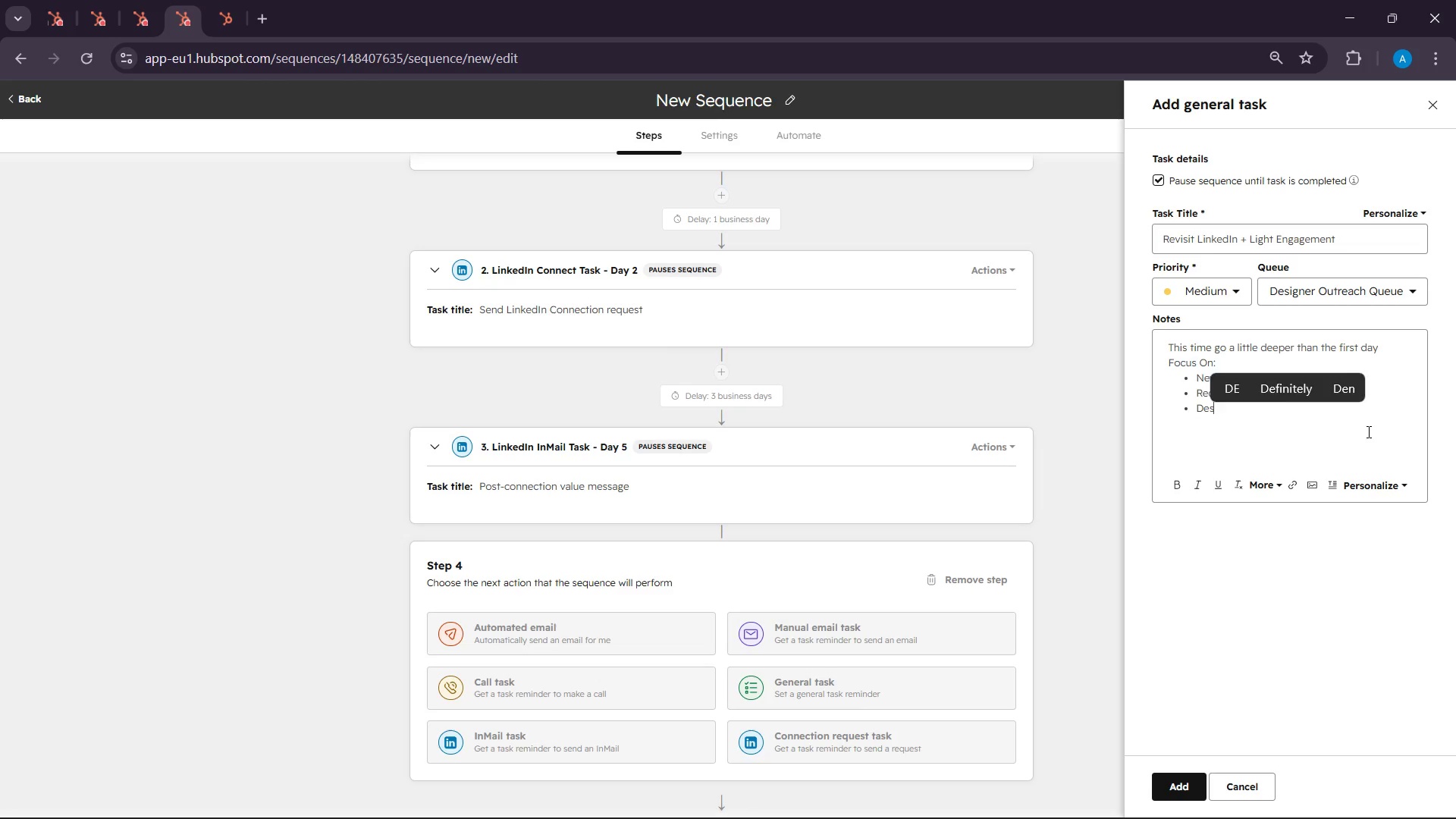 
hold_key(key=D, duration=13.25)
 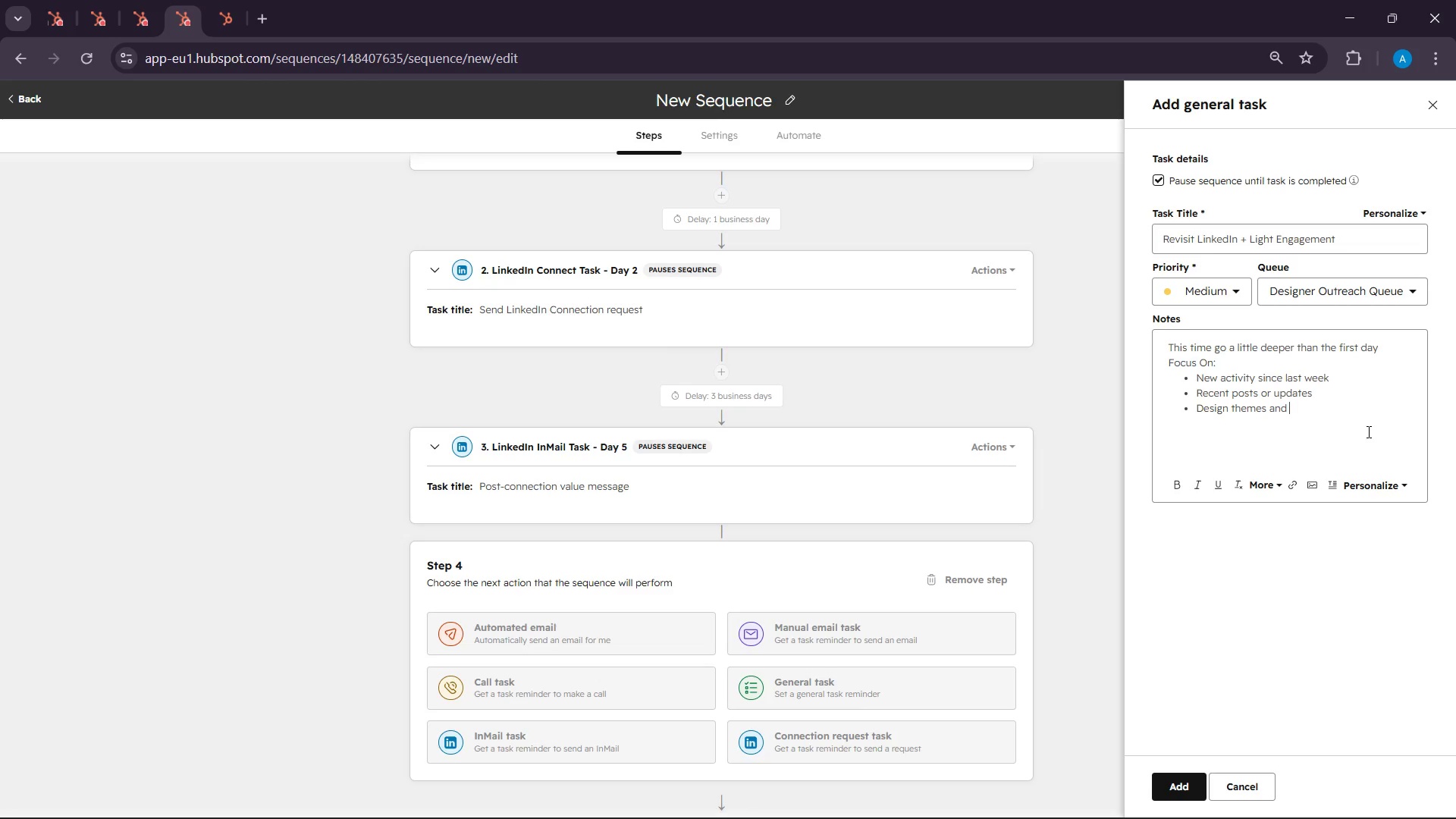 
type(esigh )
key(Backspace)
key(Backspace)
type(n theme)
 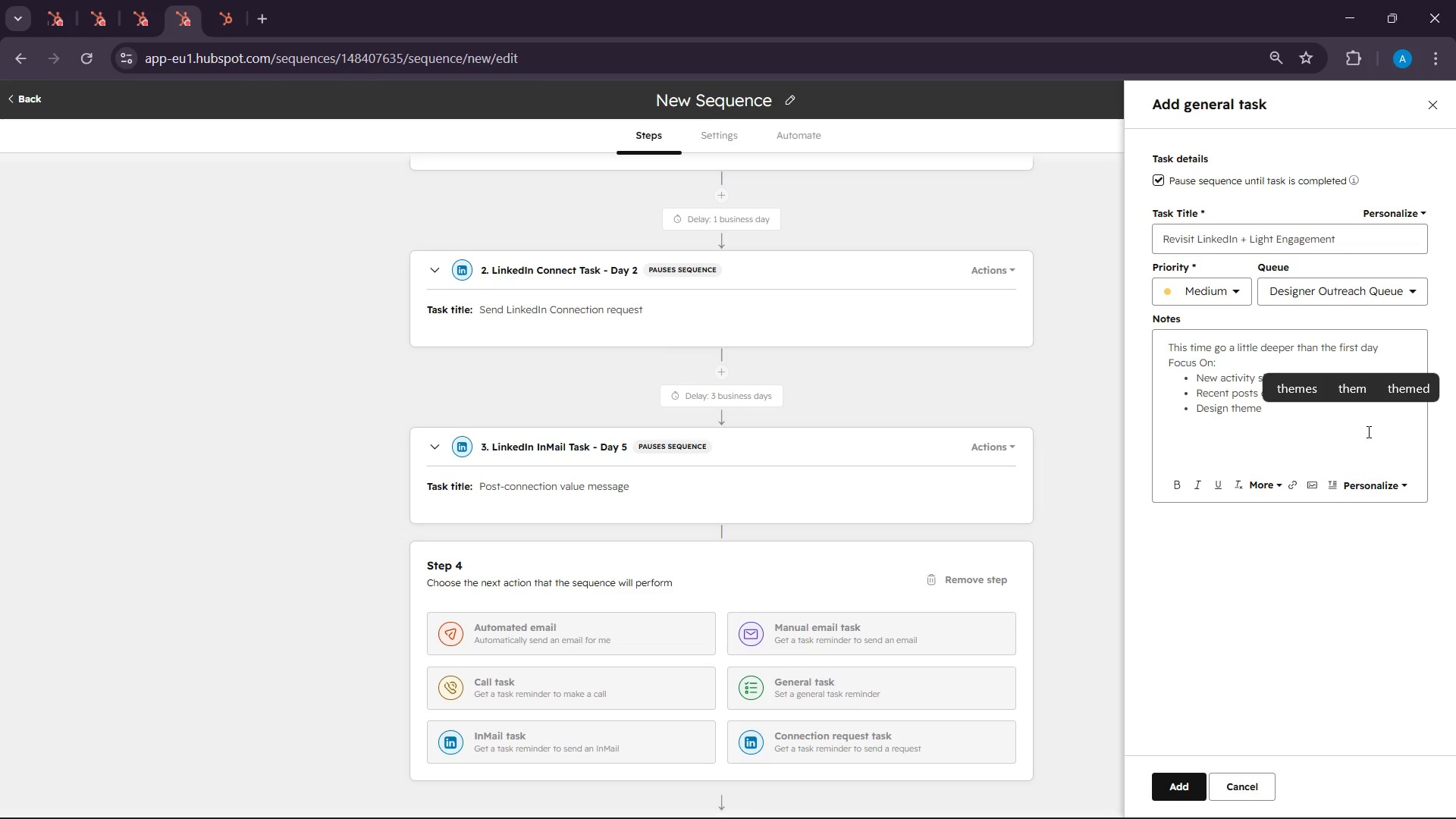 
type(s an material used)
 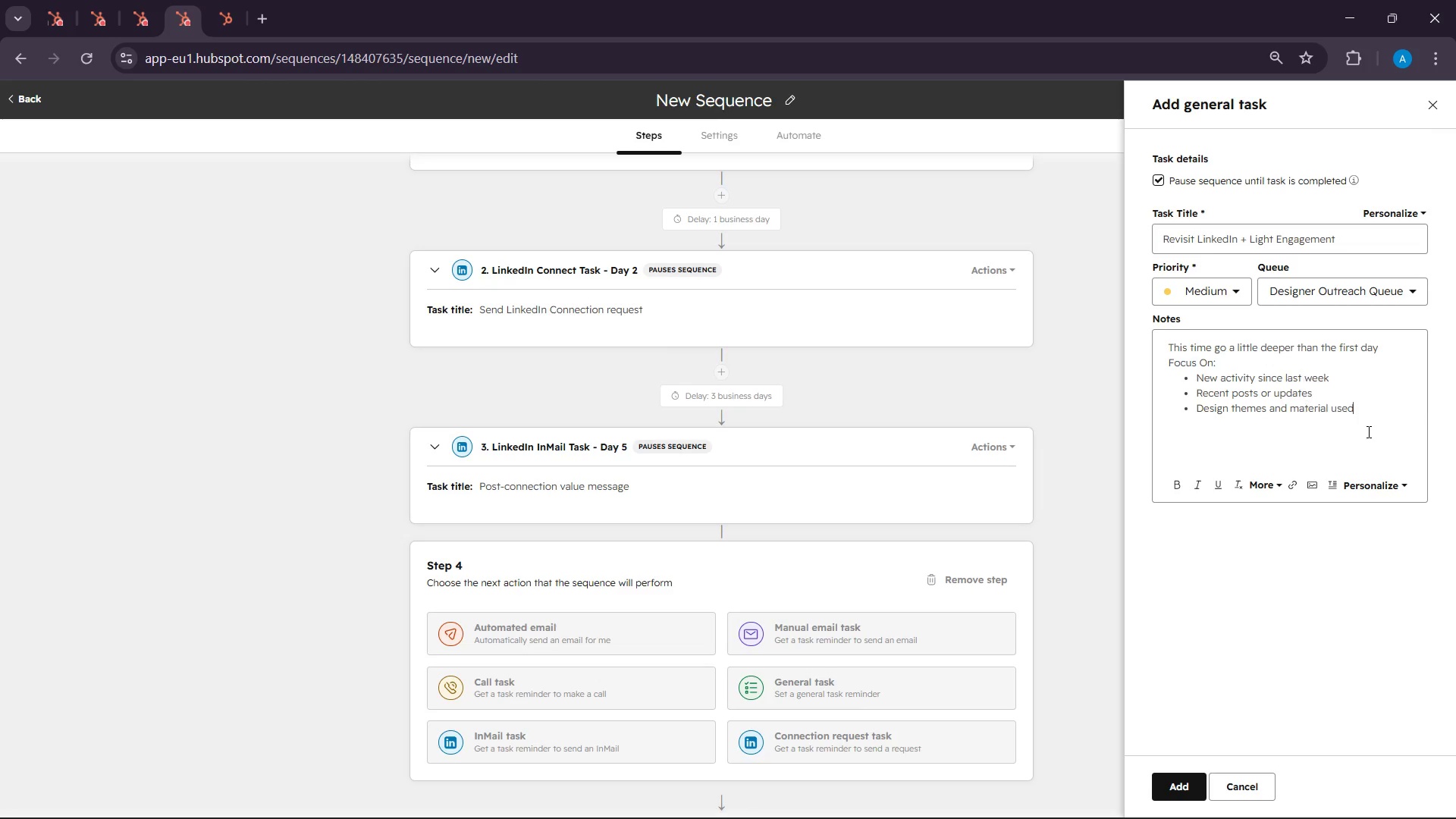 
key(Enter)
 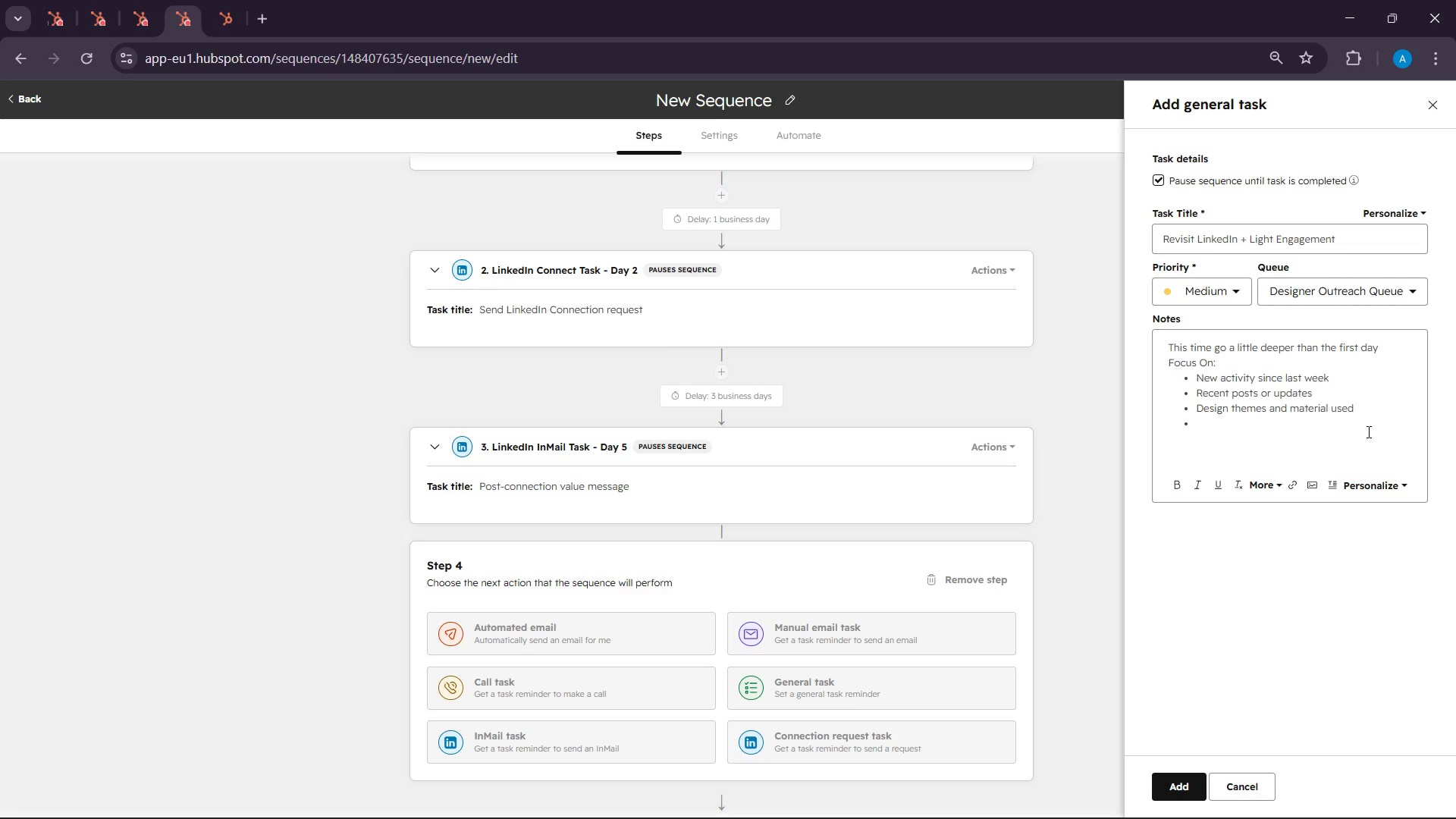 
type(Client type ( residential, hospital)
 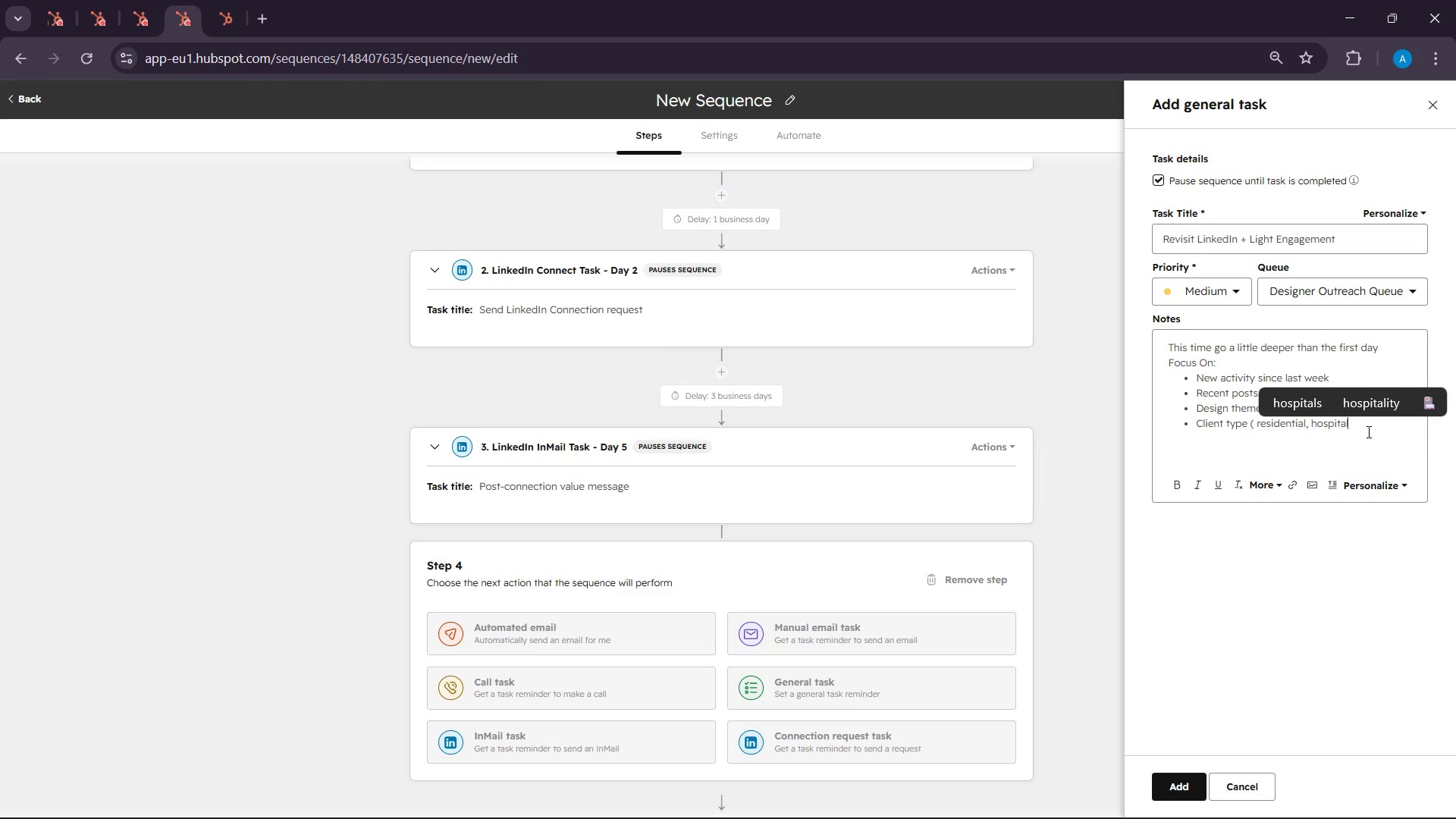 
left_click([1376, 412])
 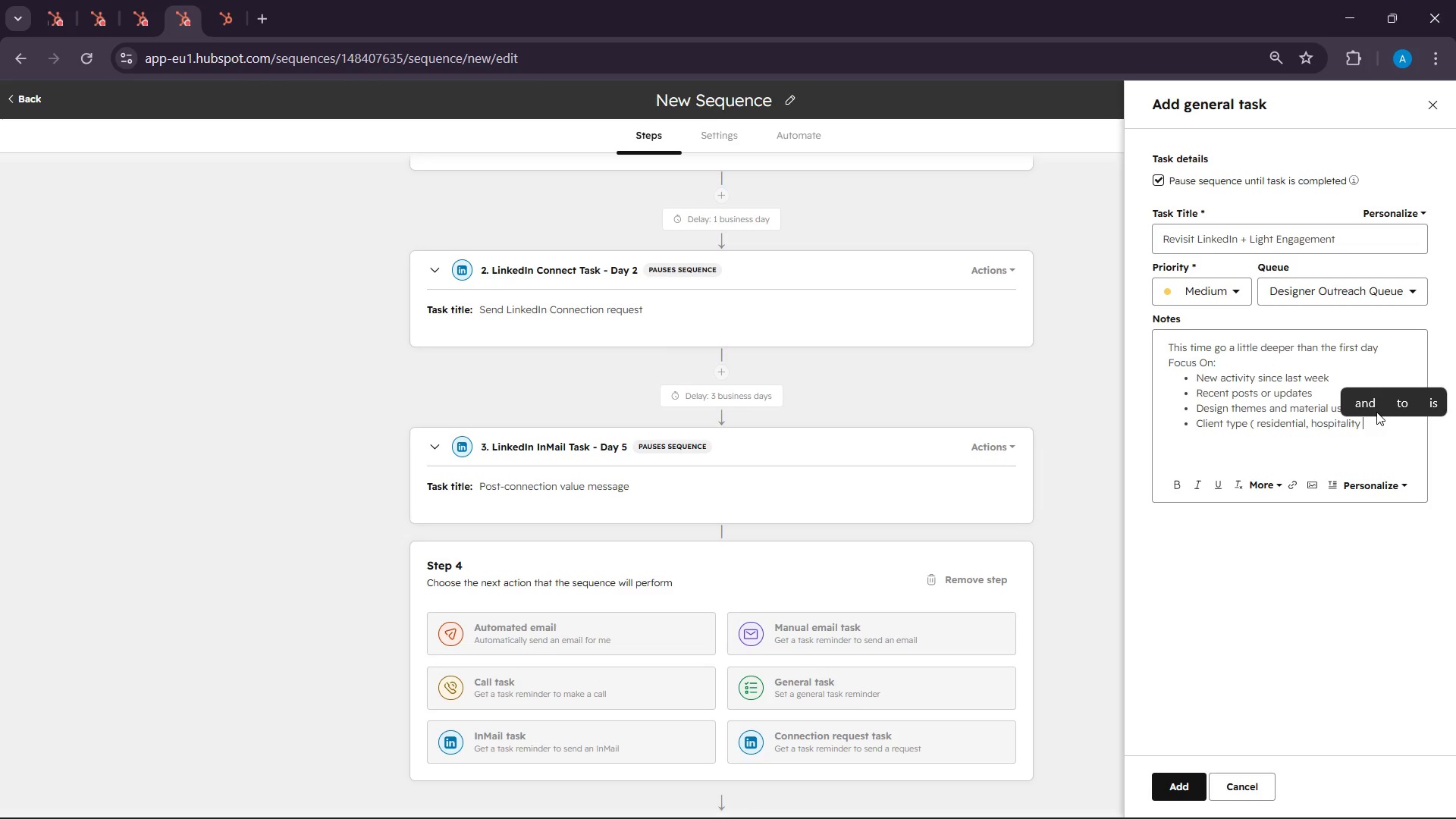 
key(Backspace)
type(, luxut)
key(Backspace)
 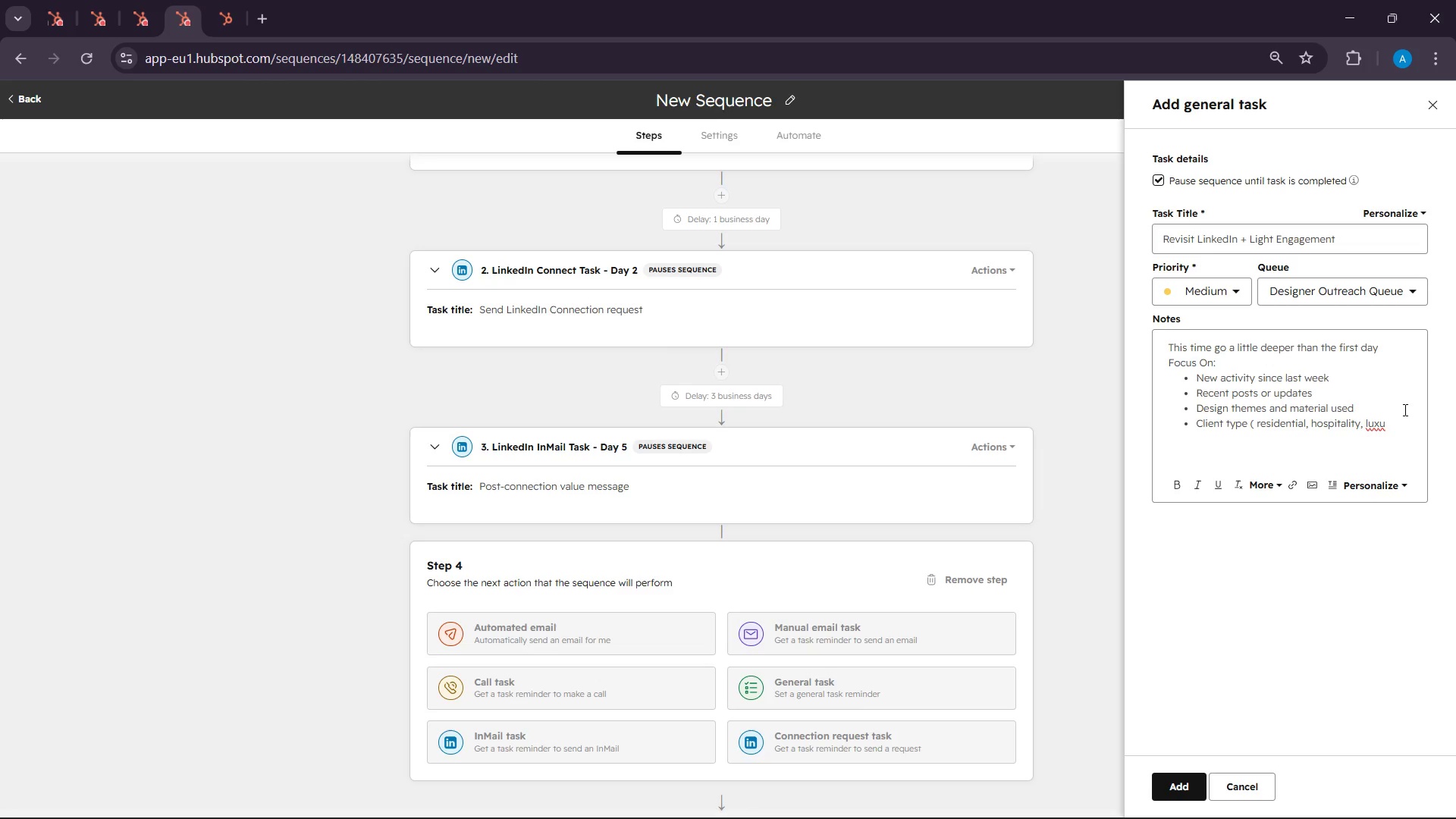 
type(ry ))
 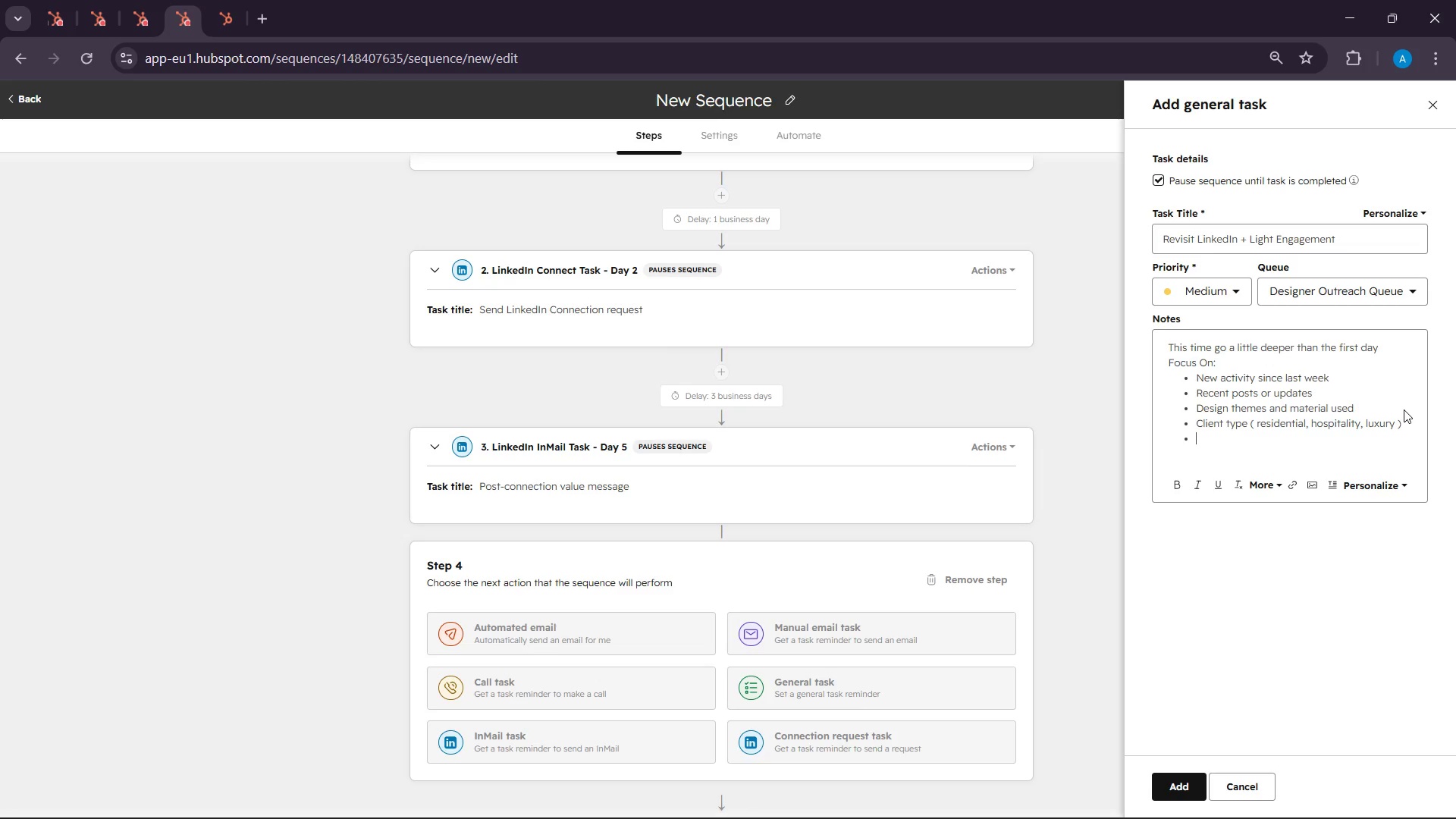 
 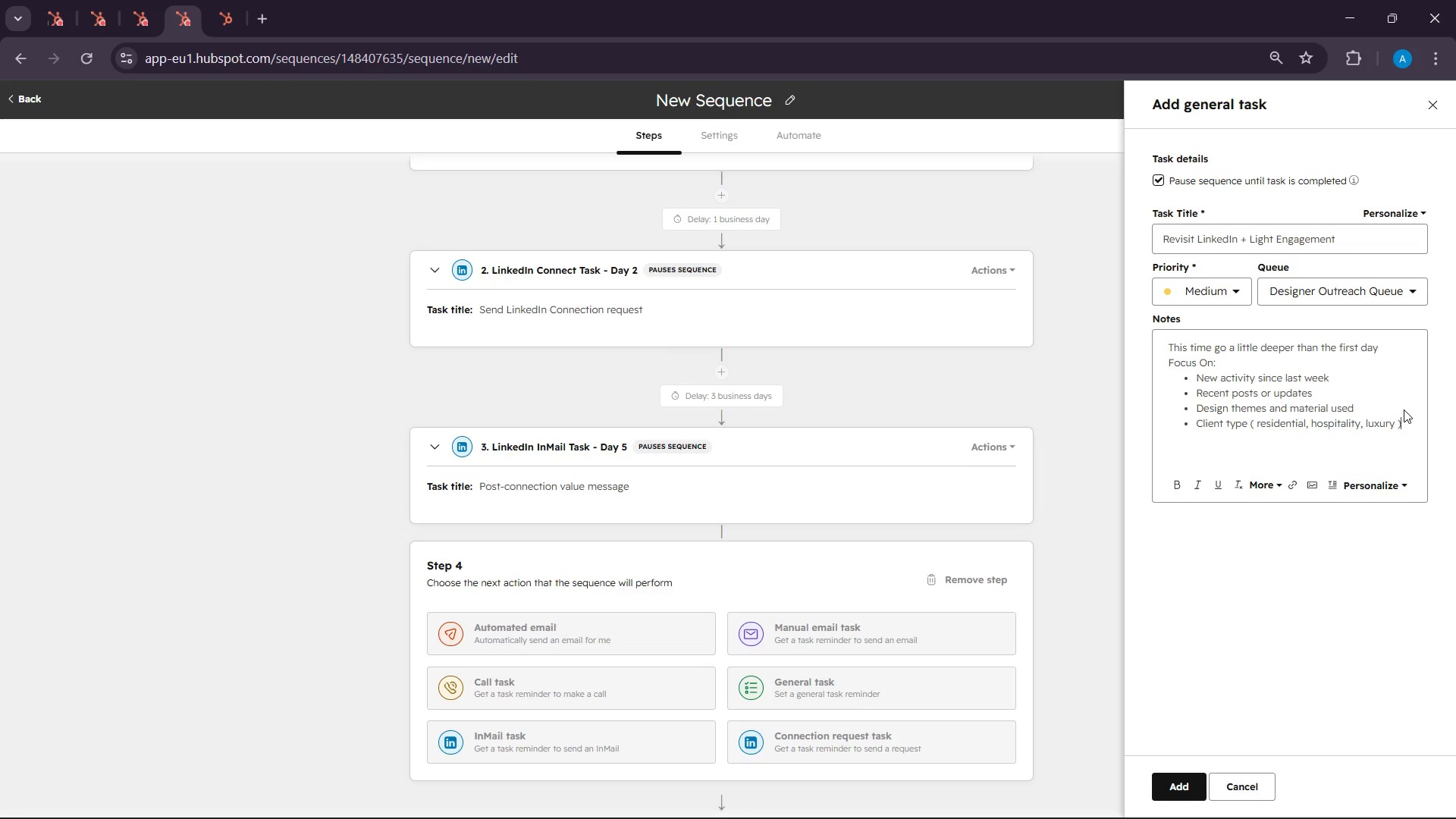 
key(Enter)
 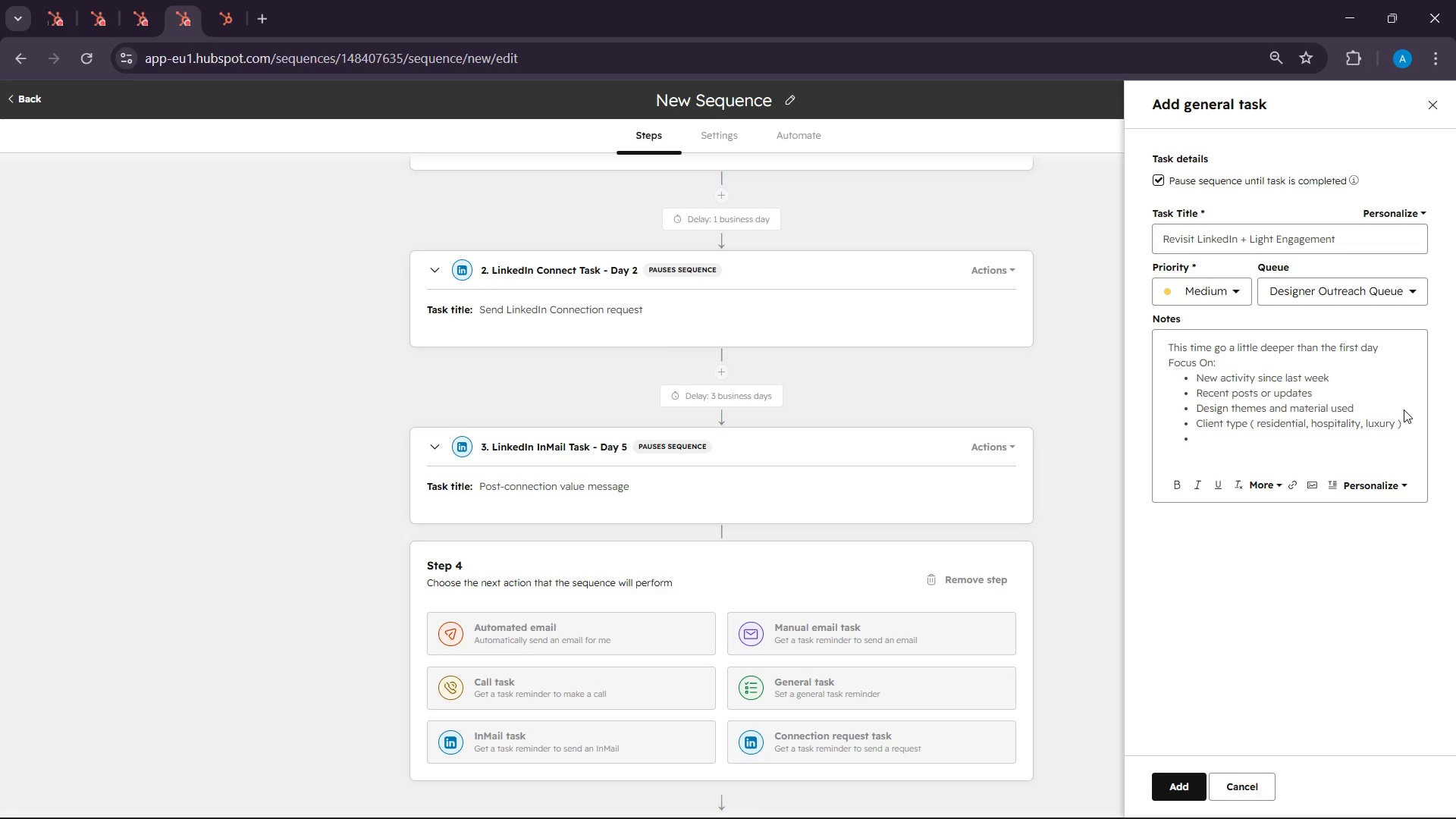 
wait(17.16)
 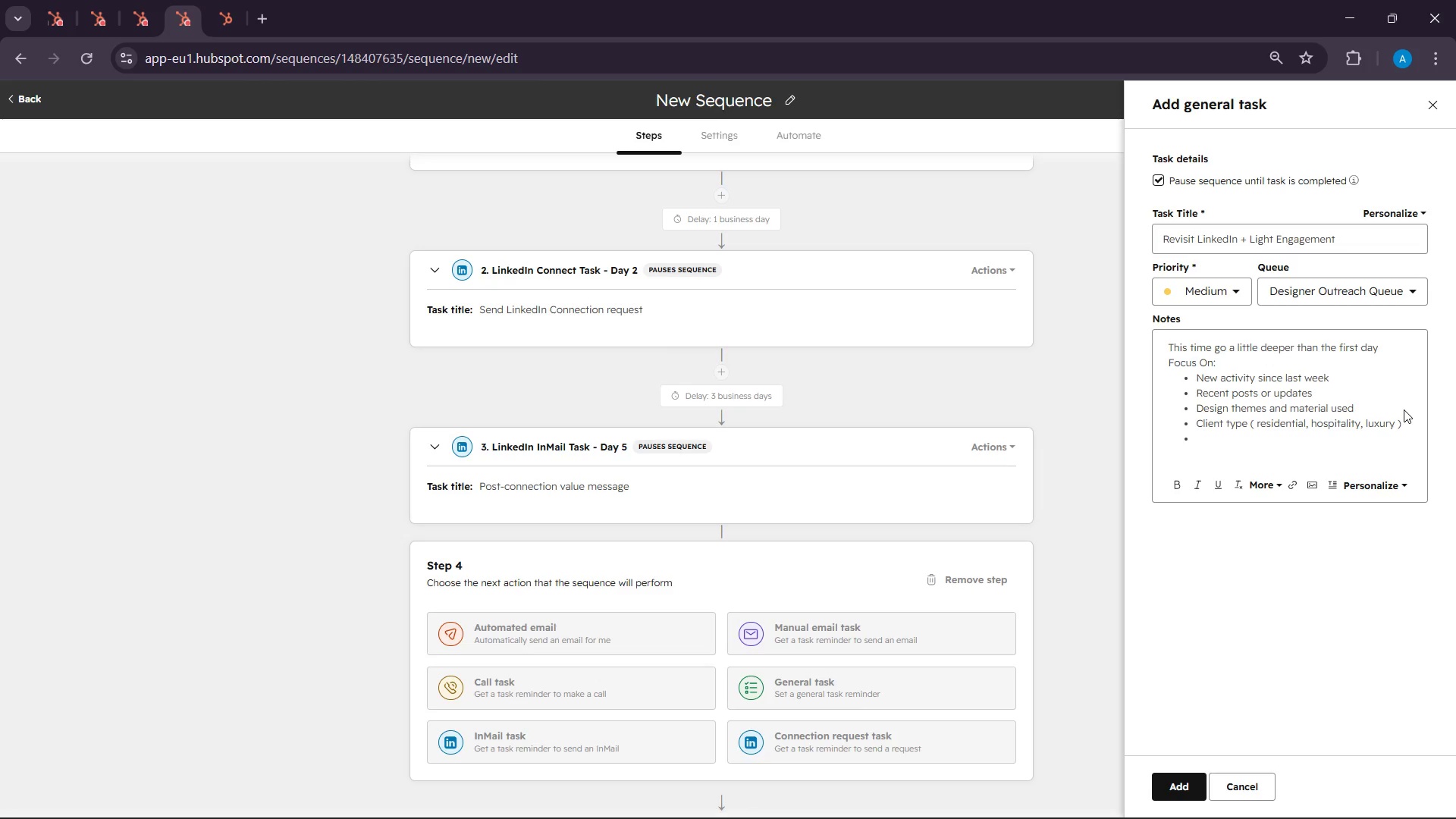 
key(Enter)
 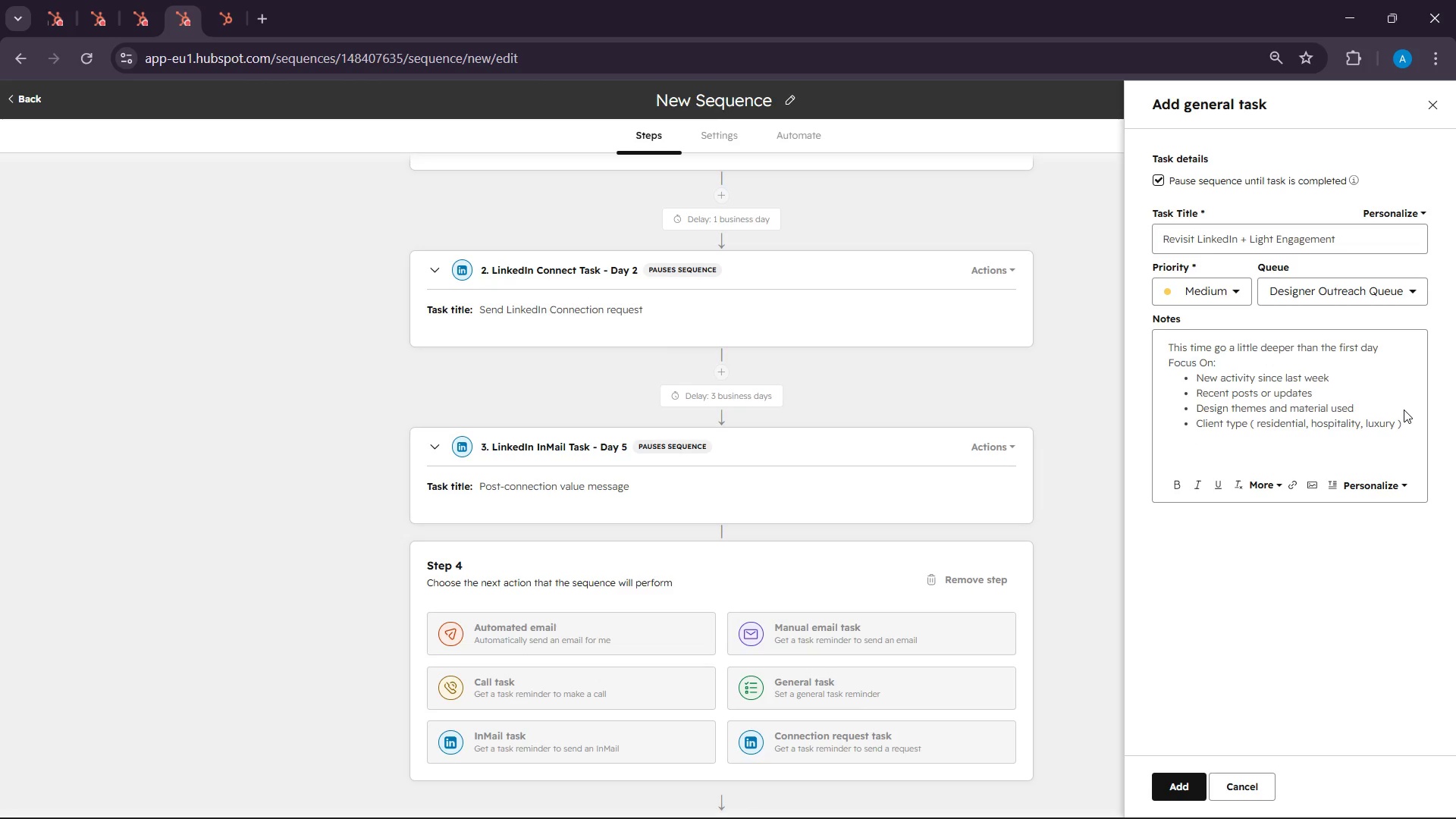 
type(Em)
key(Backspace)
type(ngagem)
 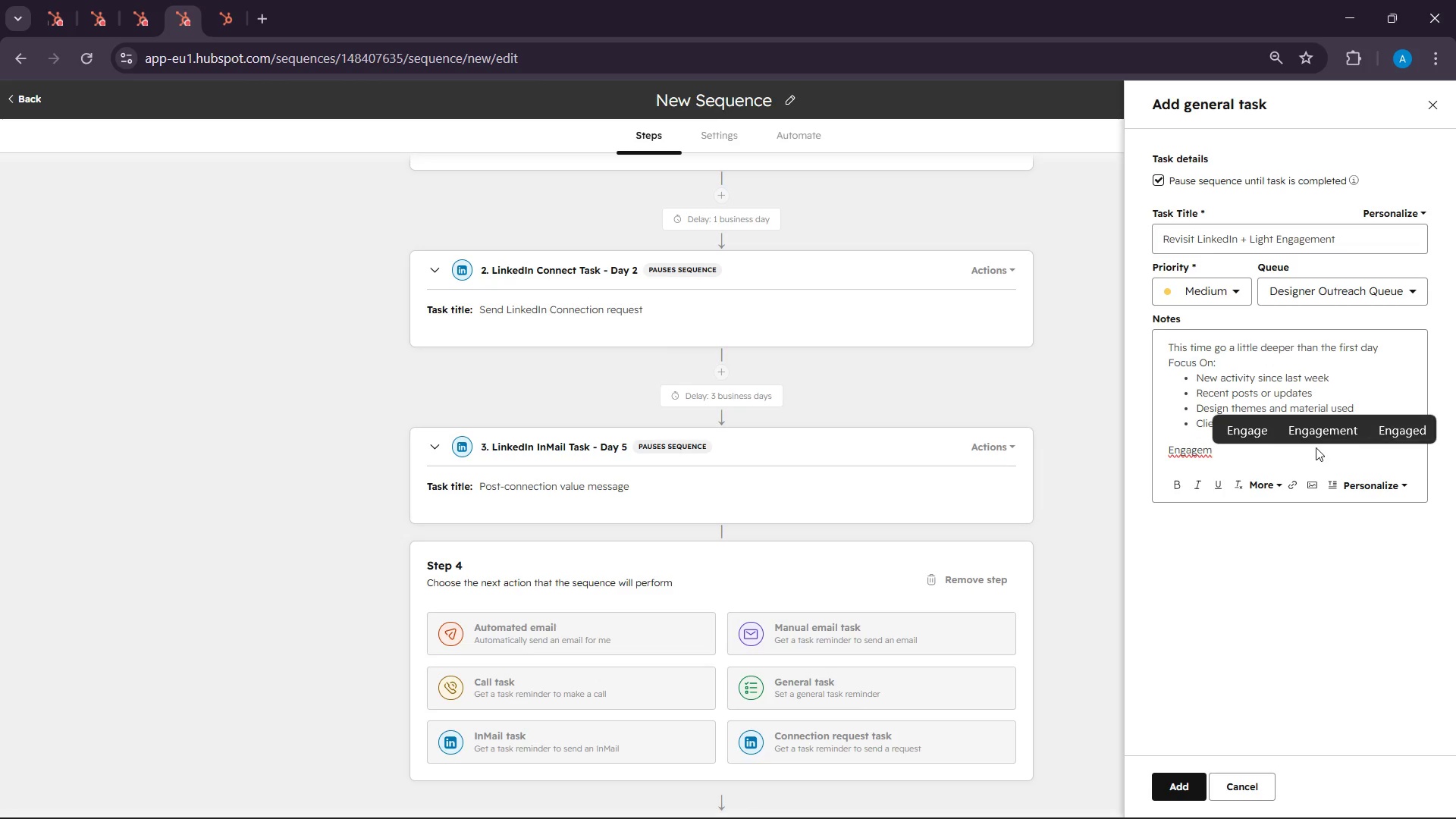 
left_click([1317, 427])
 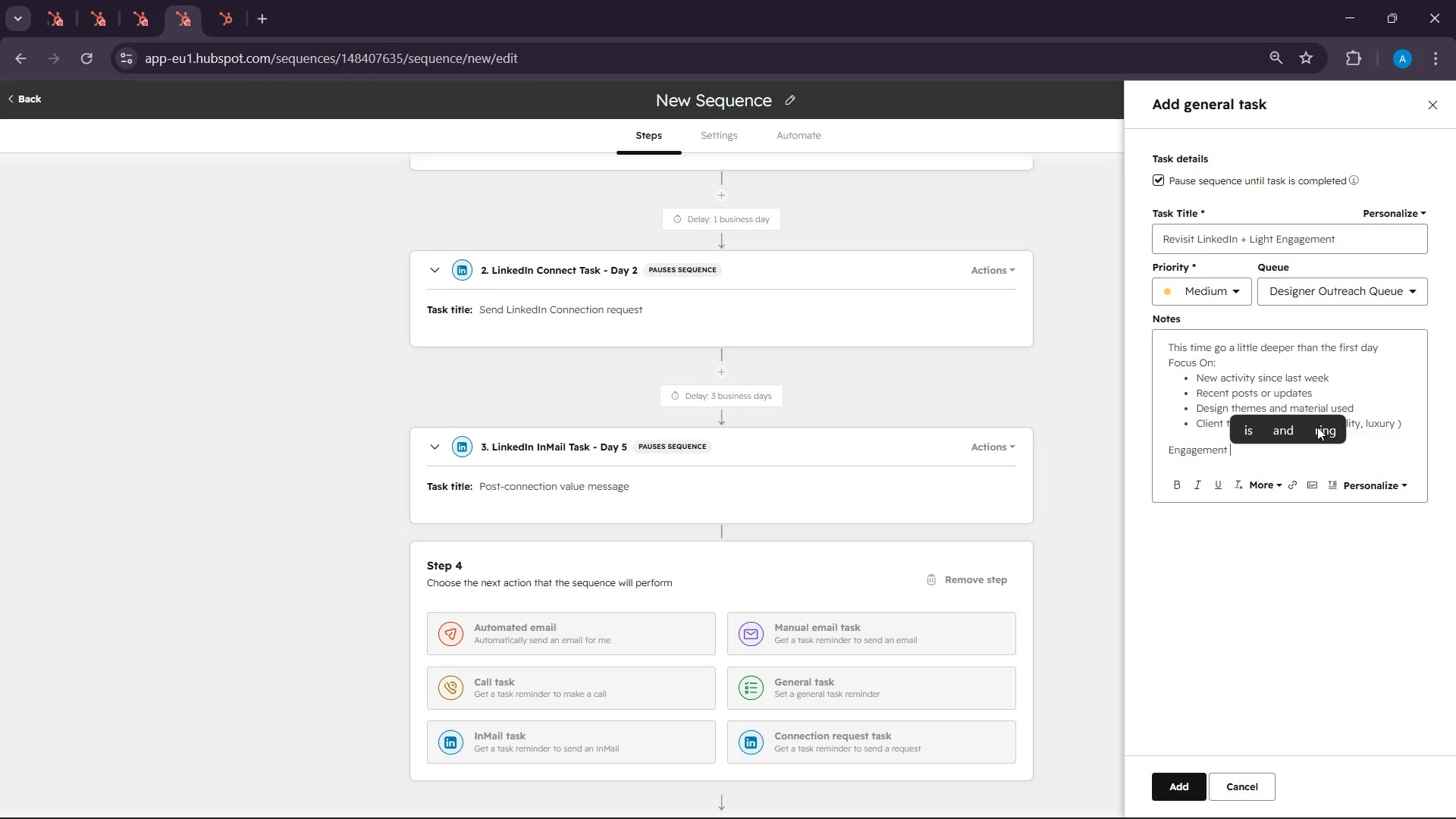 
key(Backspace)
 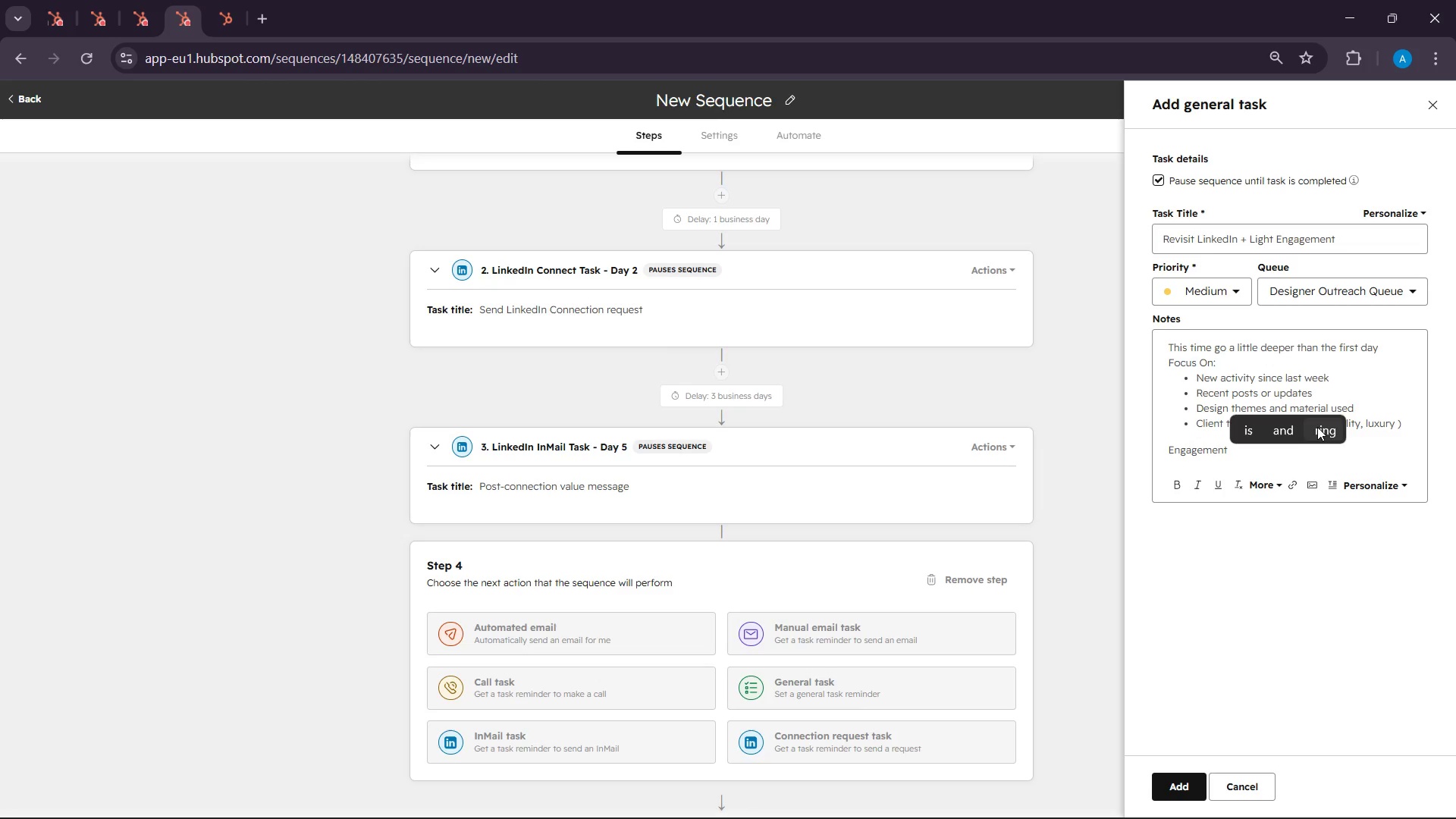 
key(Shift+ShiftLeft)
 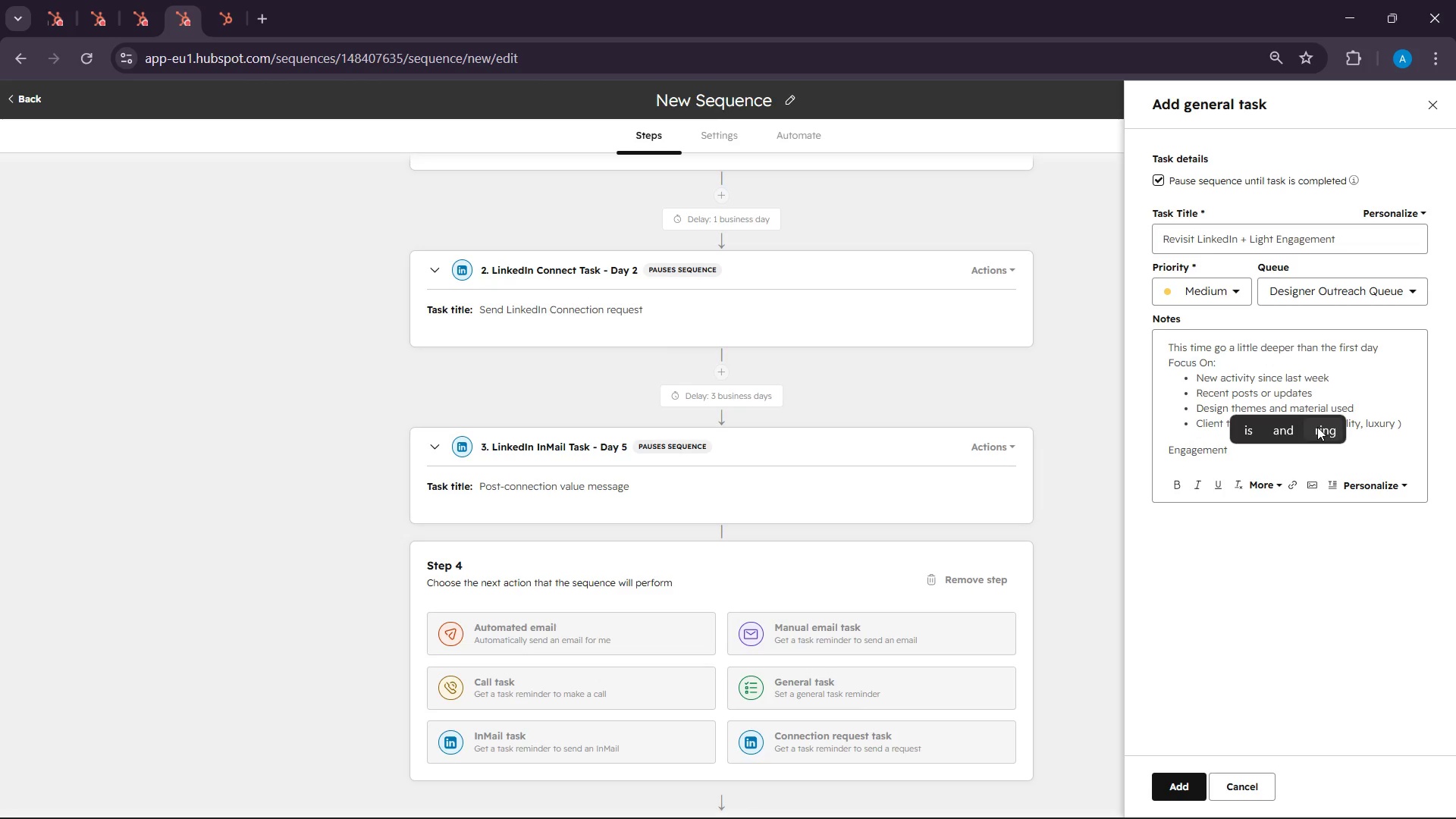 
key(Shift+Semicolon)
 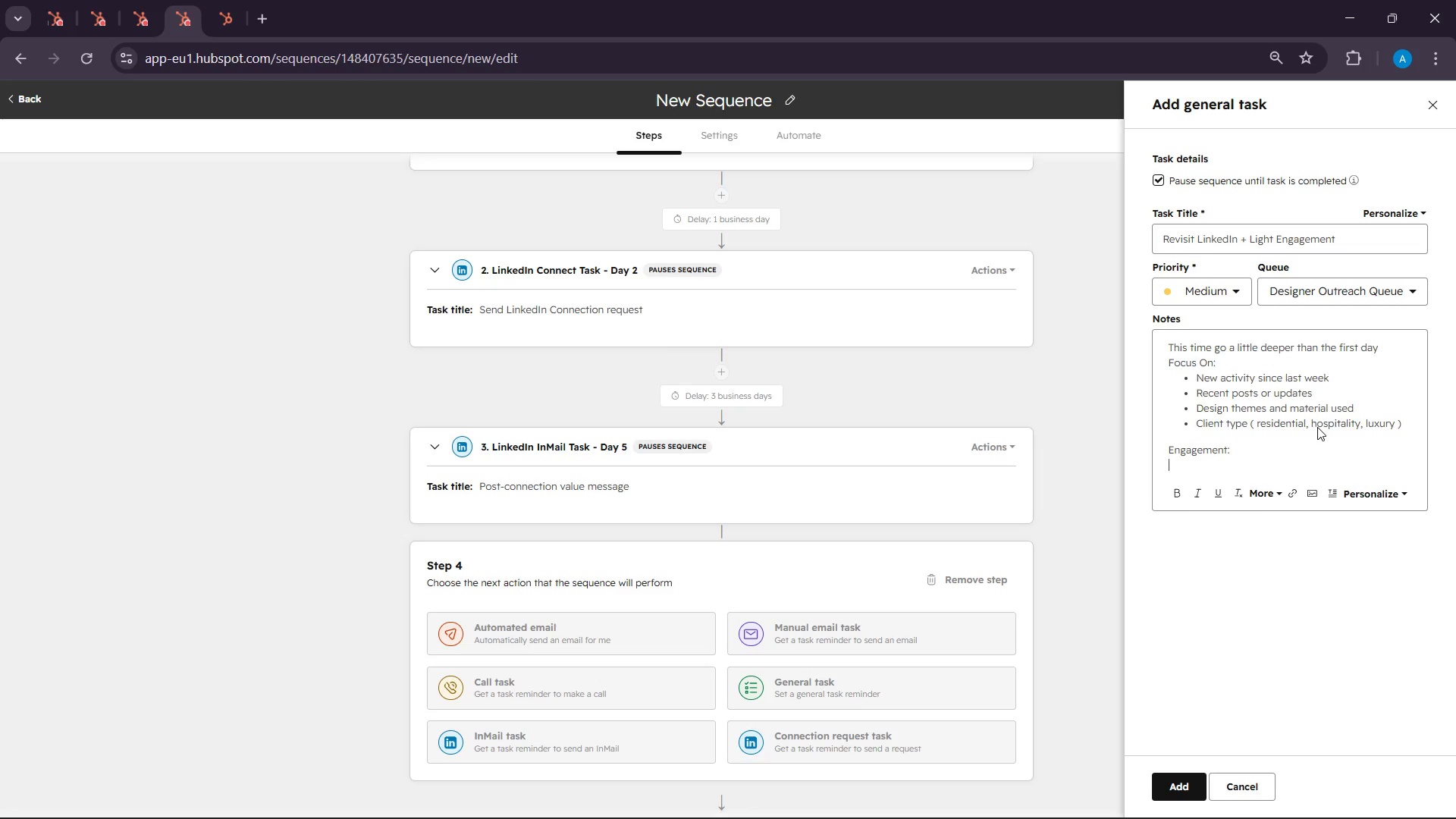 
key(Enter)
 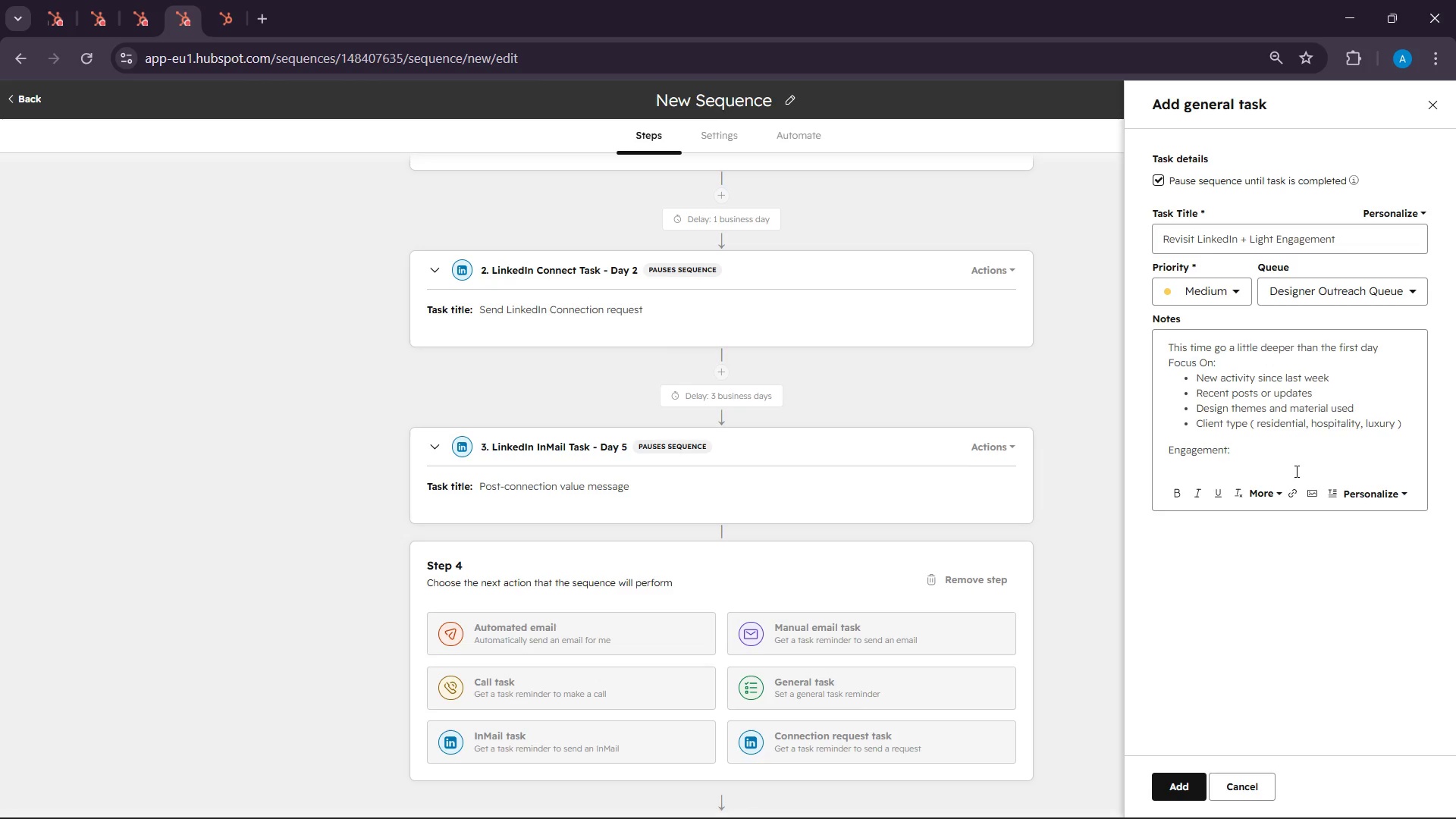 
left_click([1281, 491])
 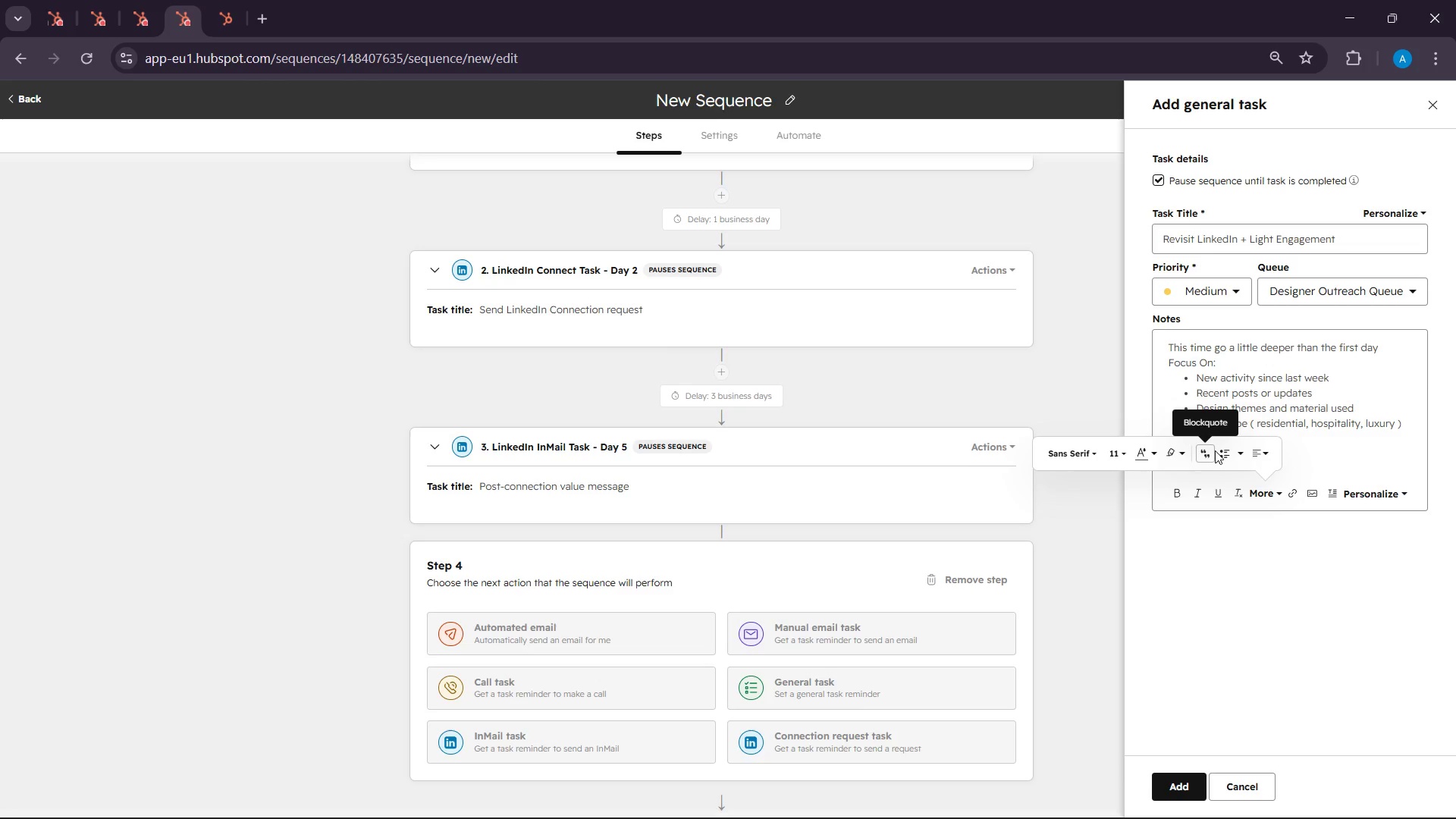 
left_click([1222, 450])
 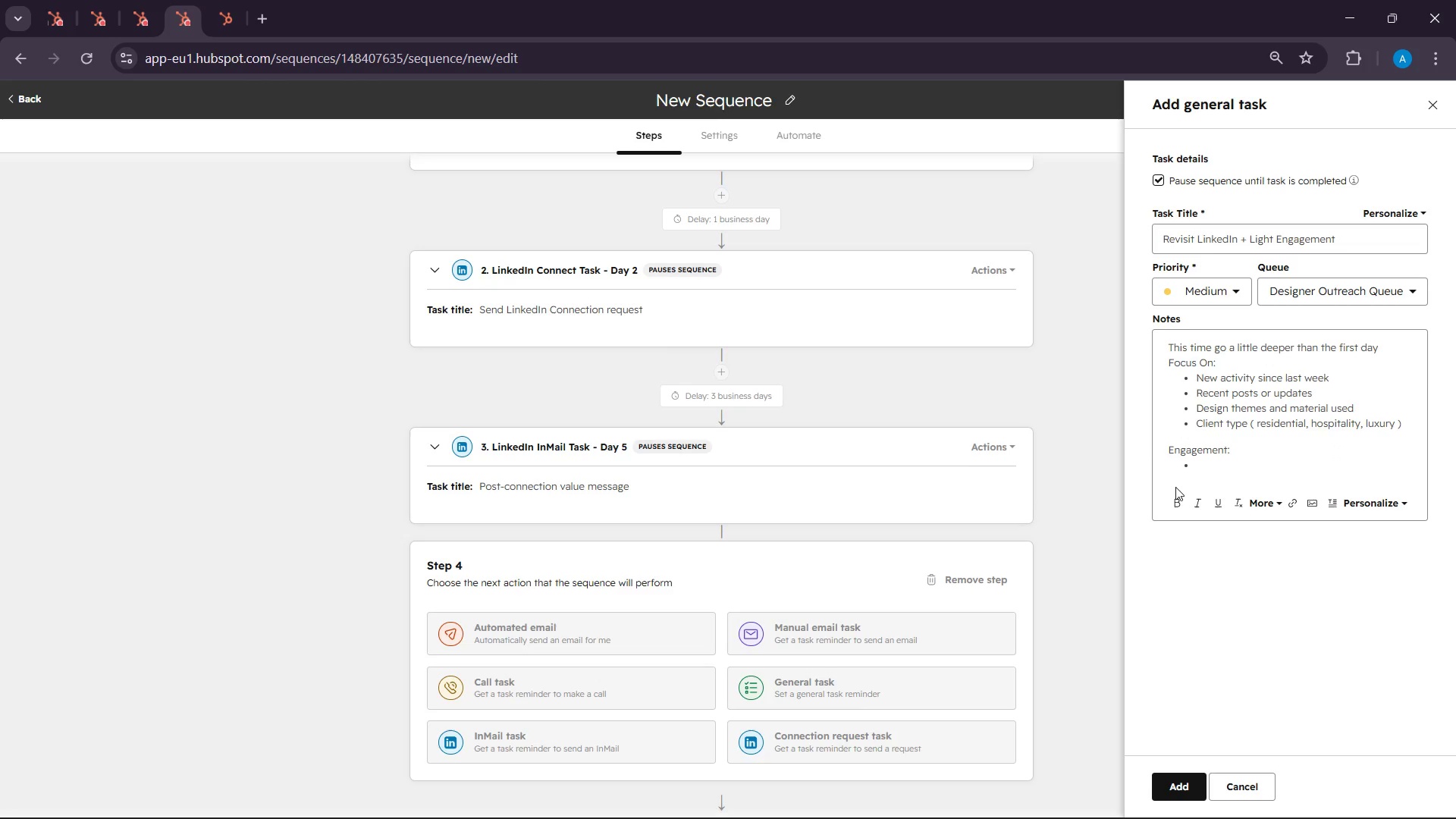 
left_click([1219, 464])
 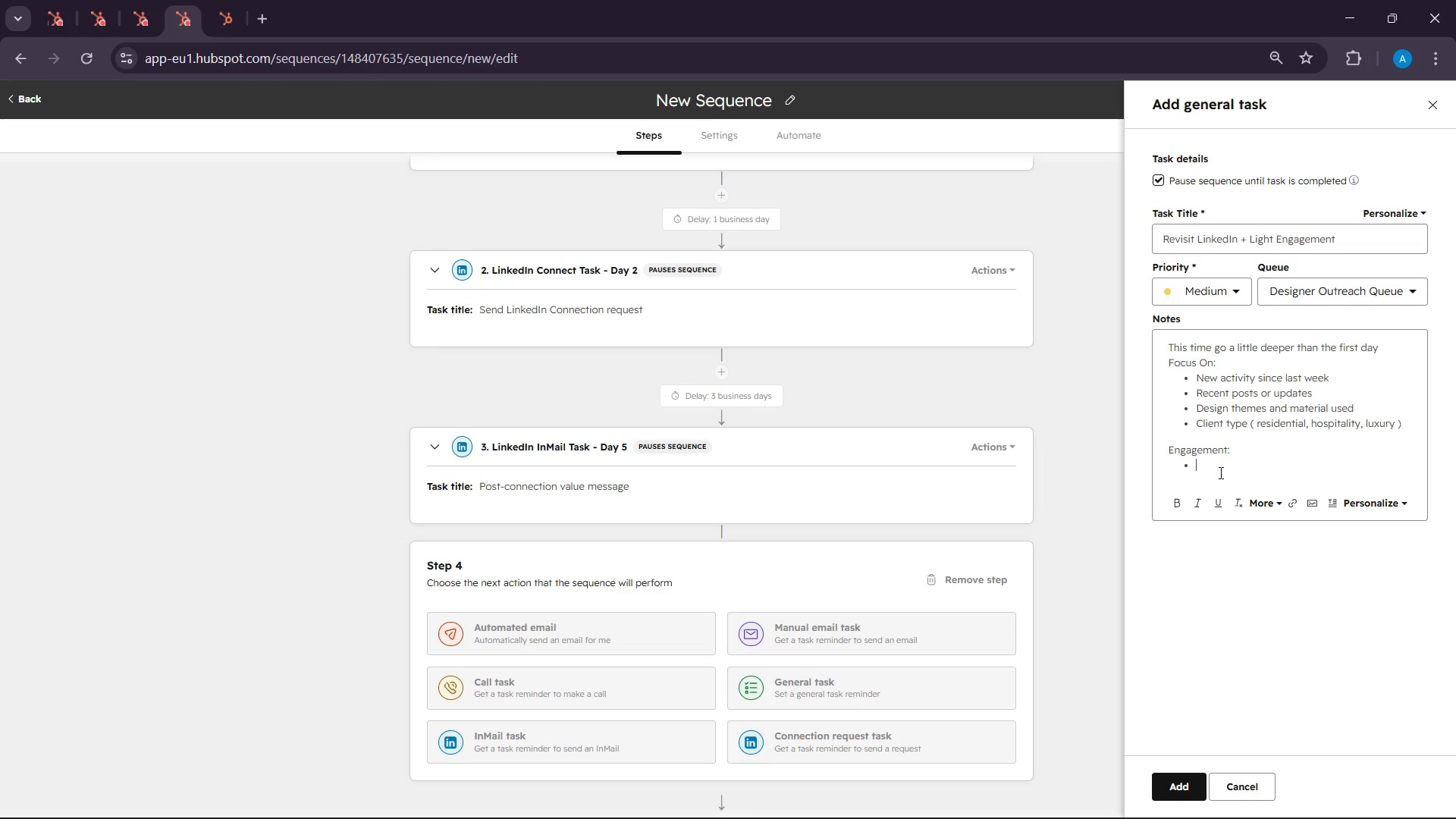 
wait(11.69)
 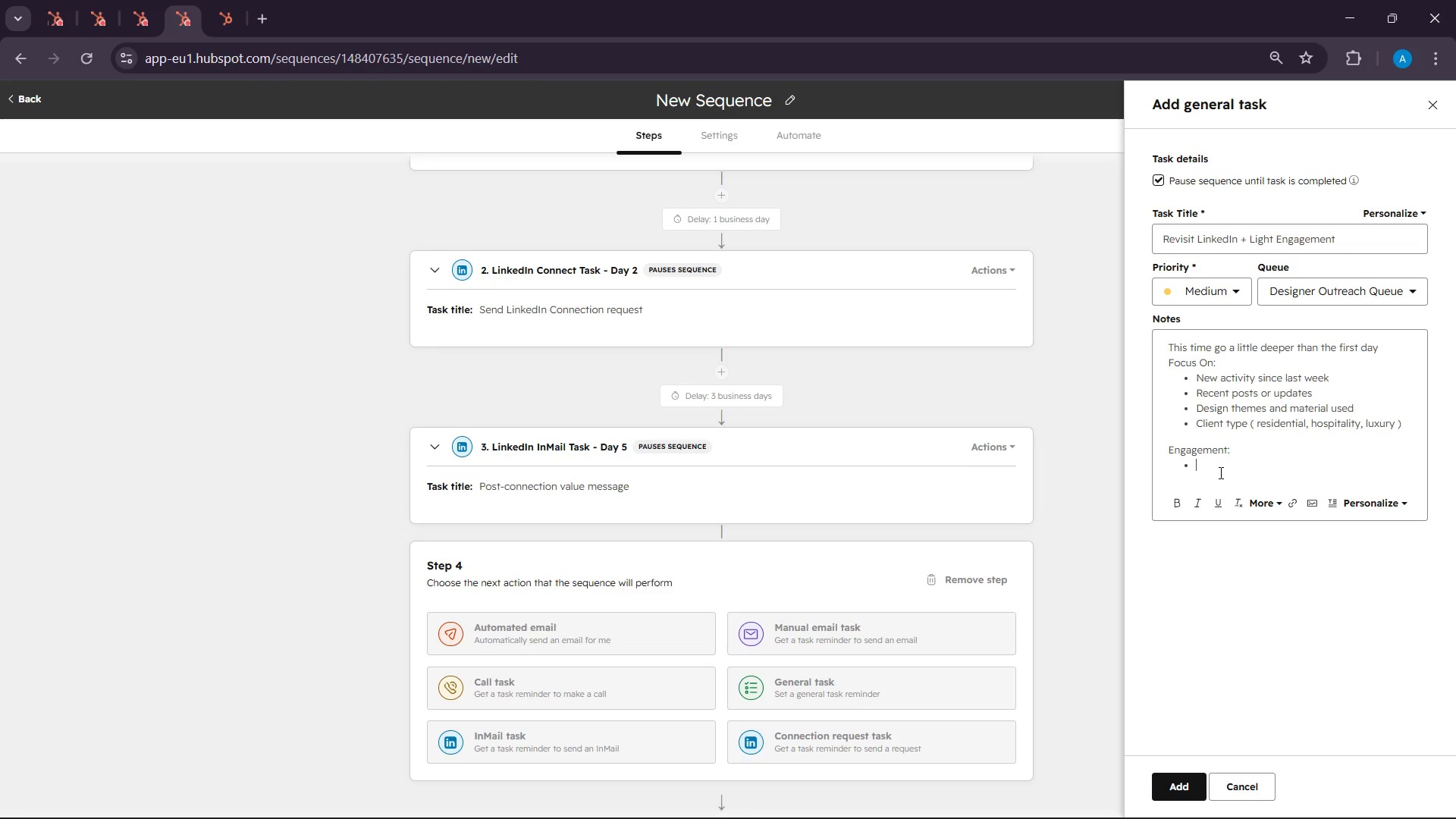 
left_click([1024, 792])
 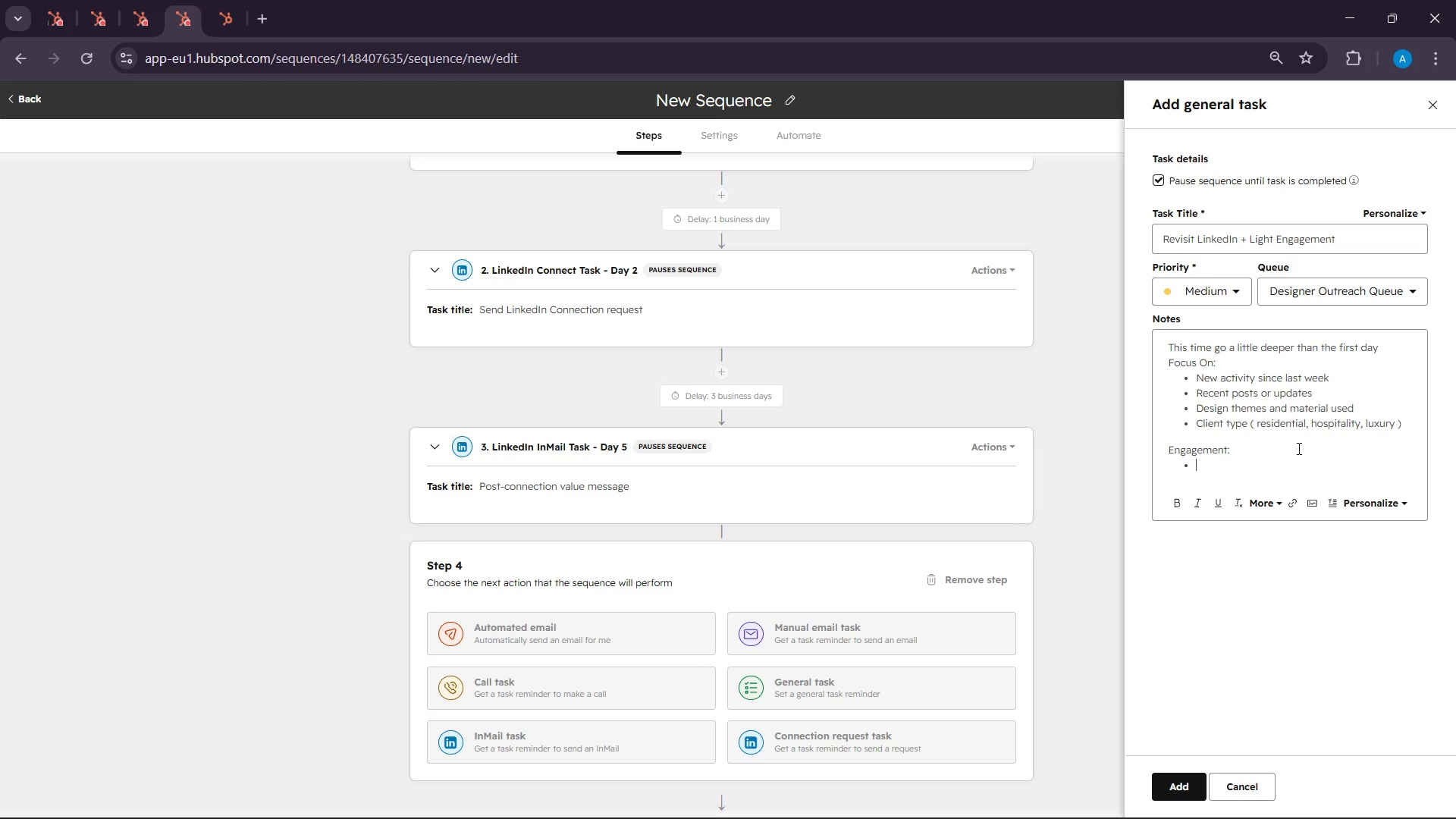 
wait(61.59)
 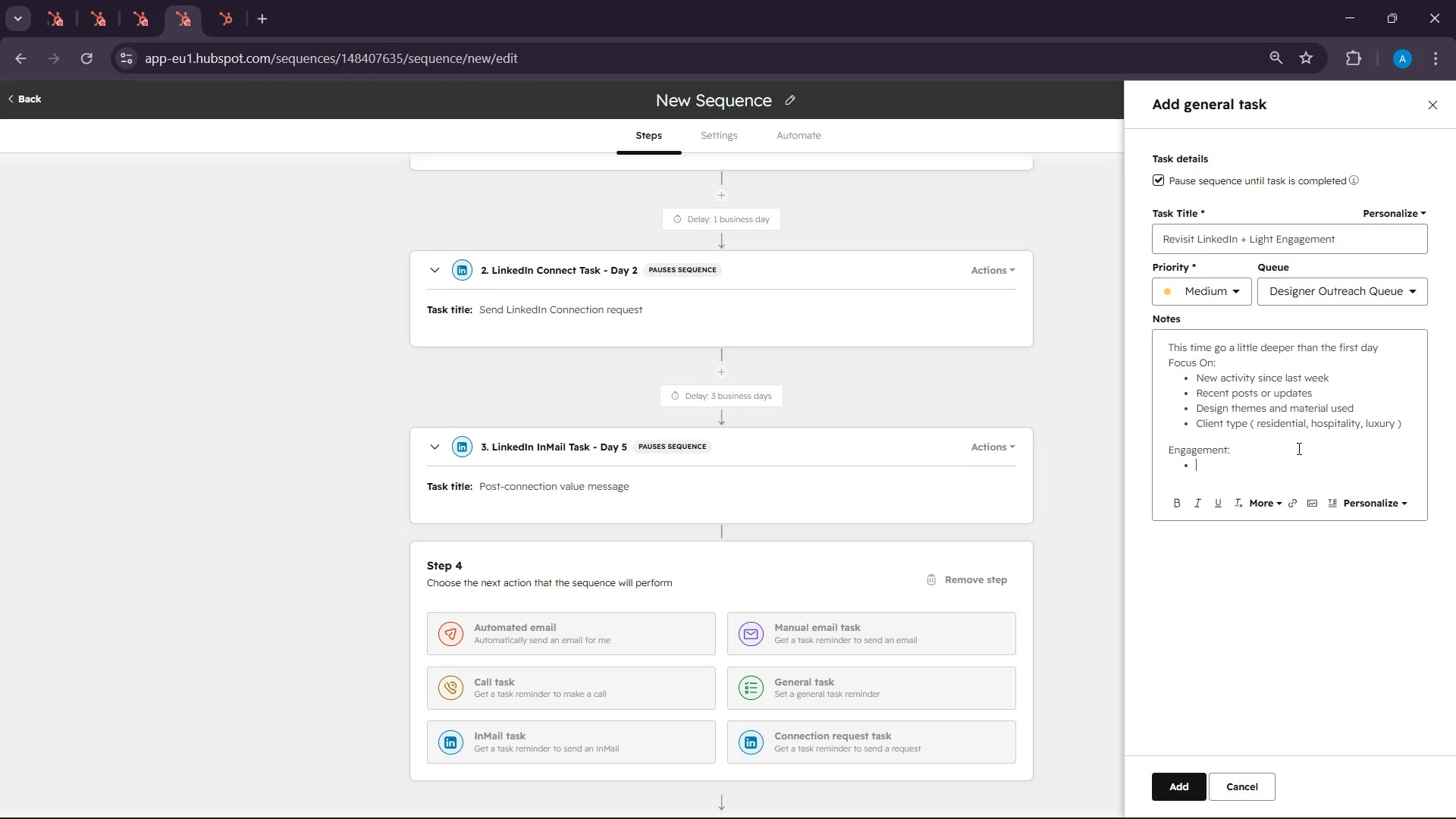 
type(Like a recent post)
 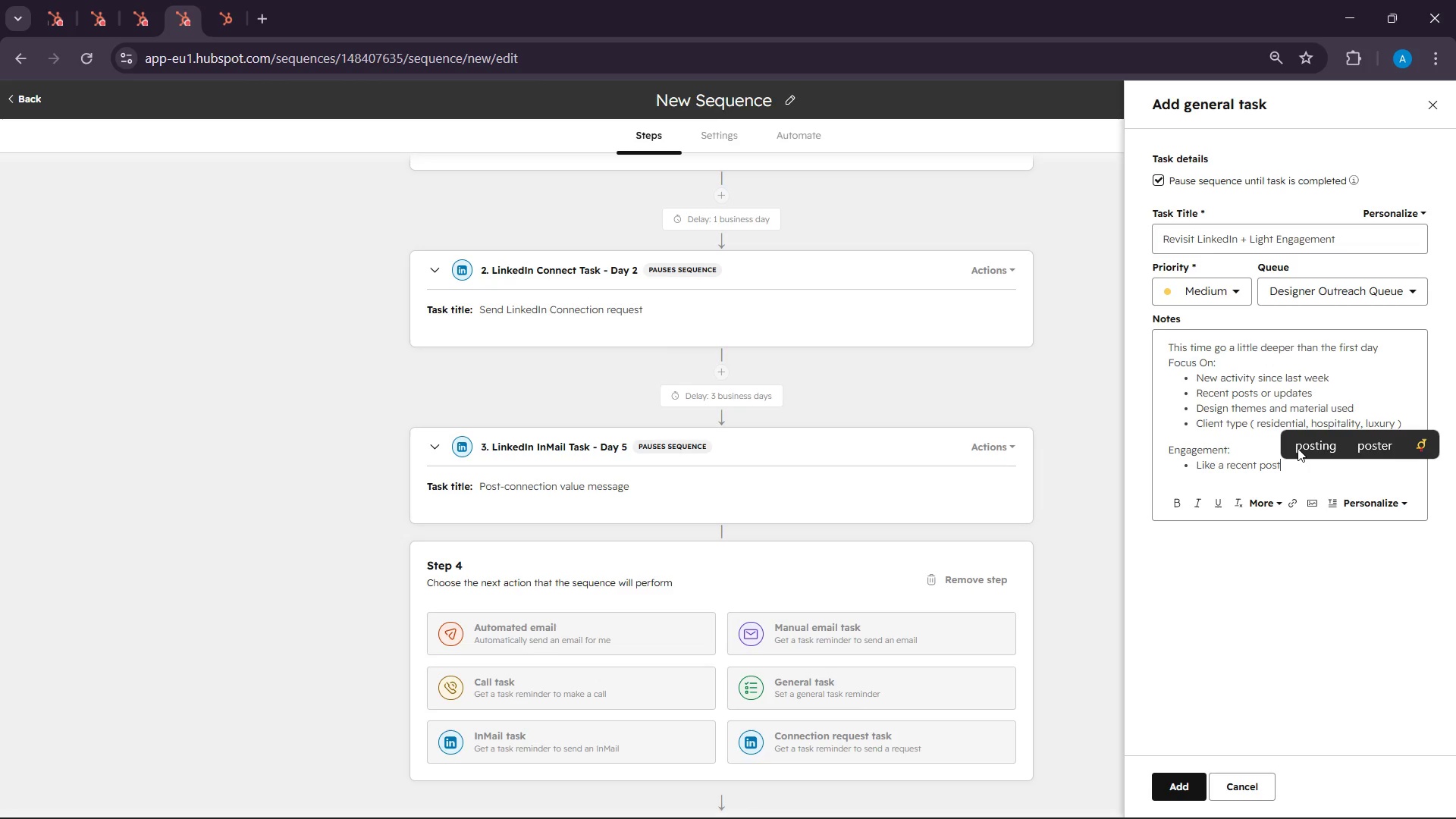 
type( if the post is about )
 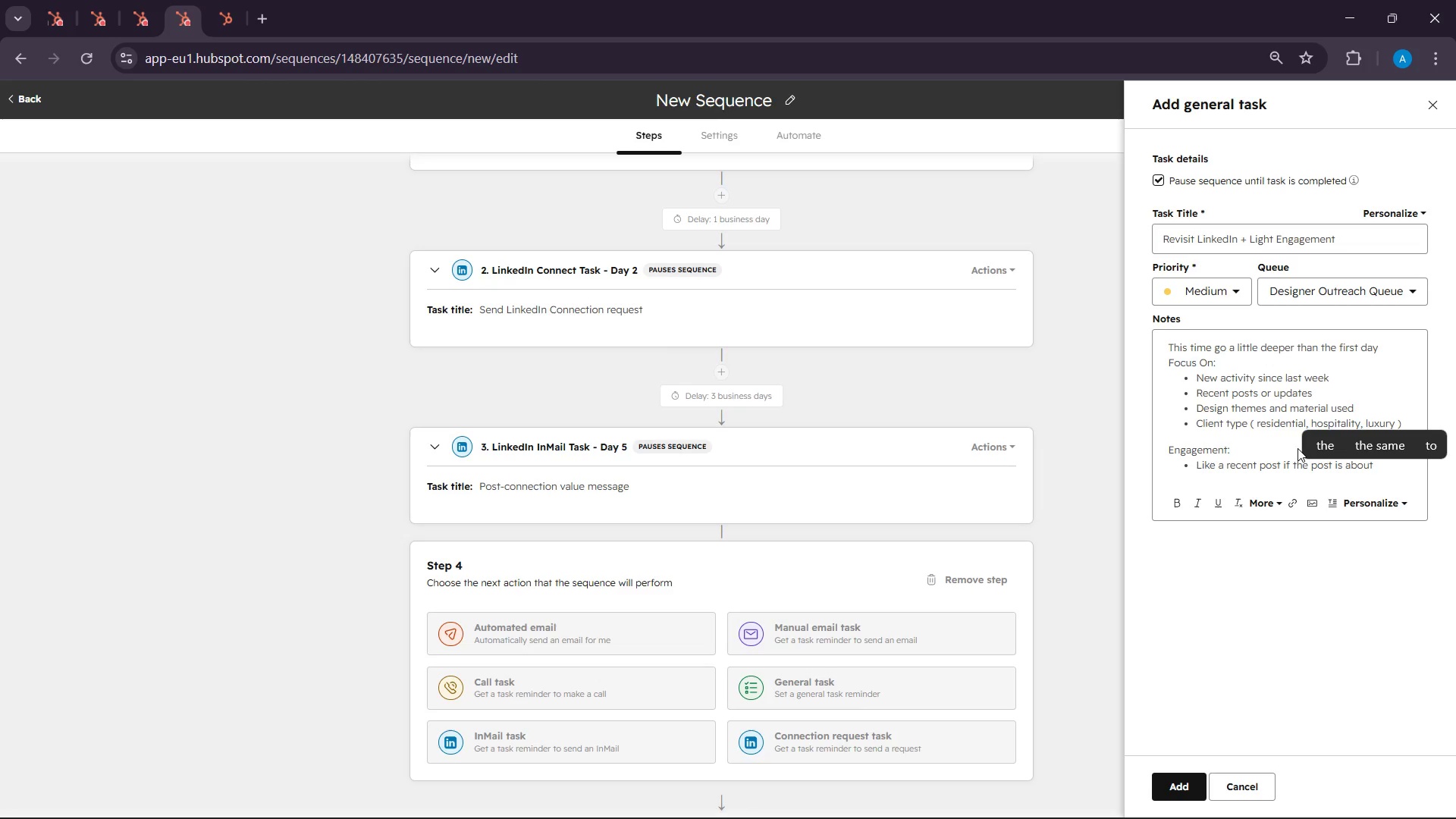 
type(project rea)
 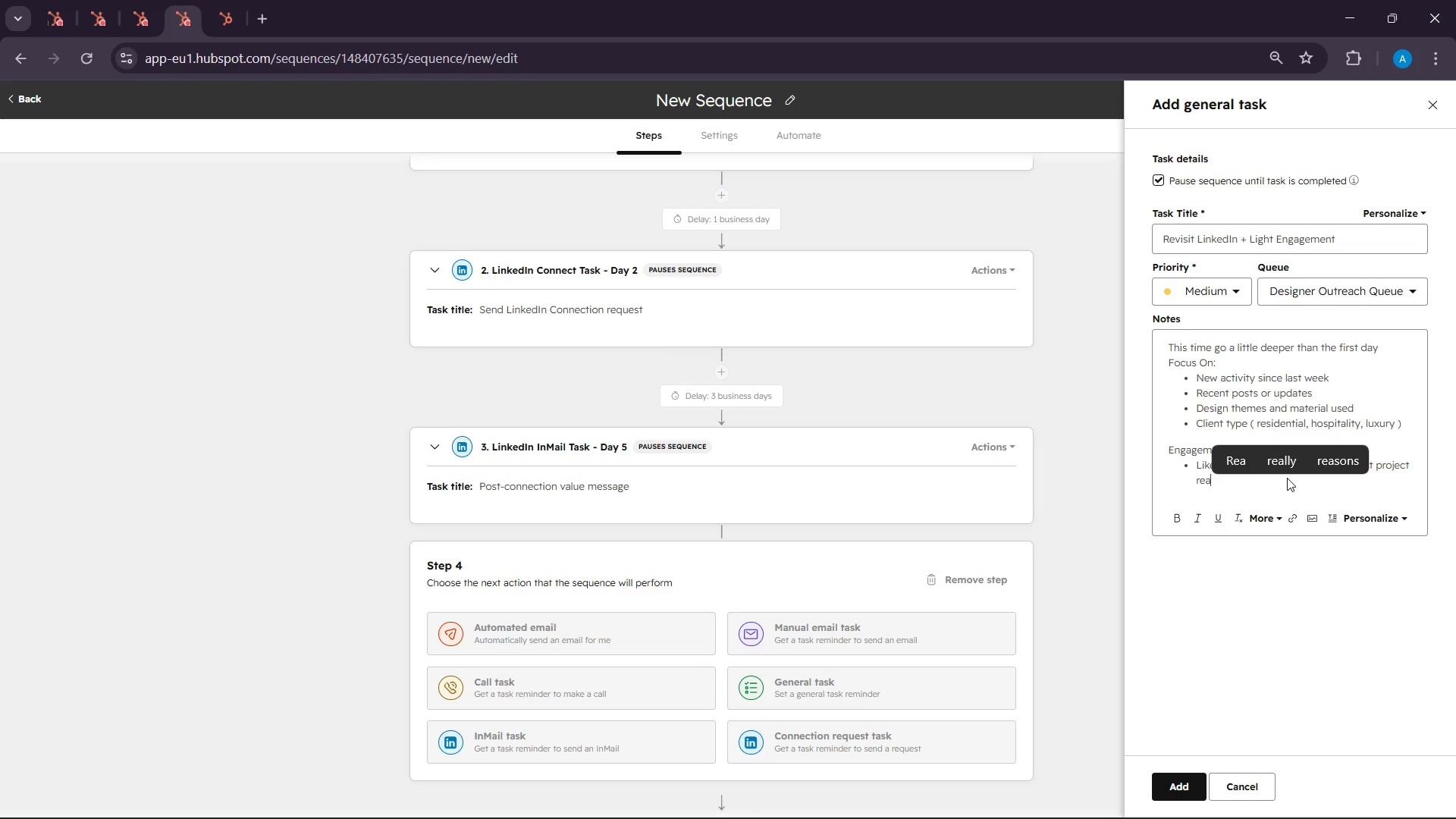 
key(Backspace)
type(ce)
 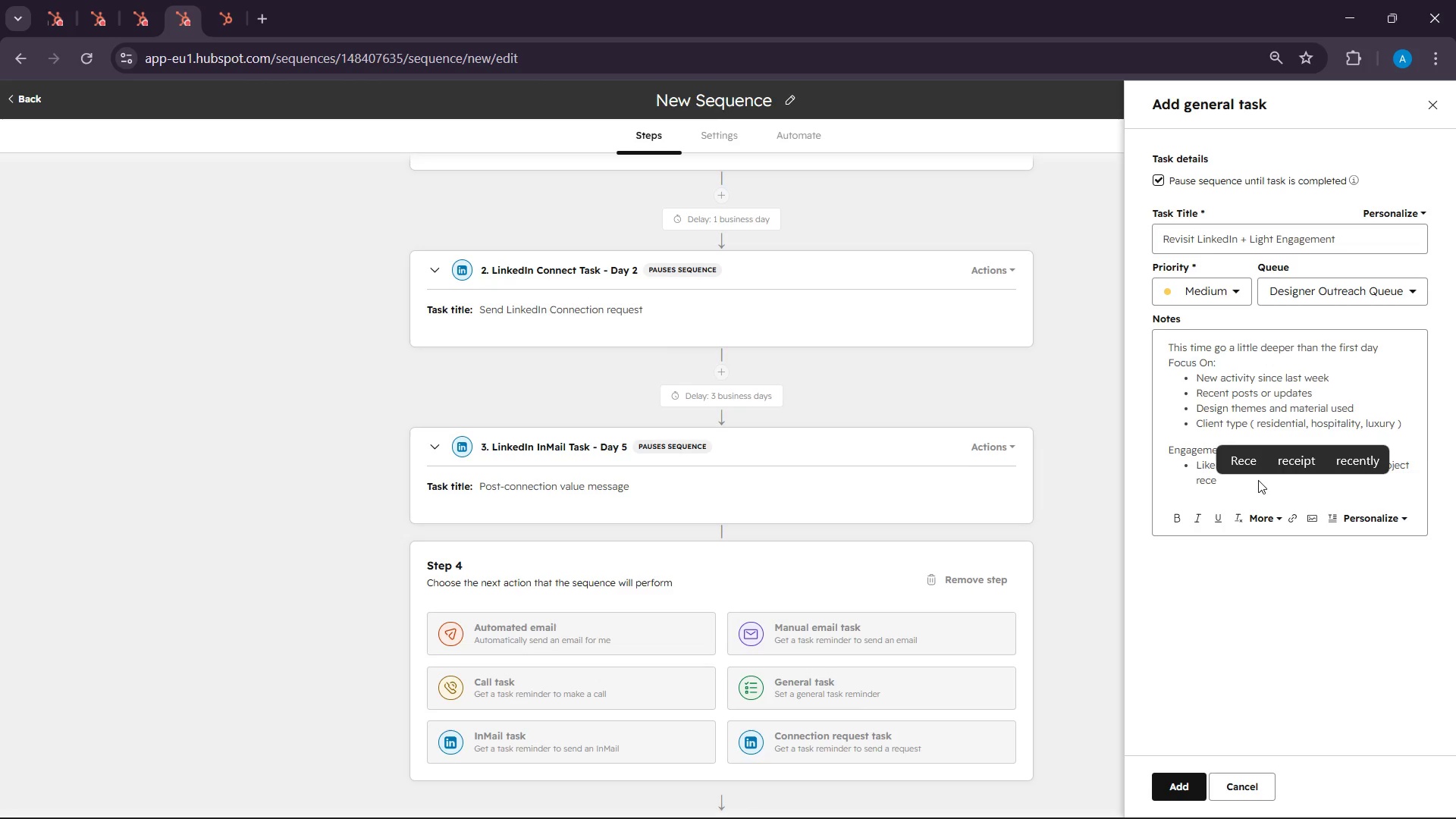 
type(a)
key(Backspace)
key(Backspace)
key(Backspace)
type(vea)
 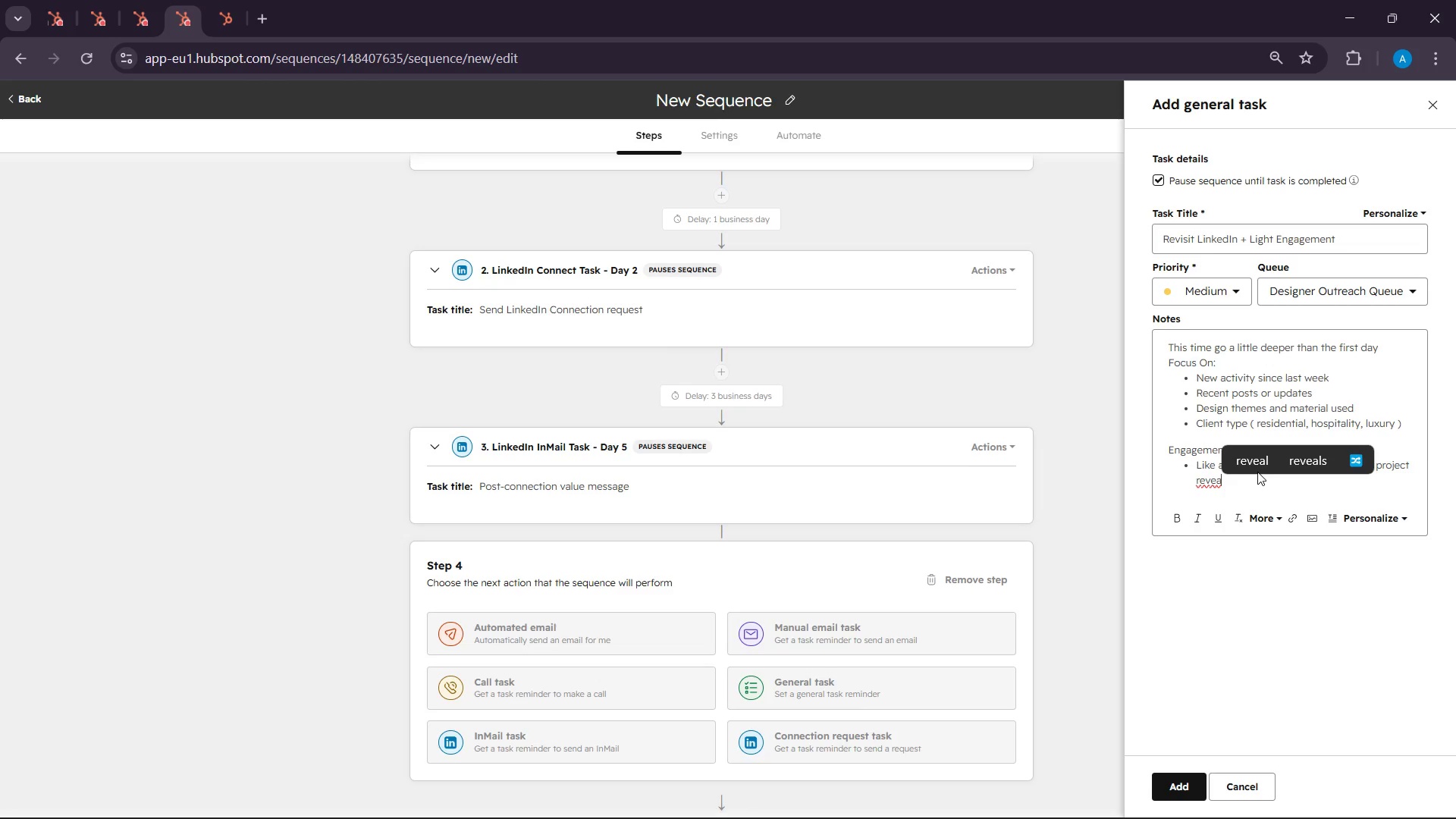 
left_click([1257, 463])
 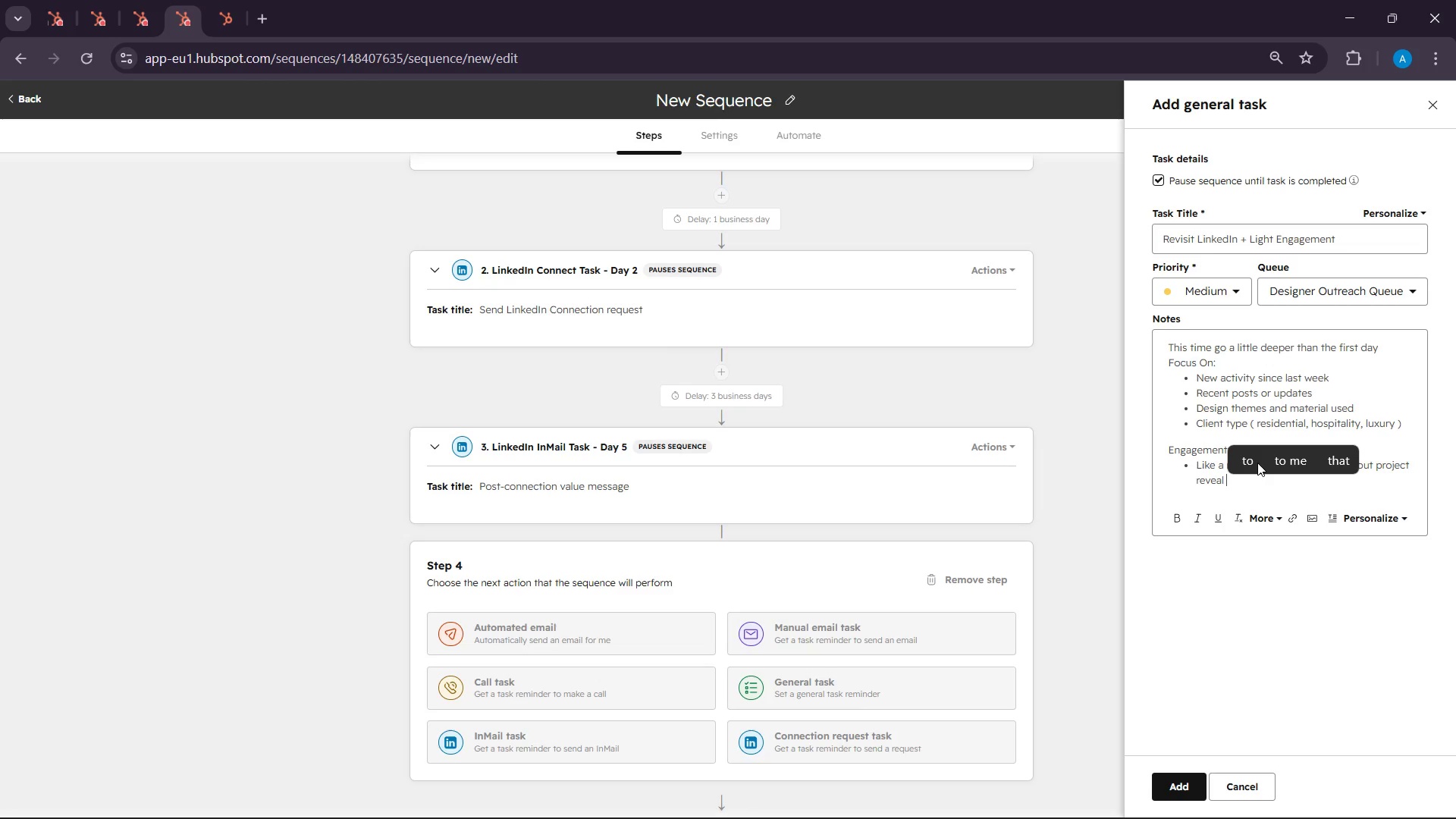 
type(before)
key(Backspace)
key(Backspace)
key(Backspace)
key(Backspace)
key(Backspace)
key(Backspace)
key(Backspace)
type(, transfor)
 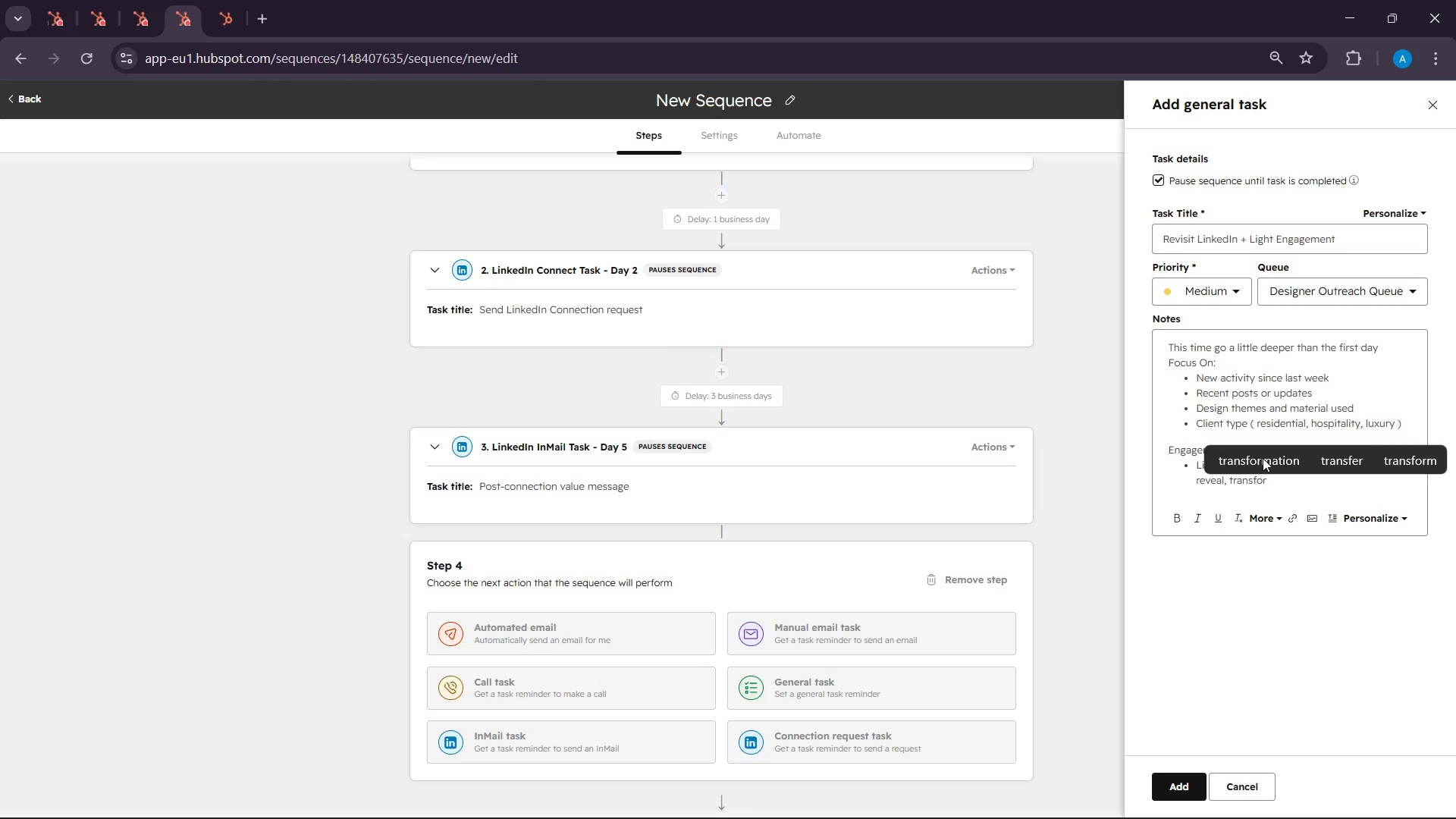 
left_click([1264, 457])
 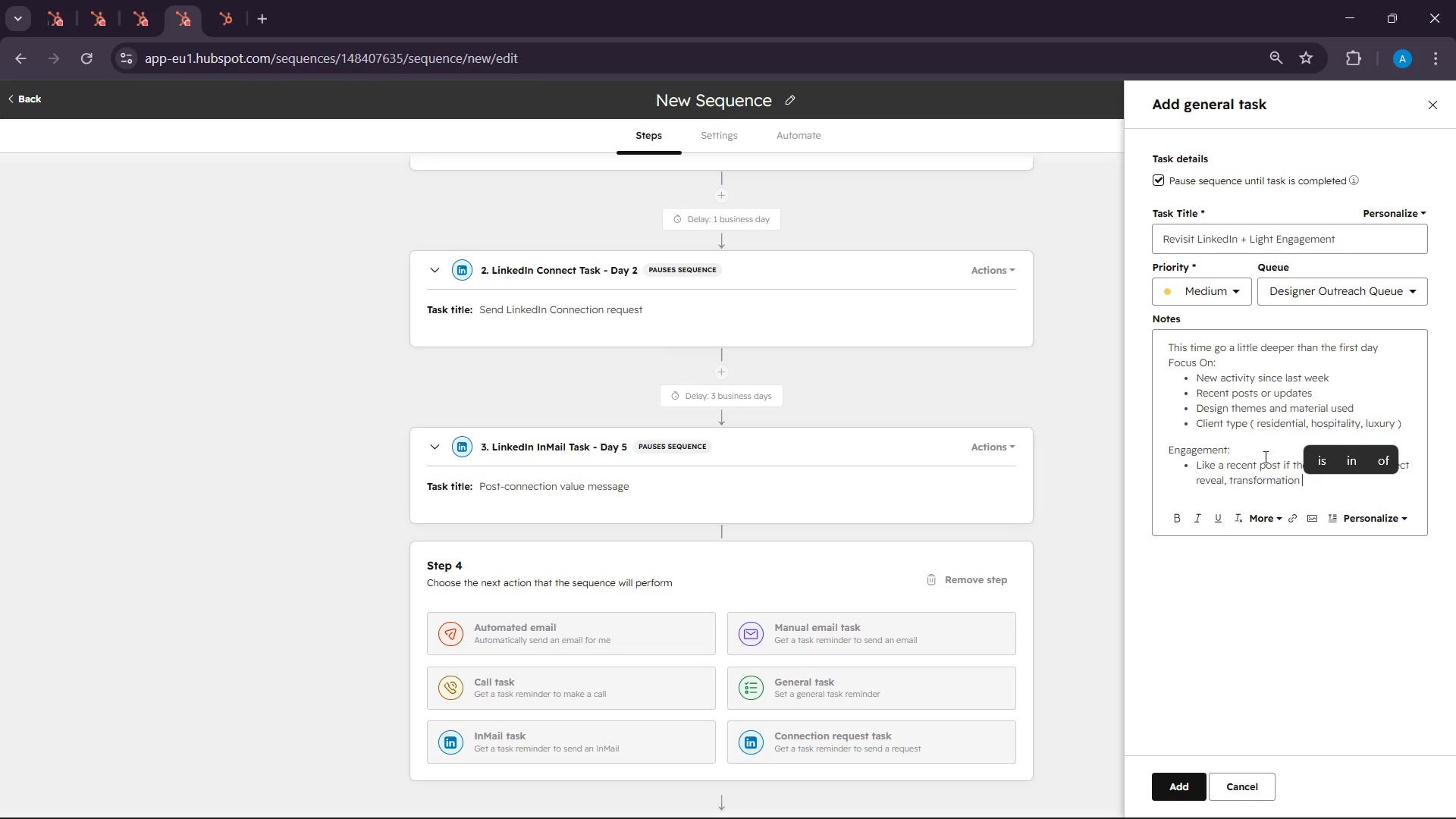 
key(Backspace)
type(, and portifol)
 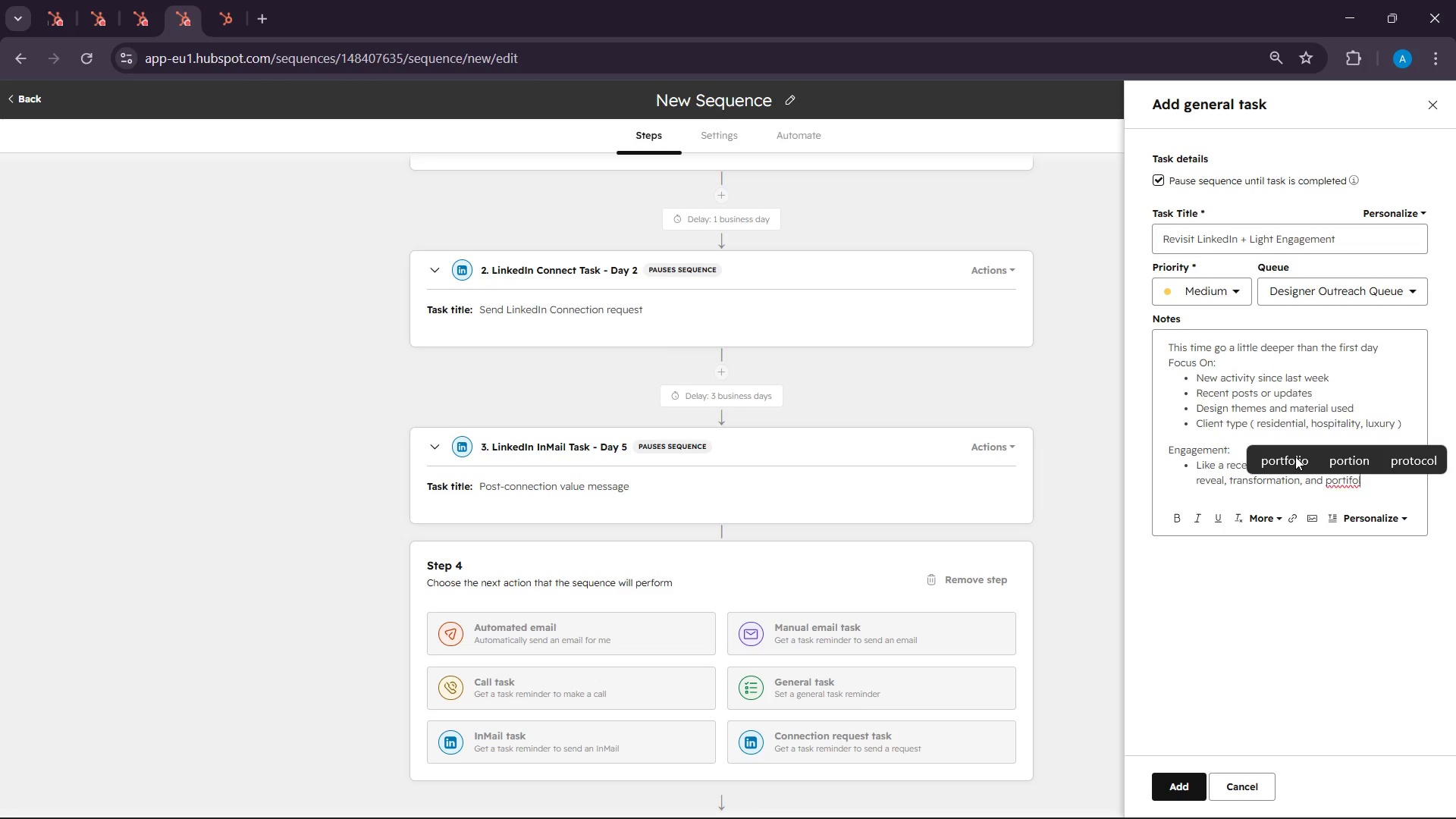 
left_click([1295, 457])
 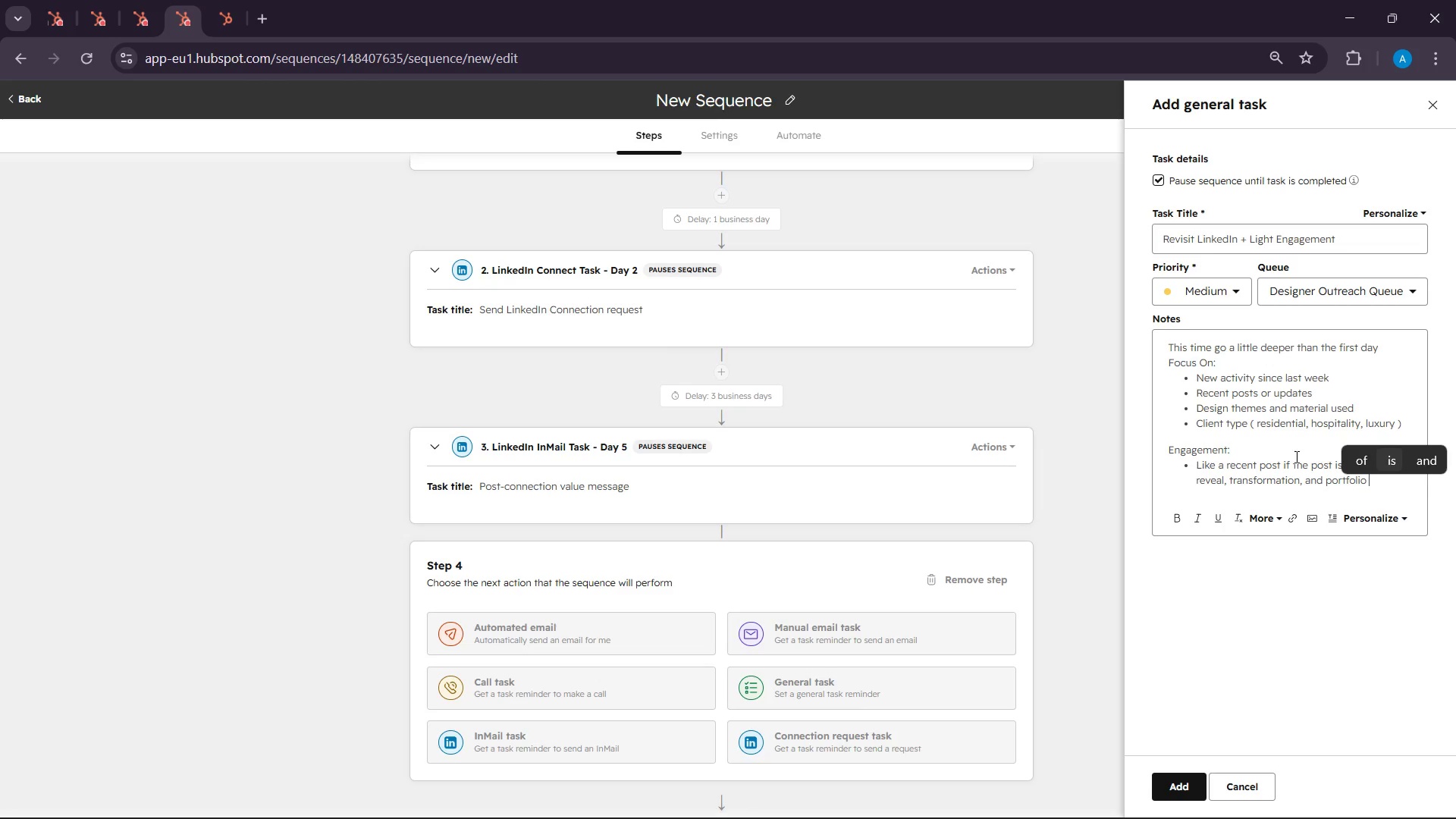 
key(Enter)
 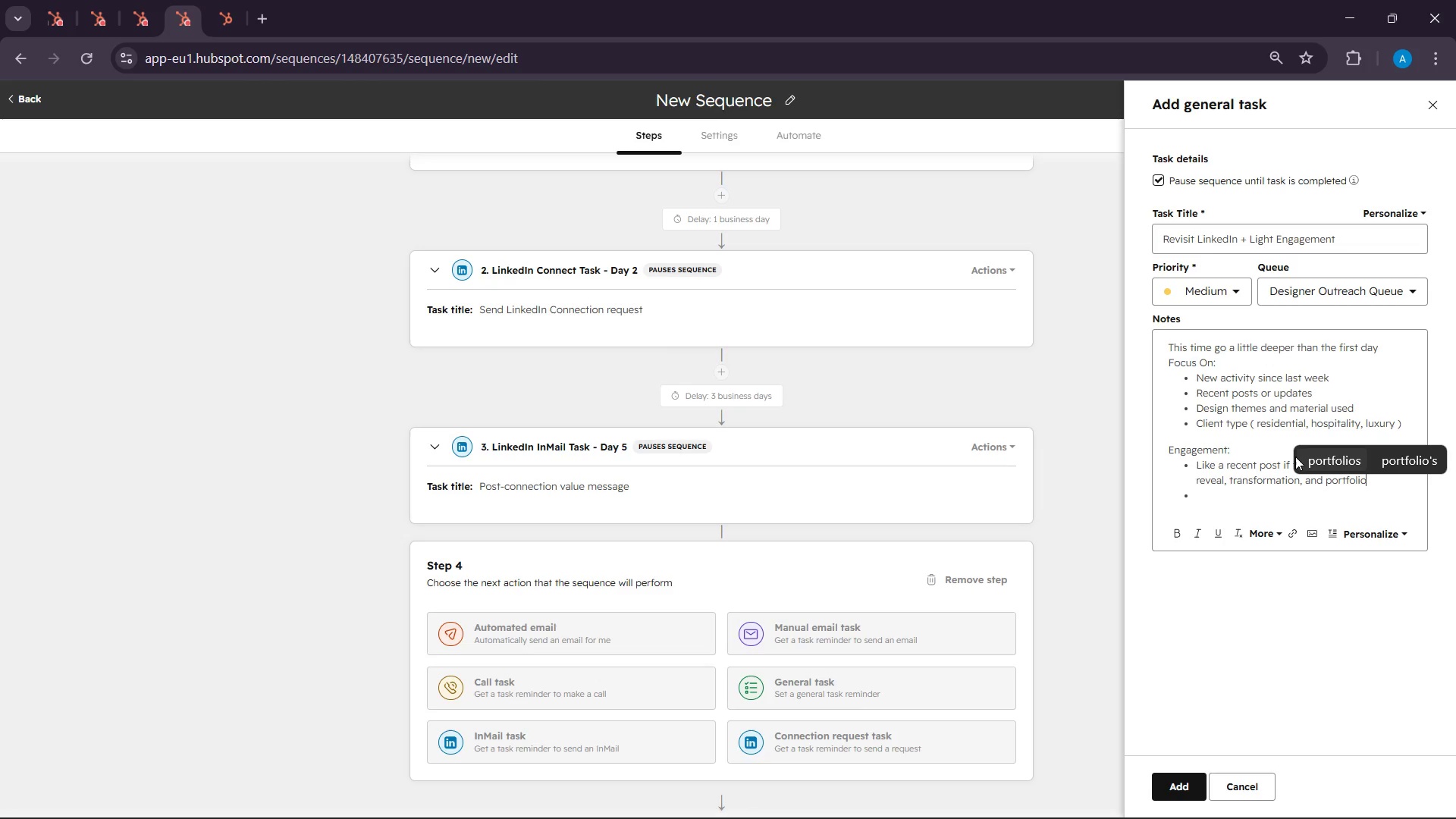 
wait(7.12)
 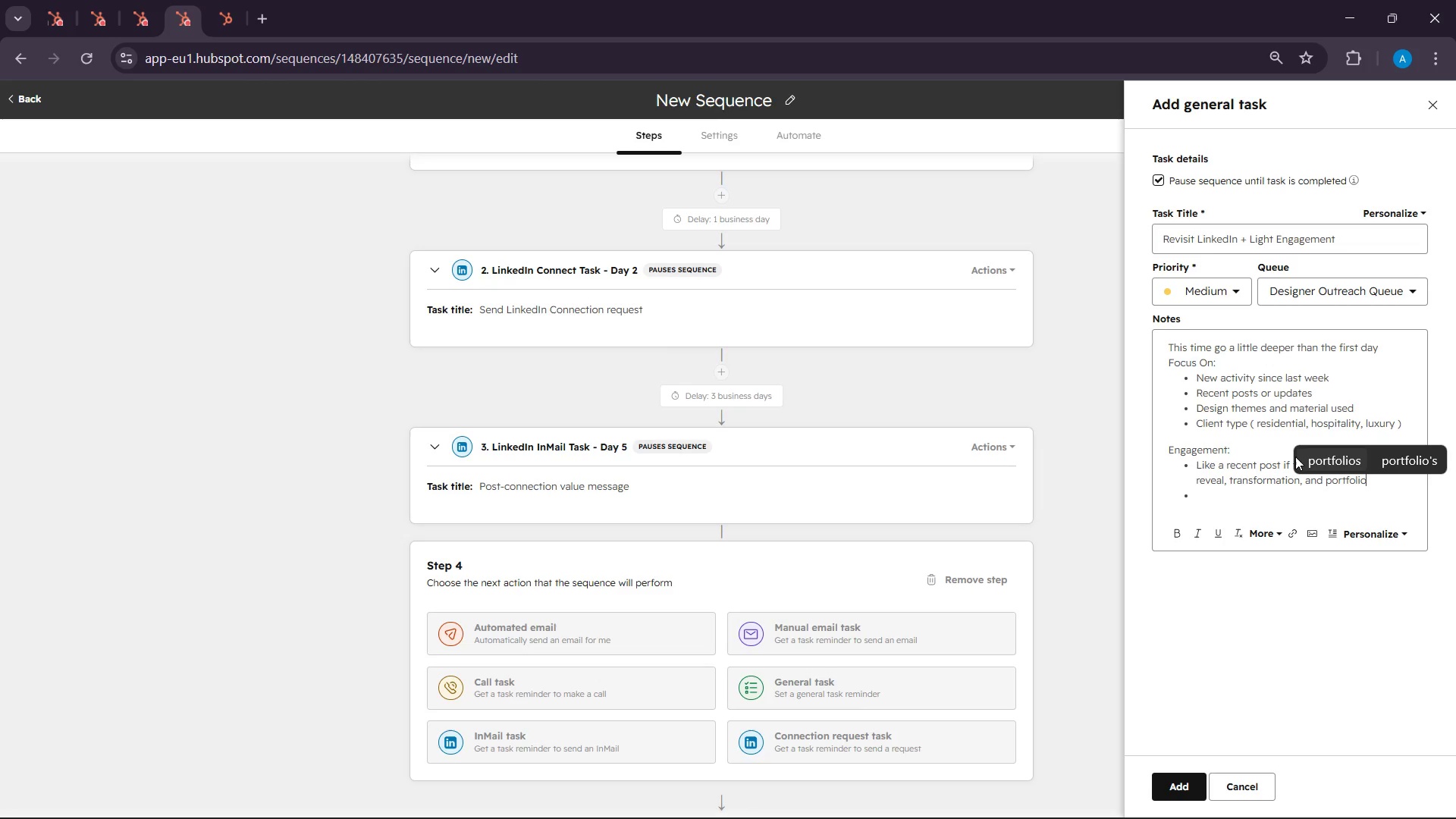 
hold_key(key=ShiftLeft, duration=0.36)
 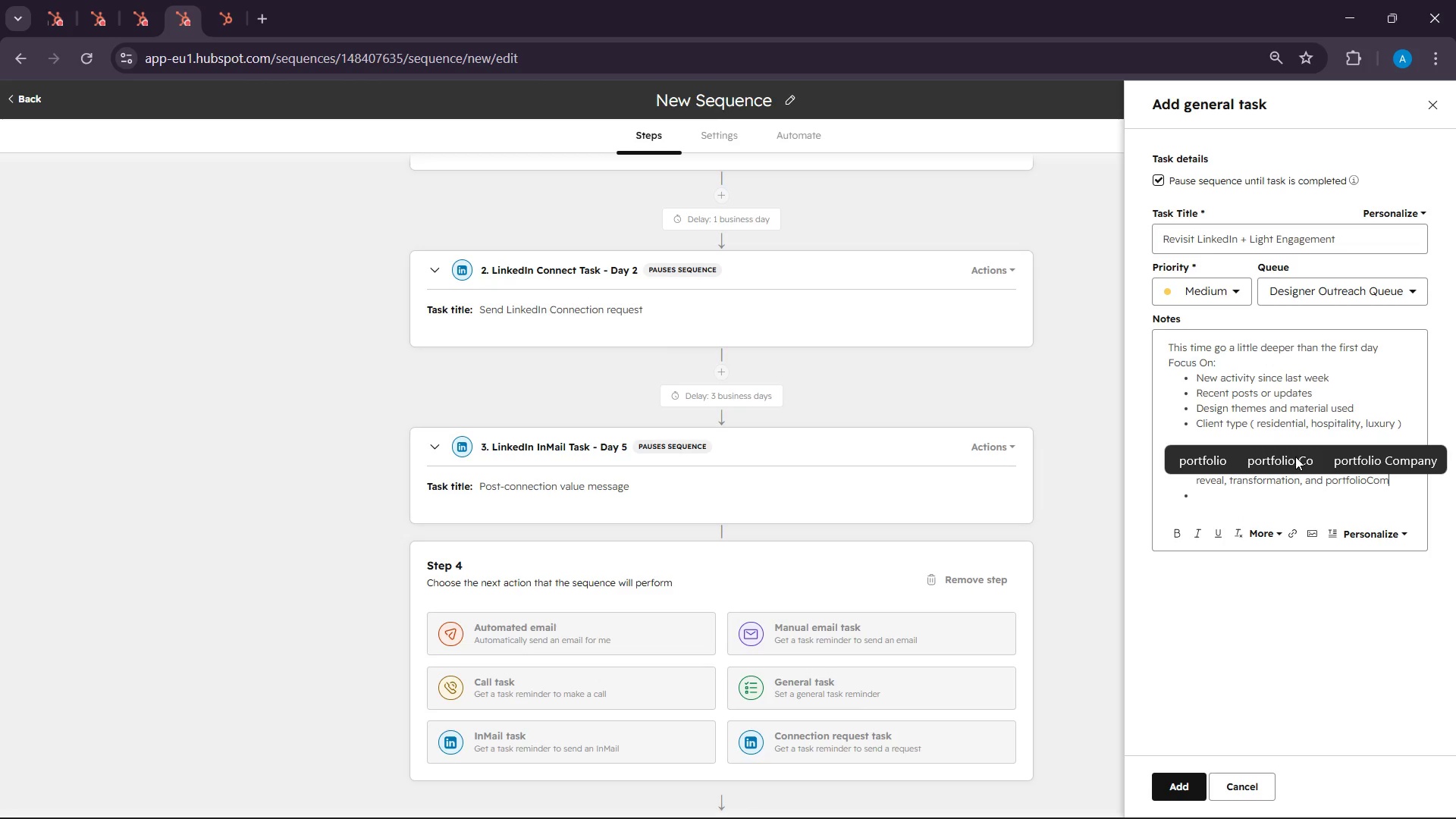 
hold_key(key=C, duration=6.81)
 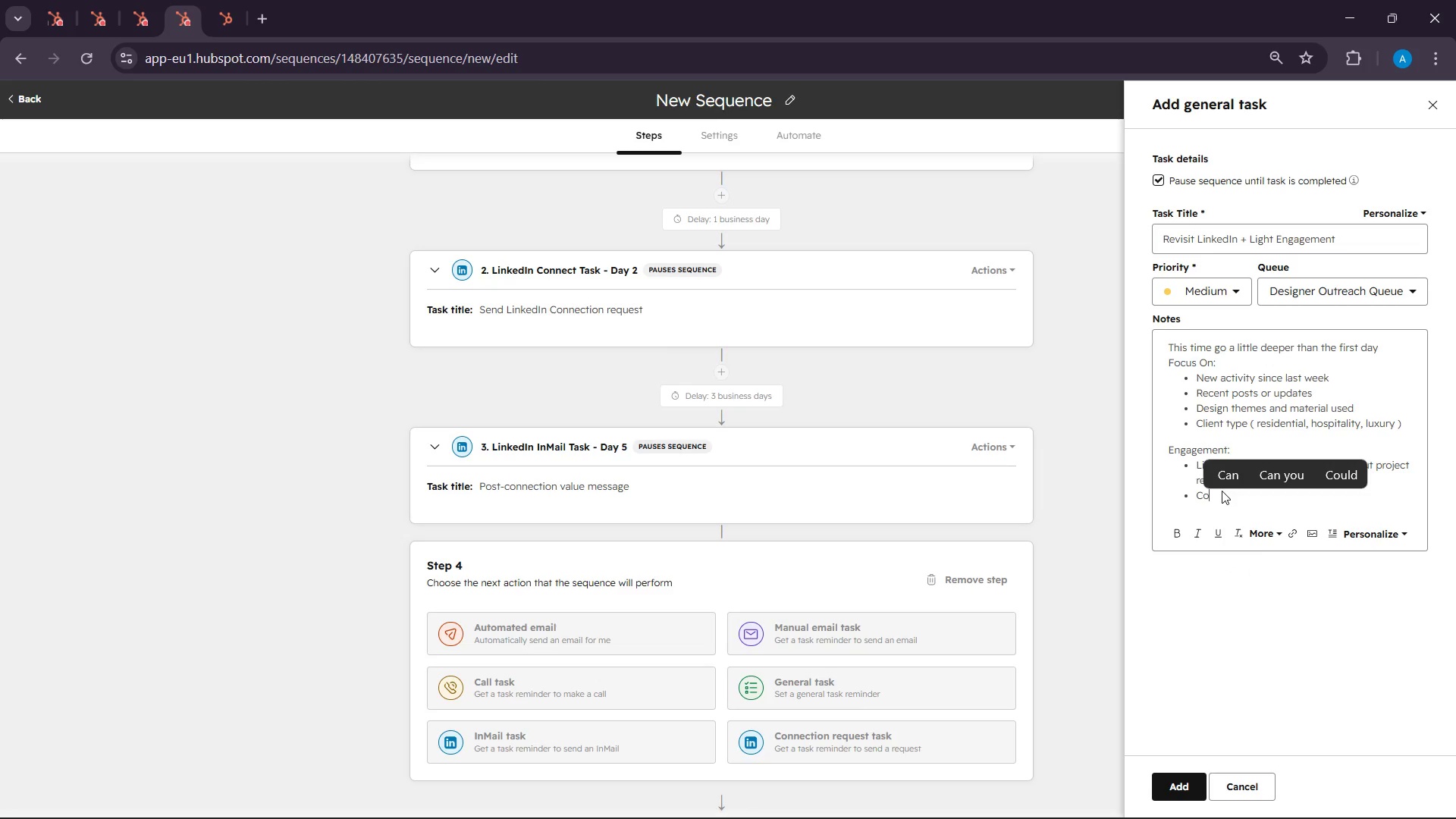 
type(omment )
 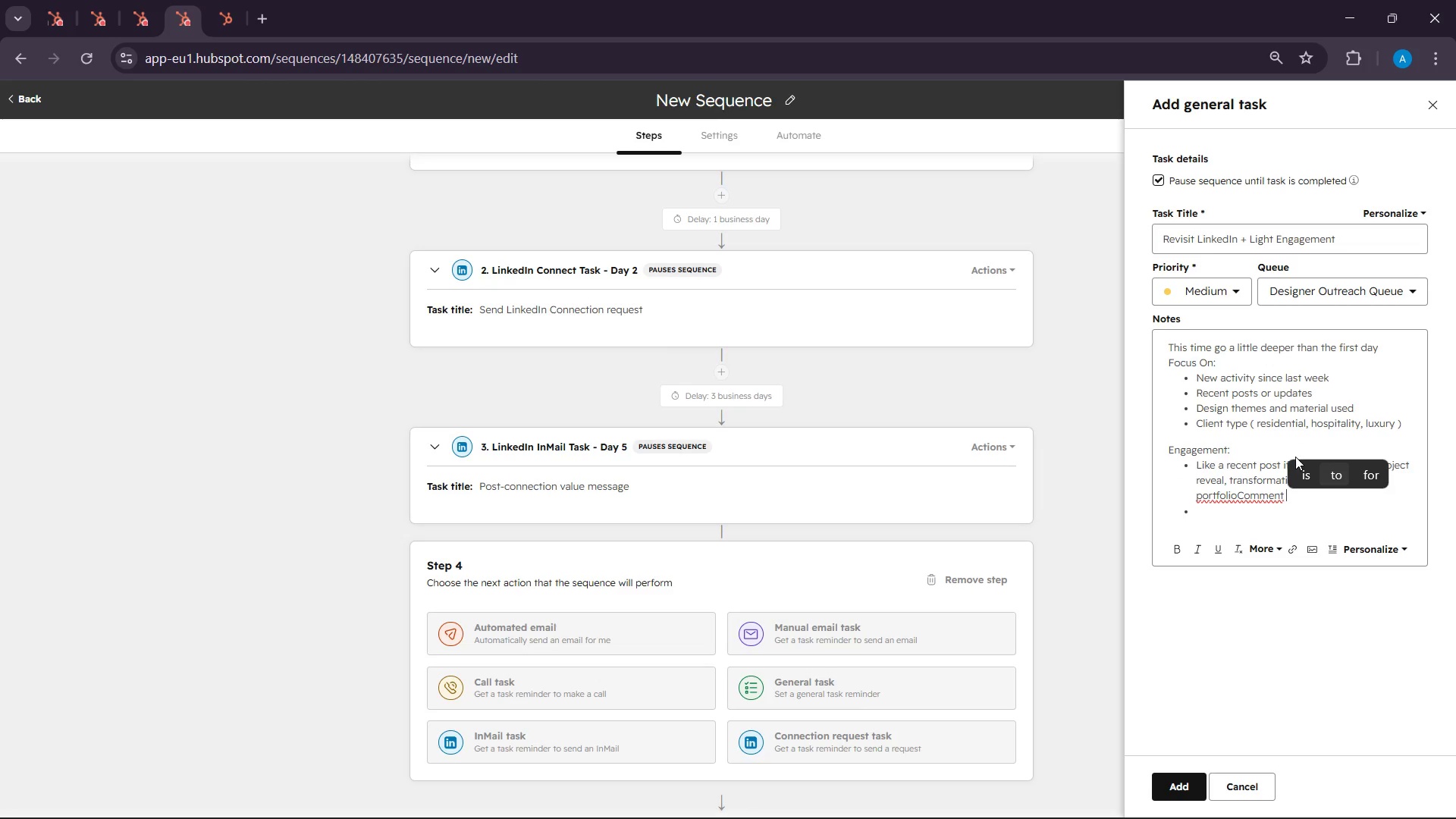 
key(Control+Z)
 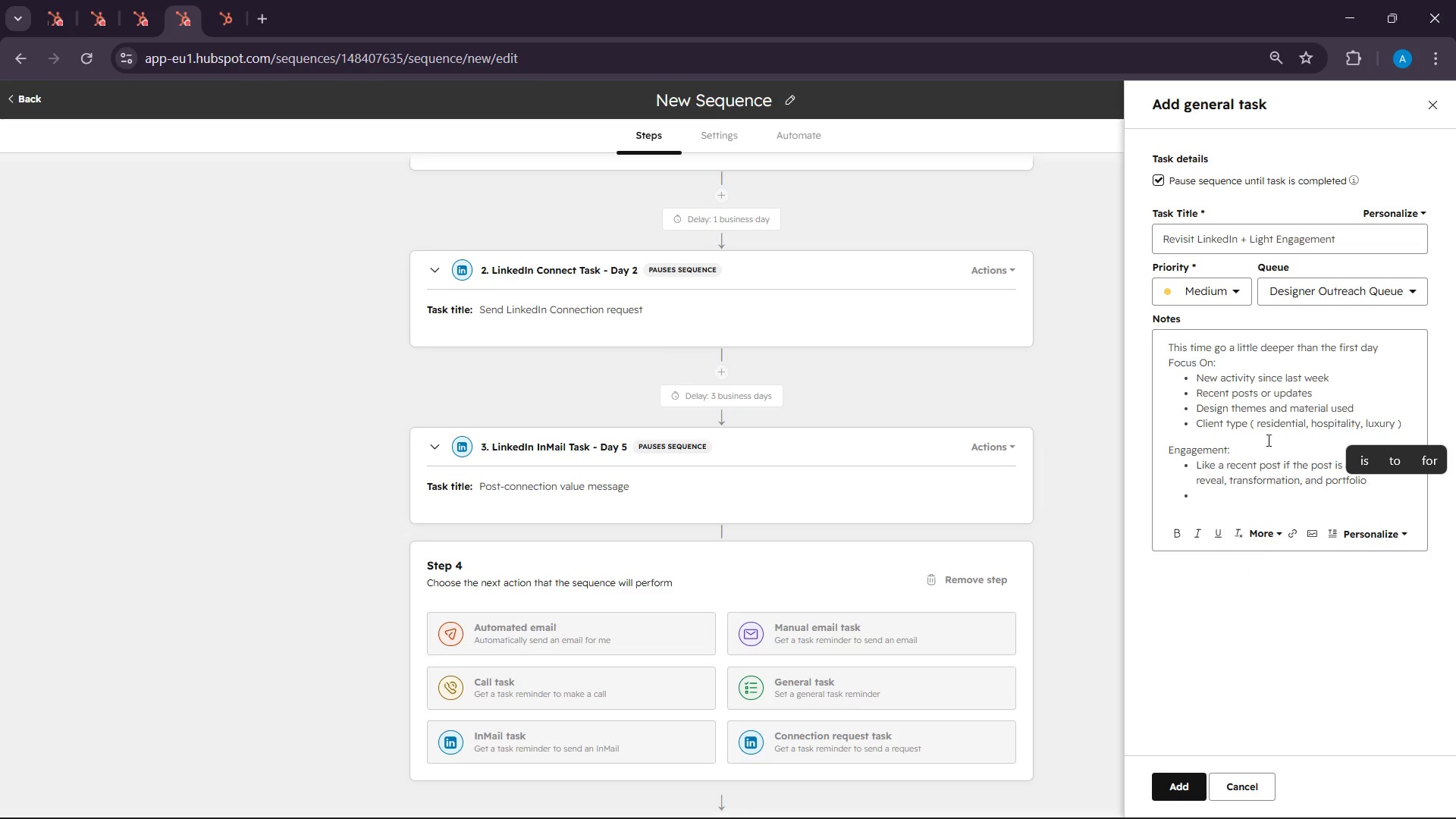 
left_click([1222, 491])
 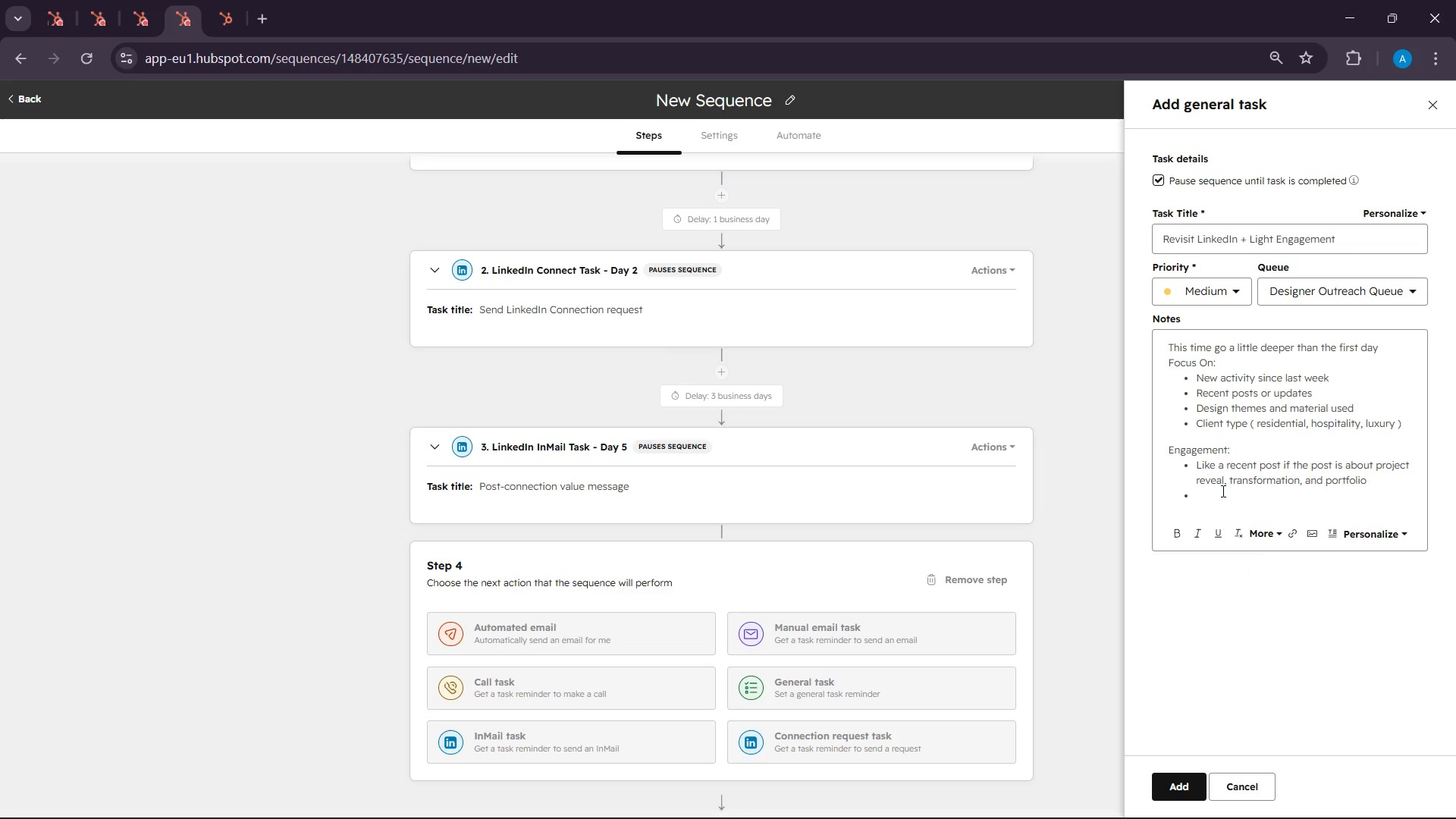 
hold_key(key=ShiftLeft, duration=0.33)
 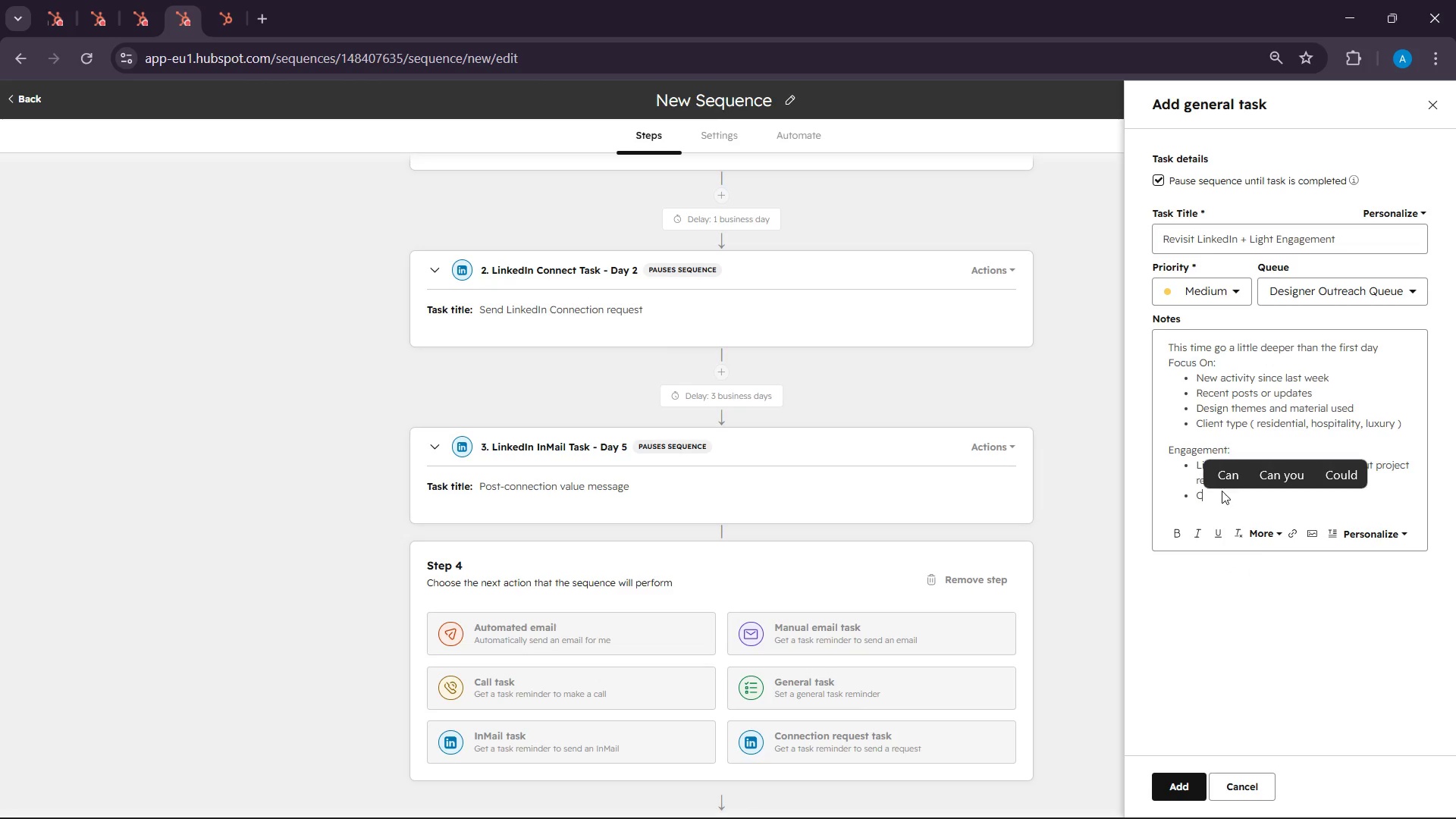 
type(omment only )
 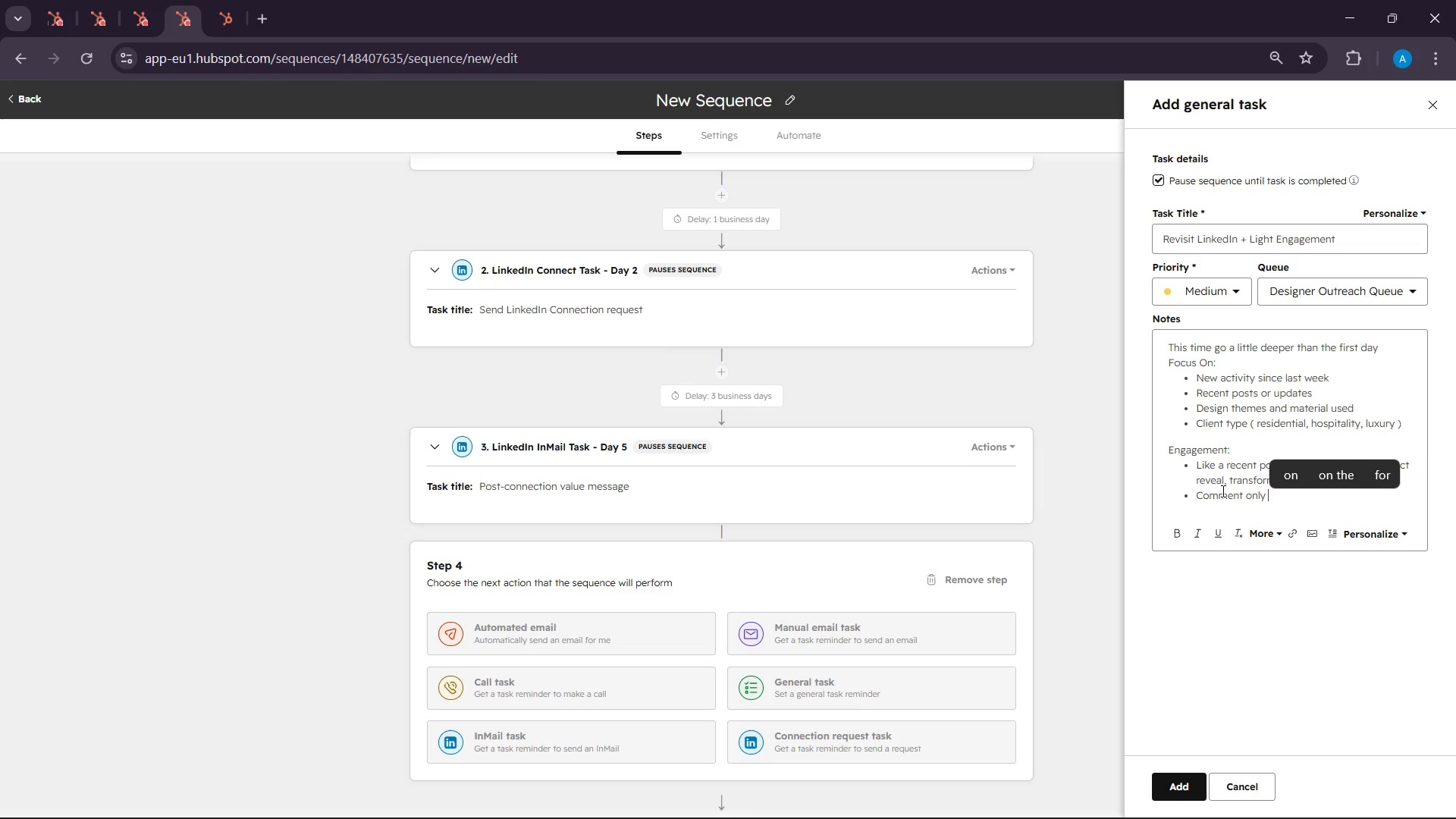 
wait(7.47)
 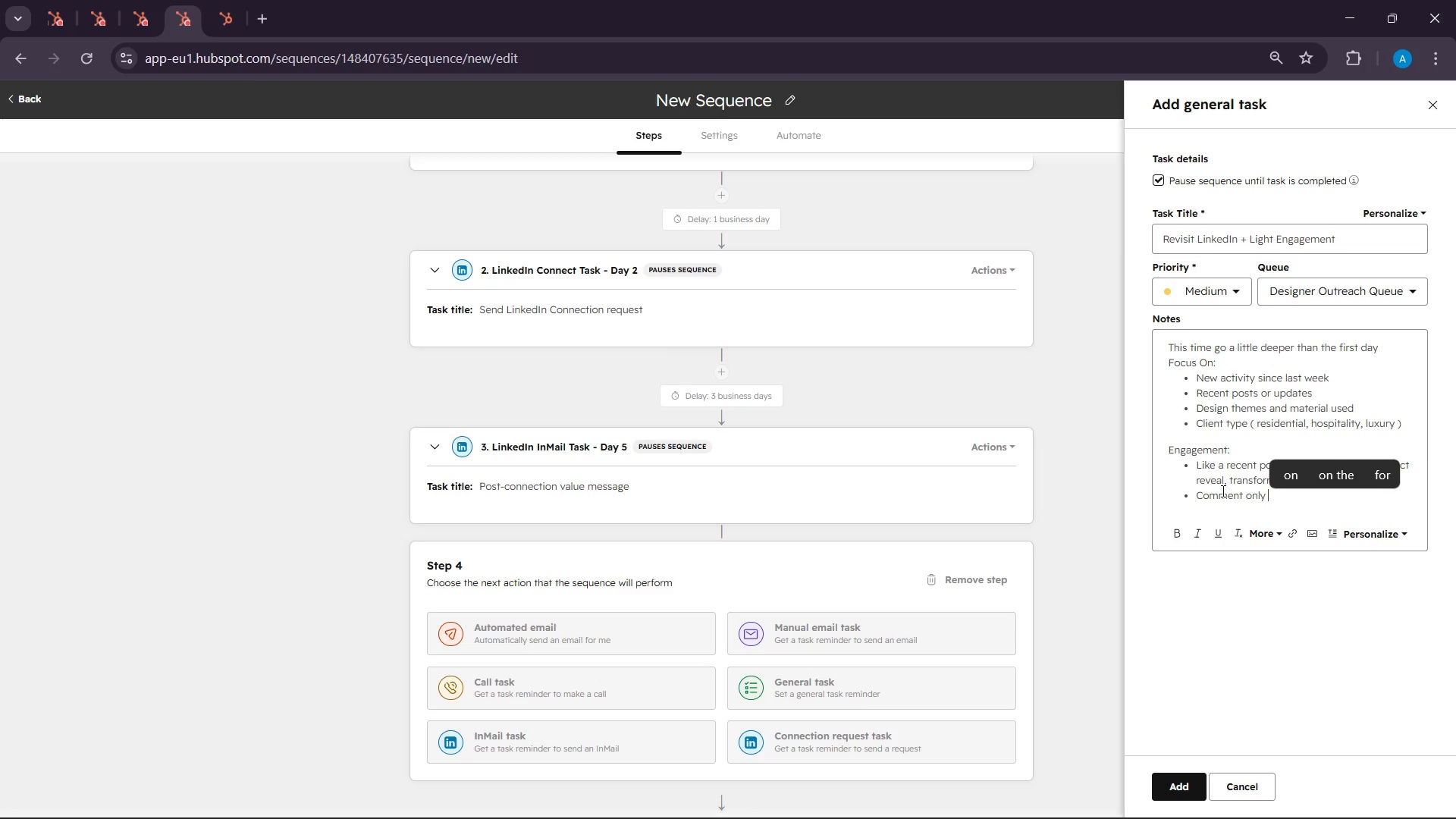 
type(if the content is desg)
 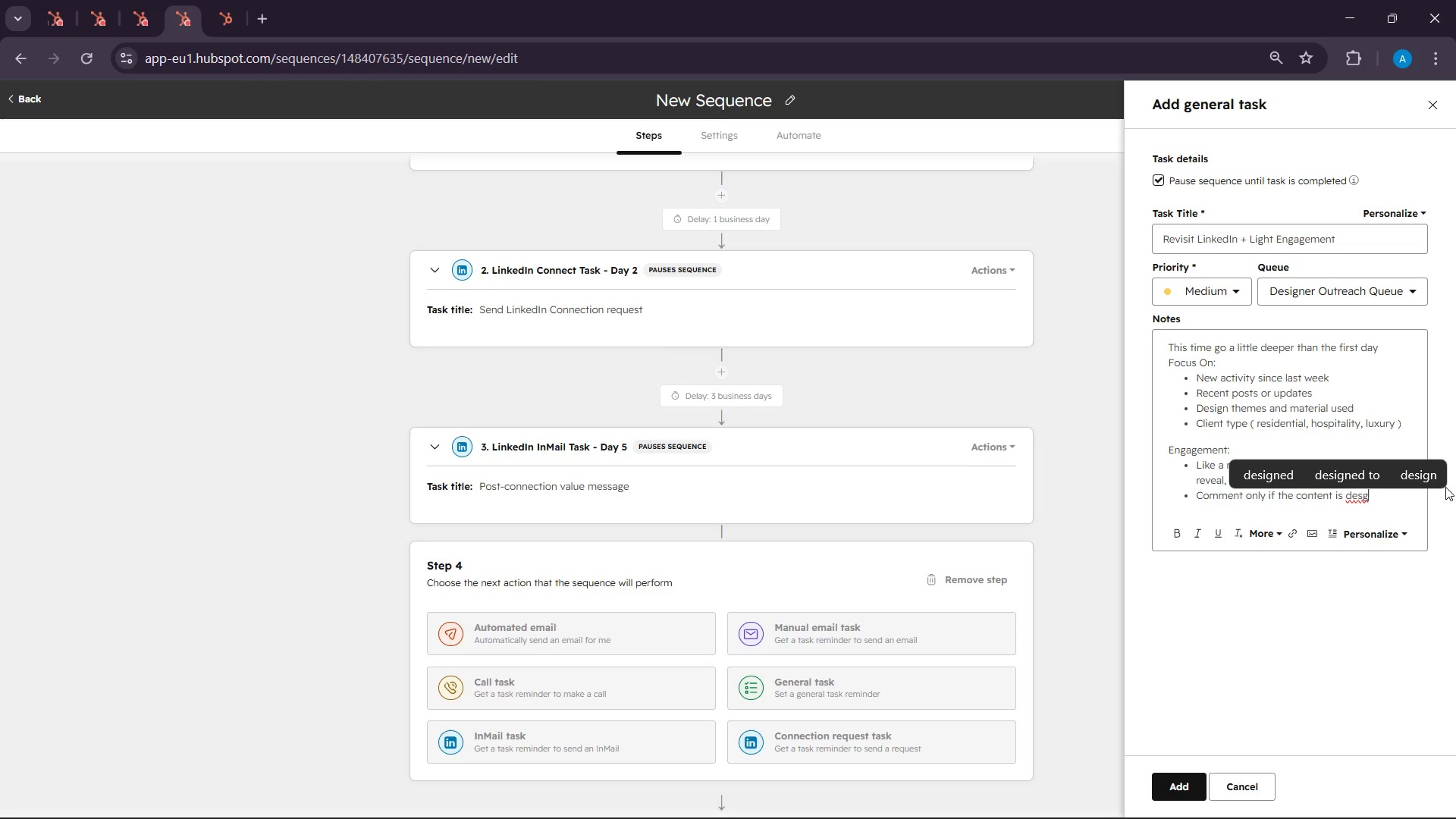 
left_click([1432, 479])
 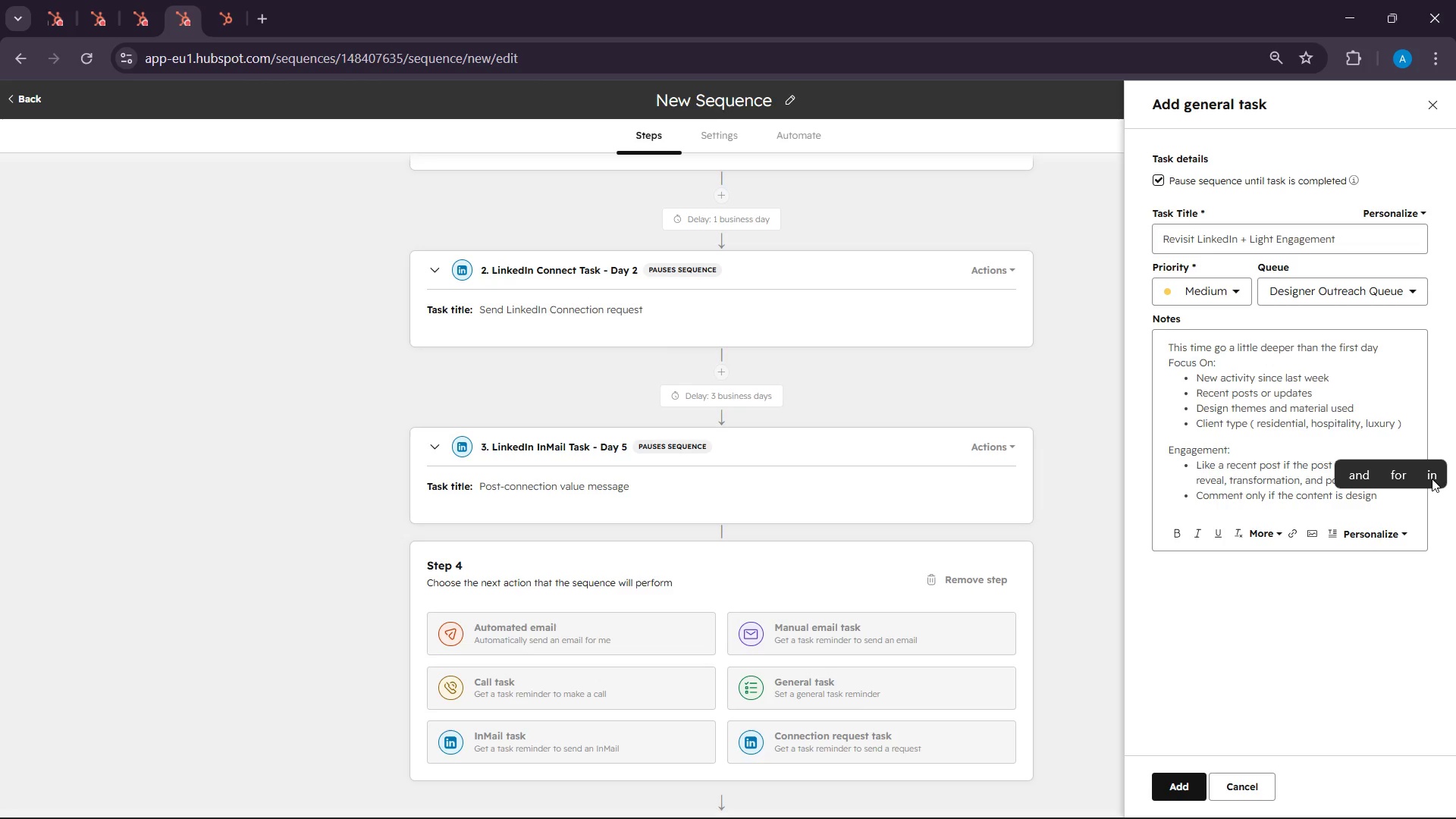 
type(focused and relevant)
 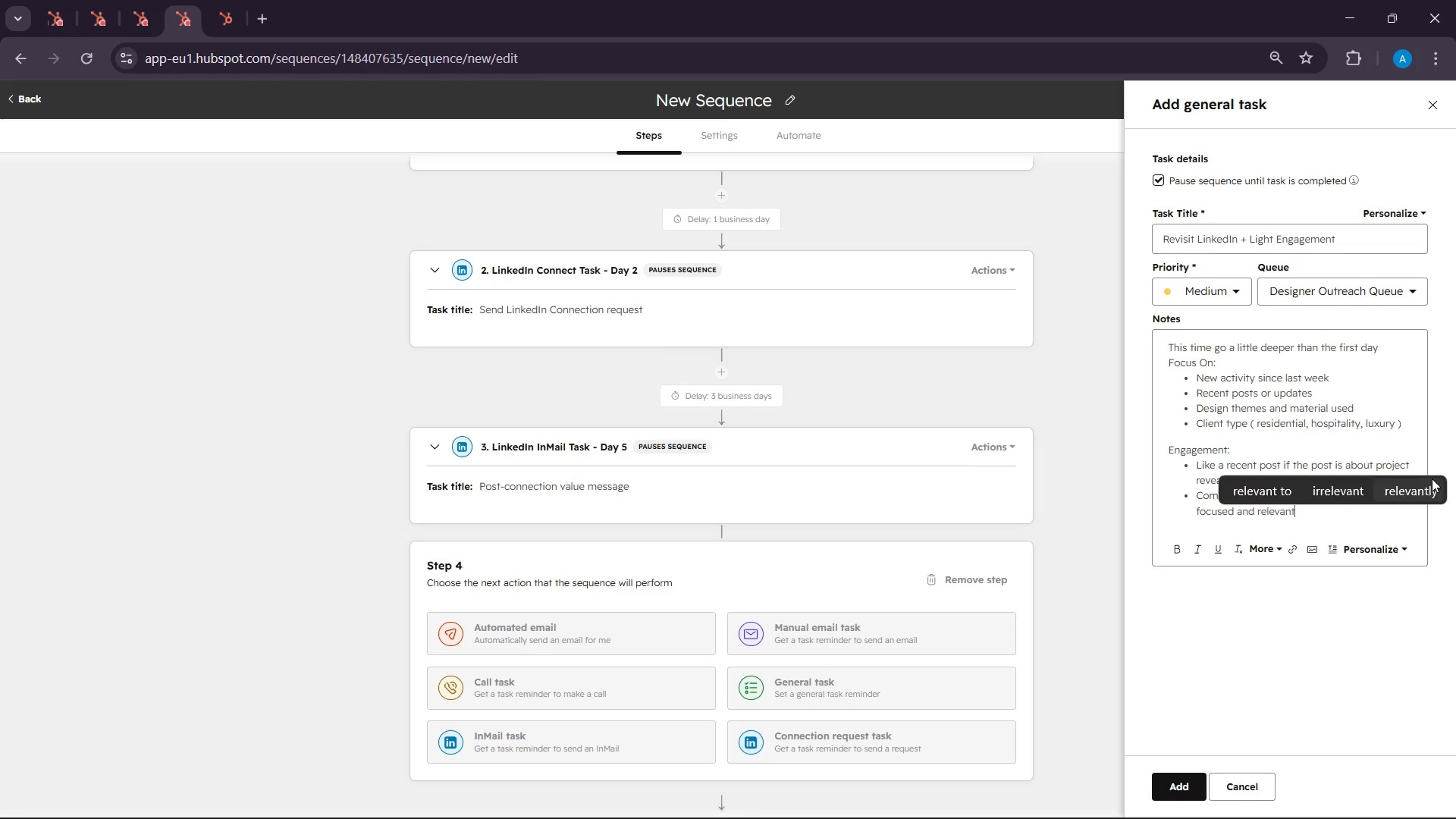 
key(Enter)
 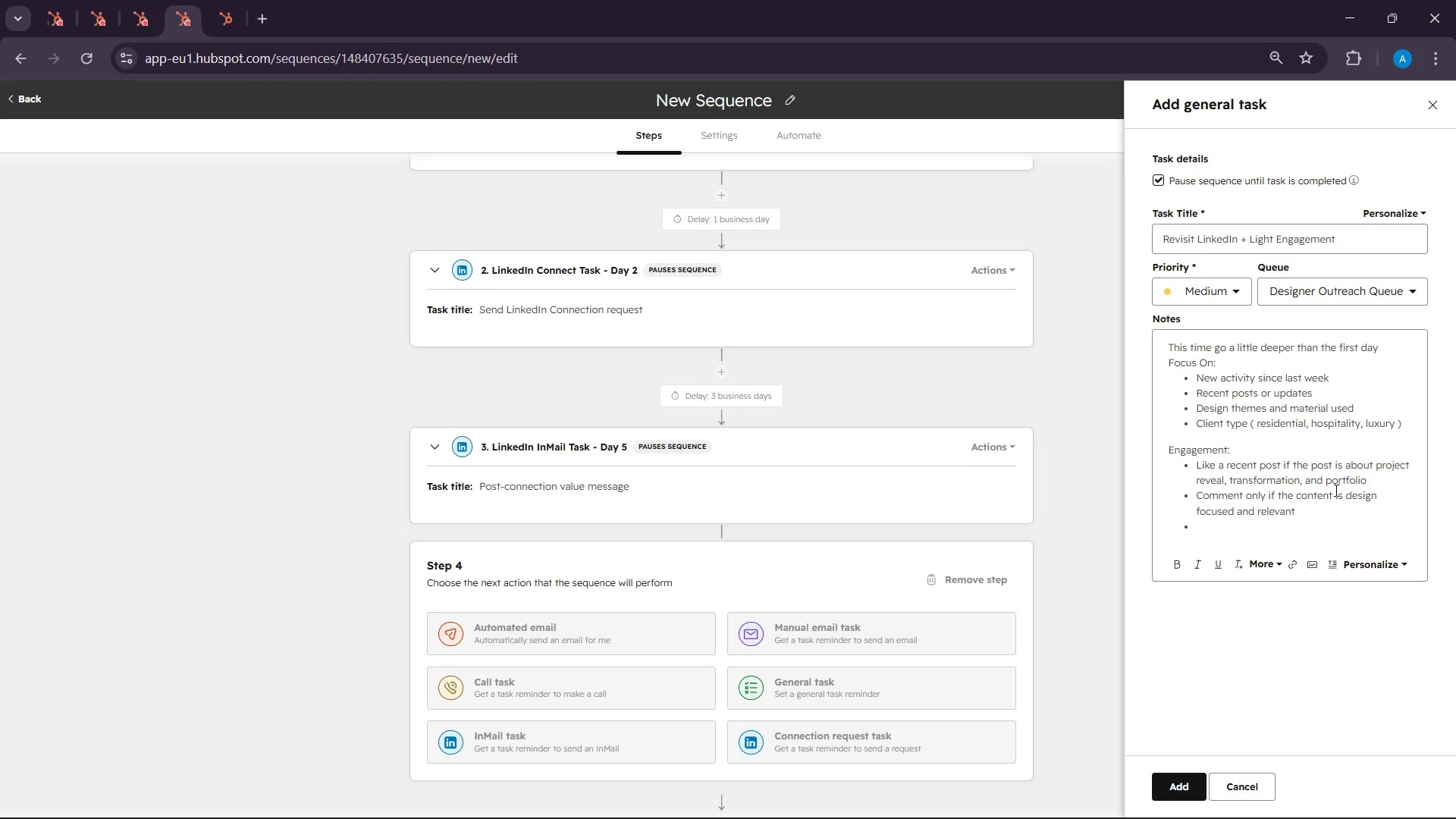 
wait(7.88)
 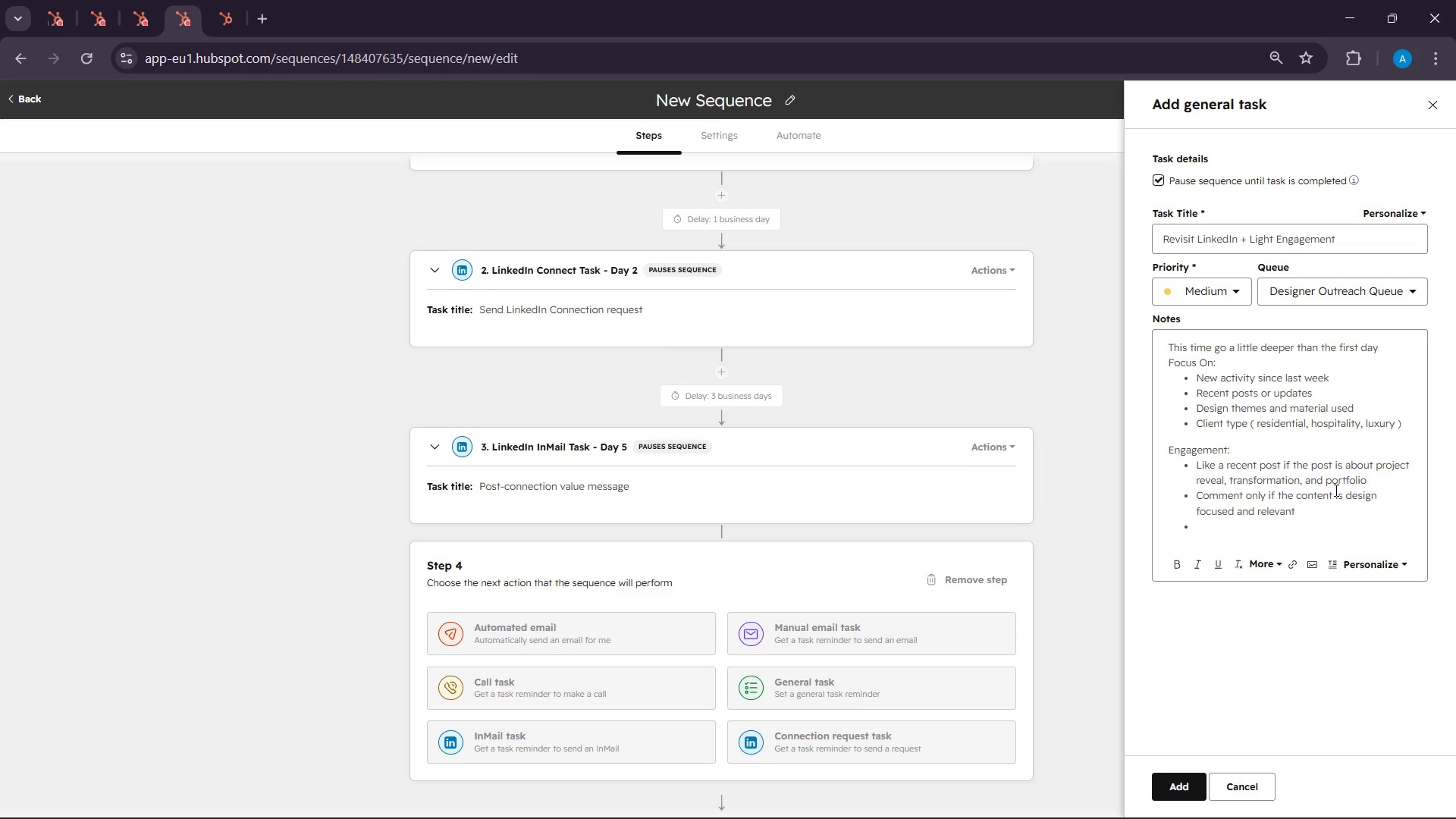 
key(Backslash)
 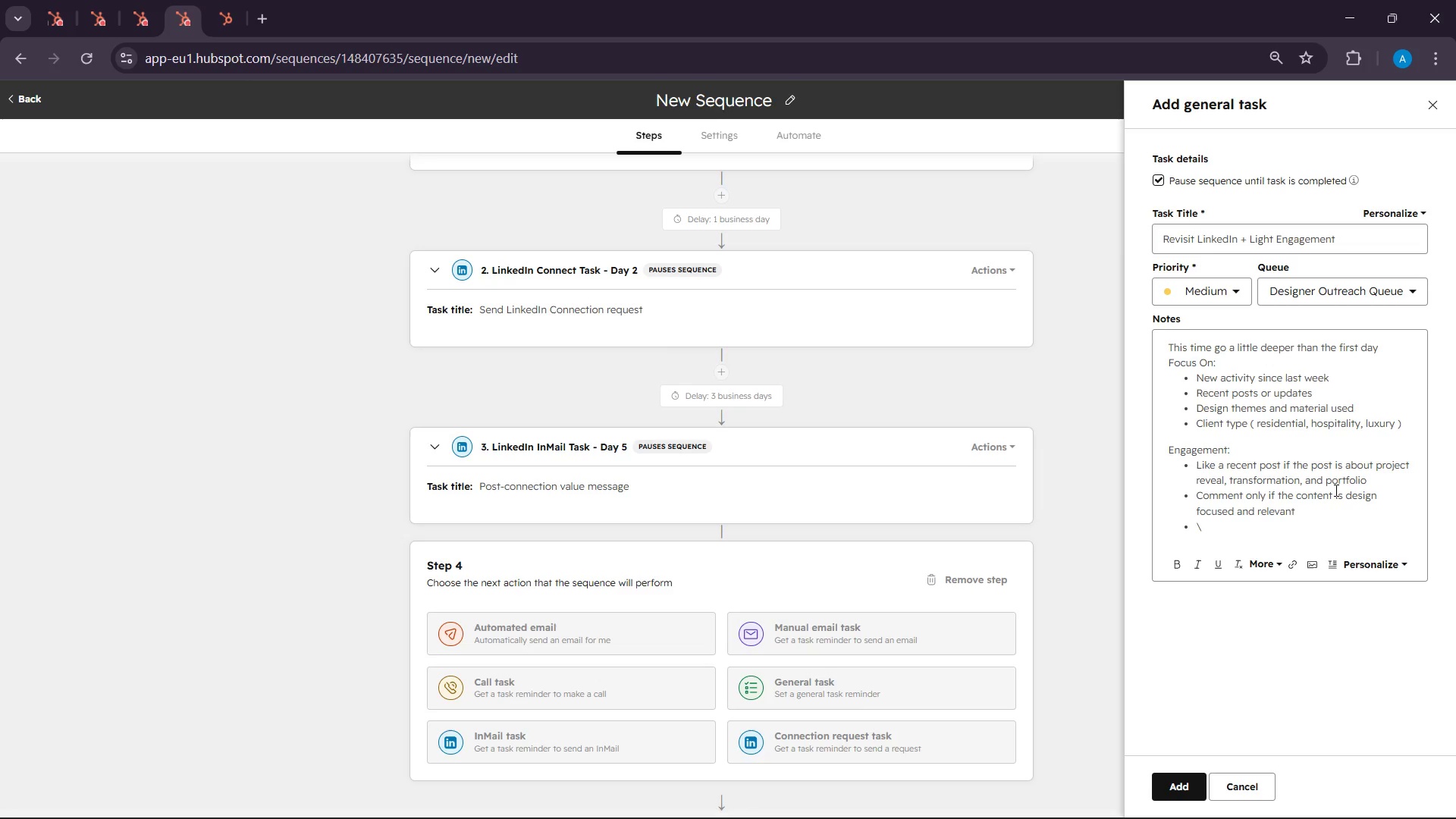 
key(Backspace)
 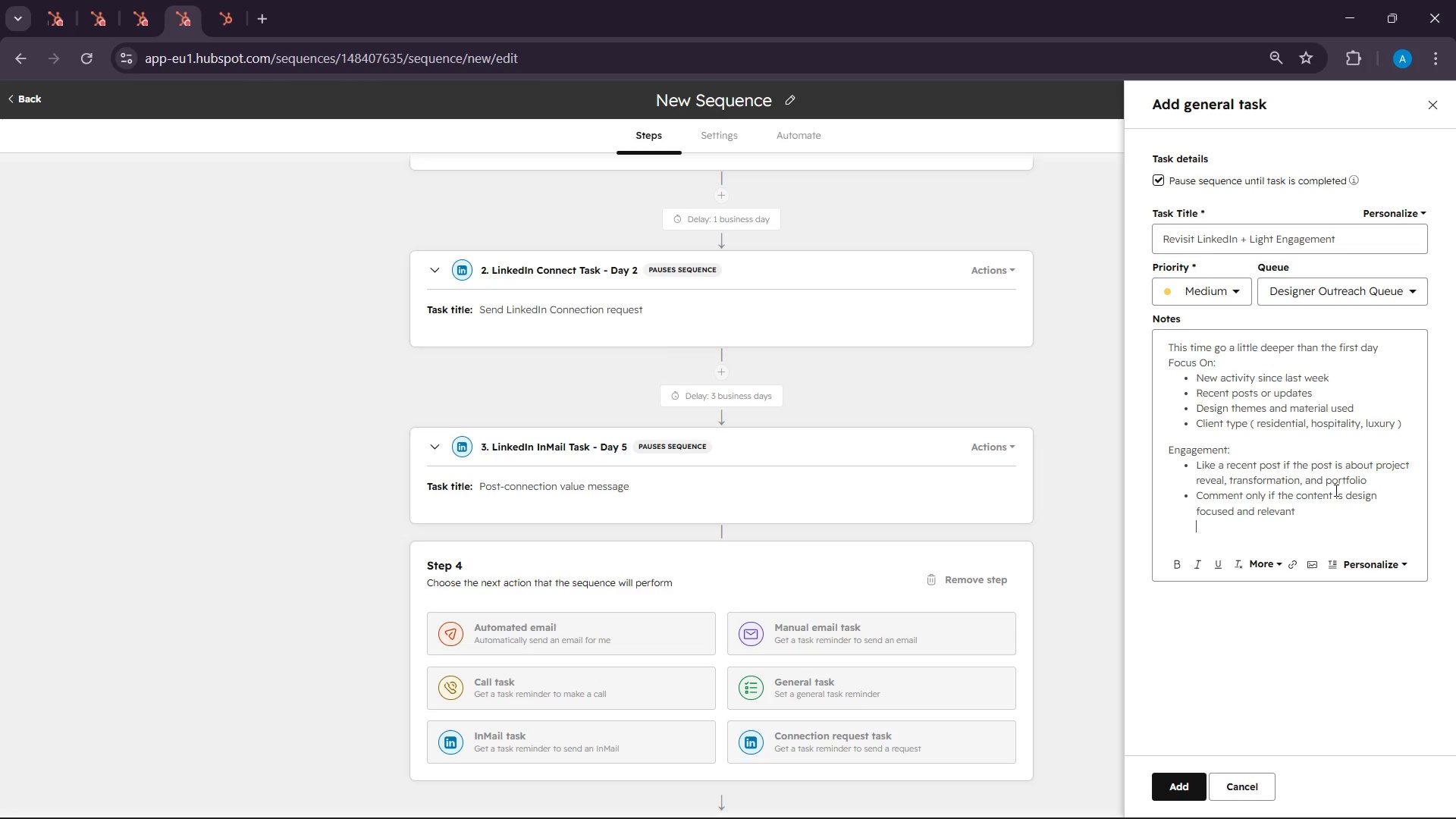 
key(Backspace)
 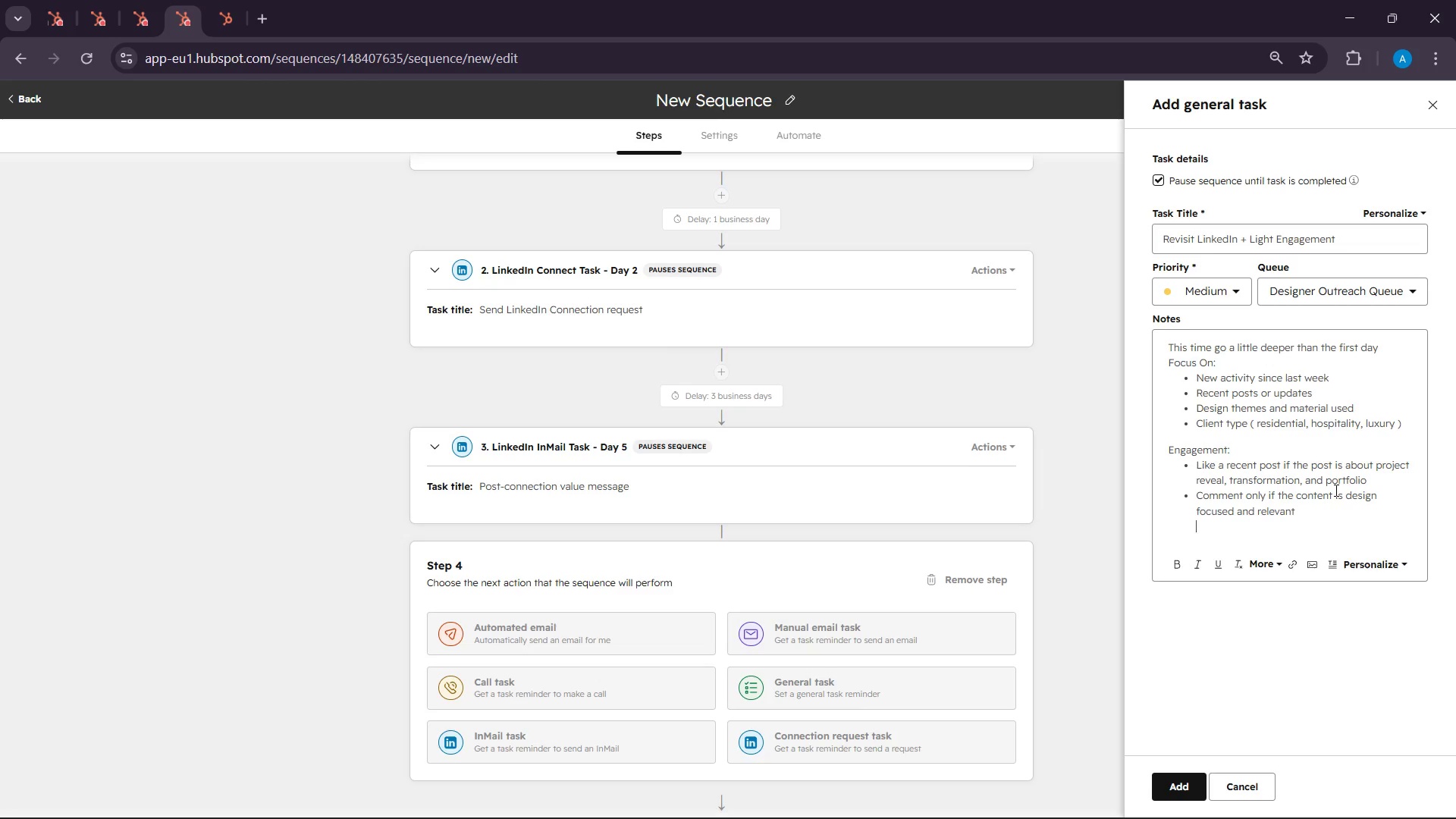 
key(Backspace)
 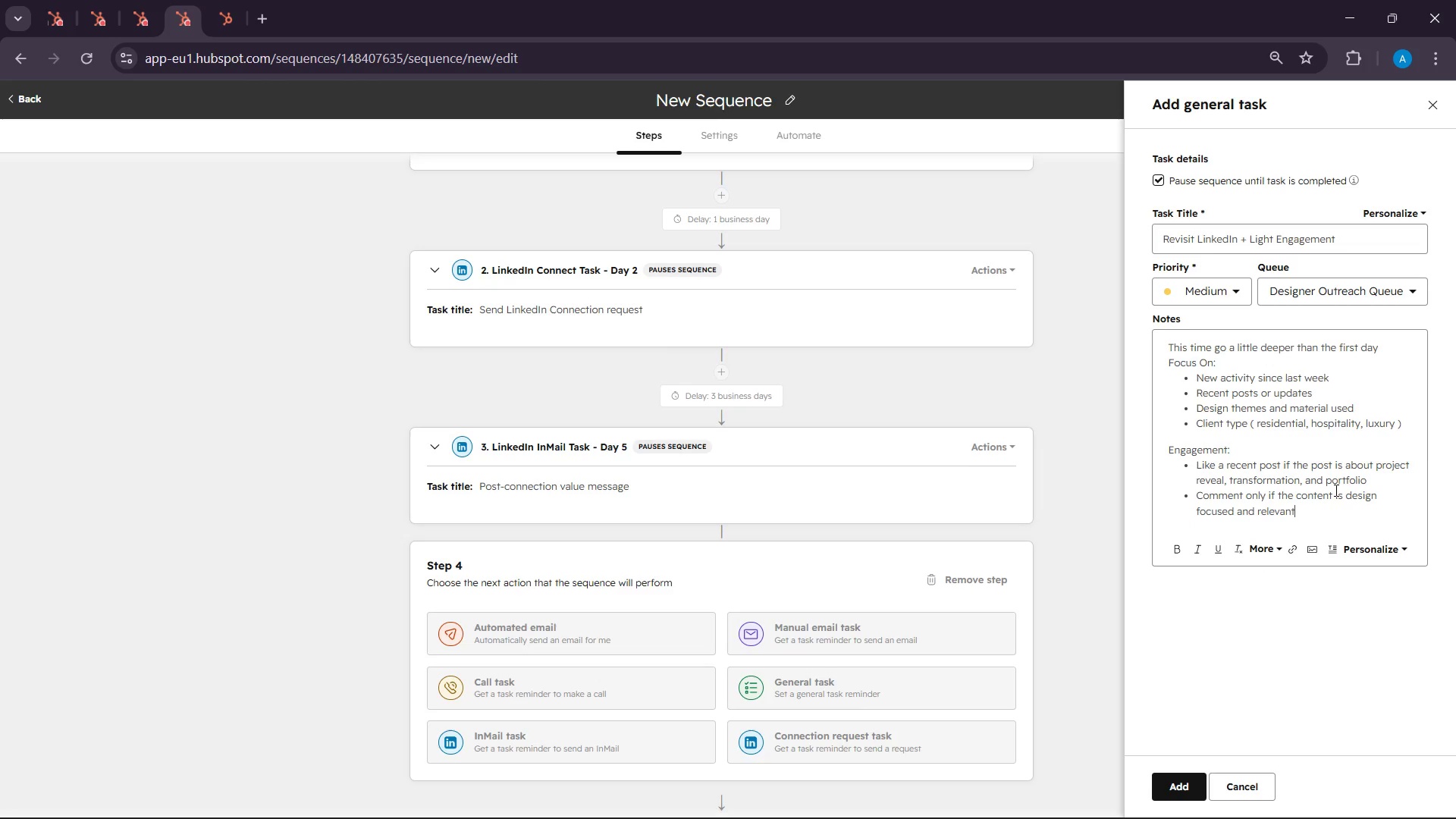 
key(Comma)
 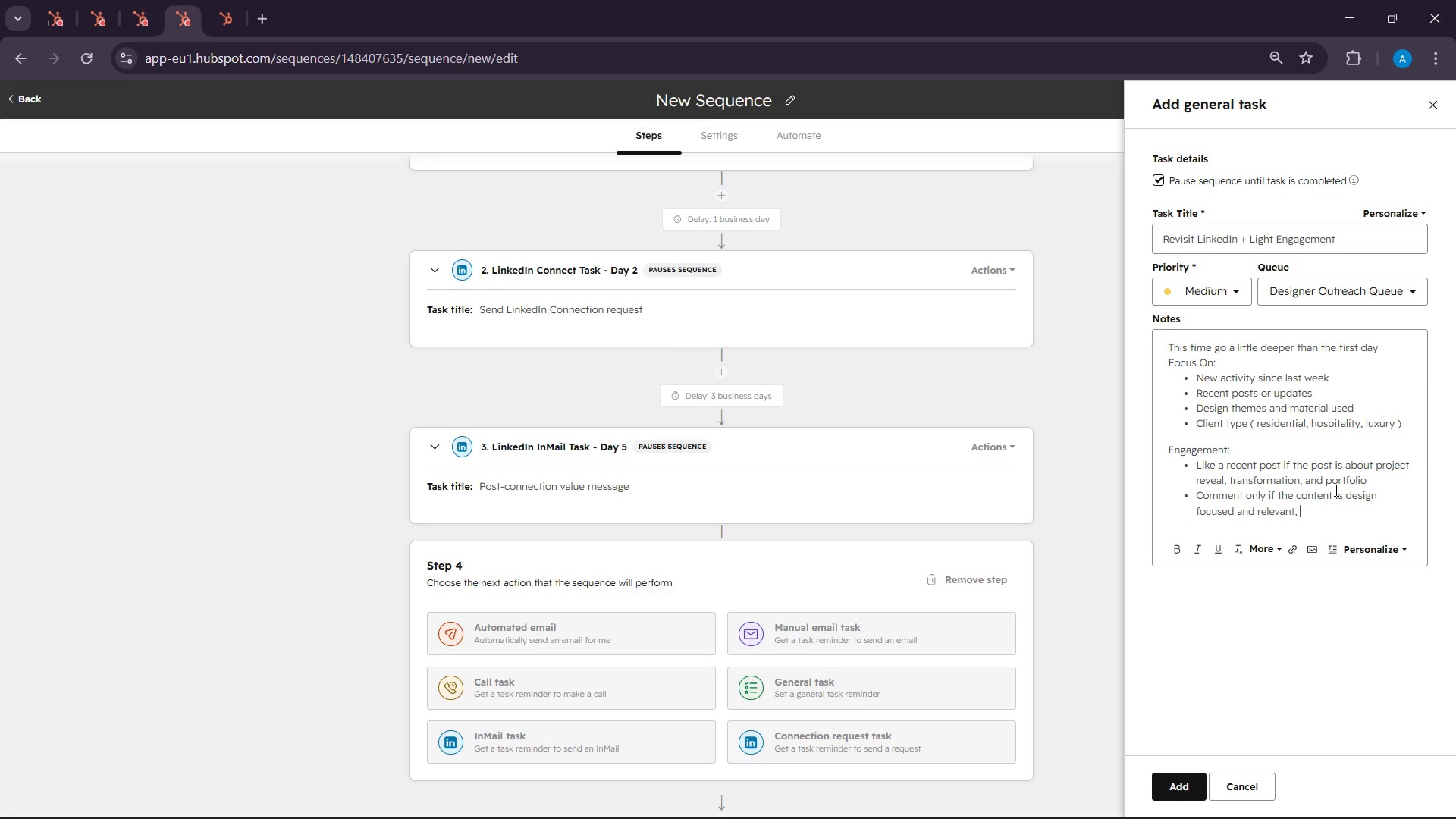 
key(Space)
 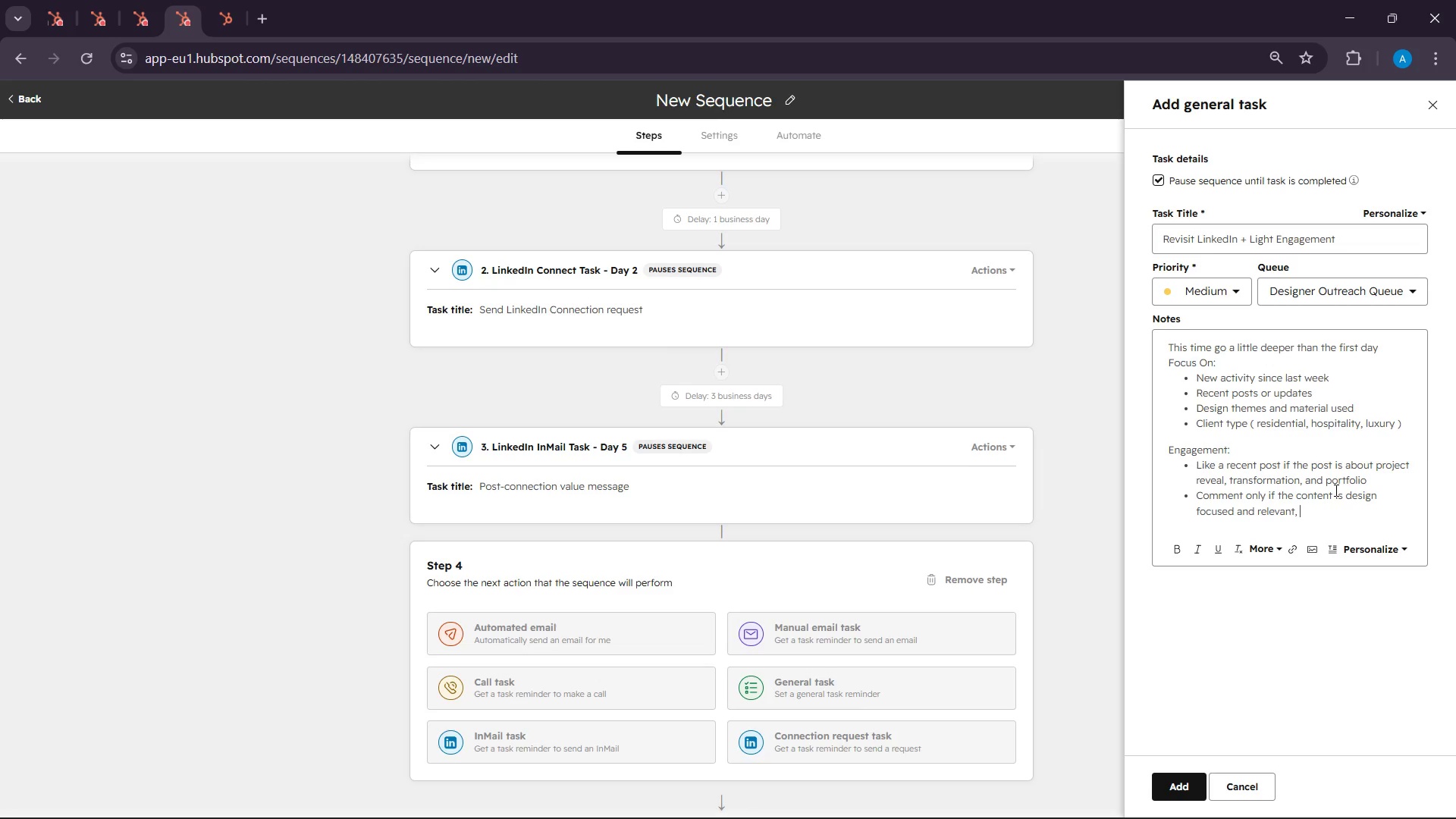 
wait(15.72)
 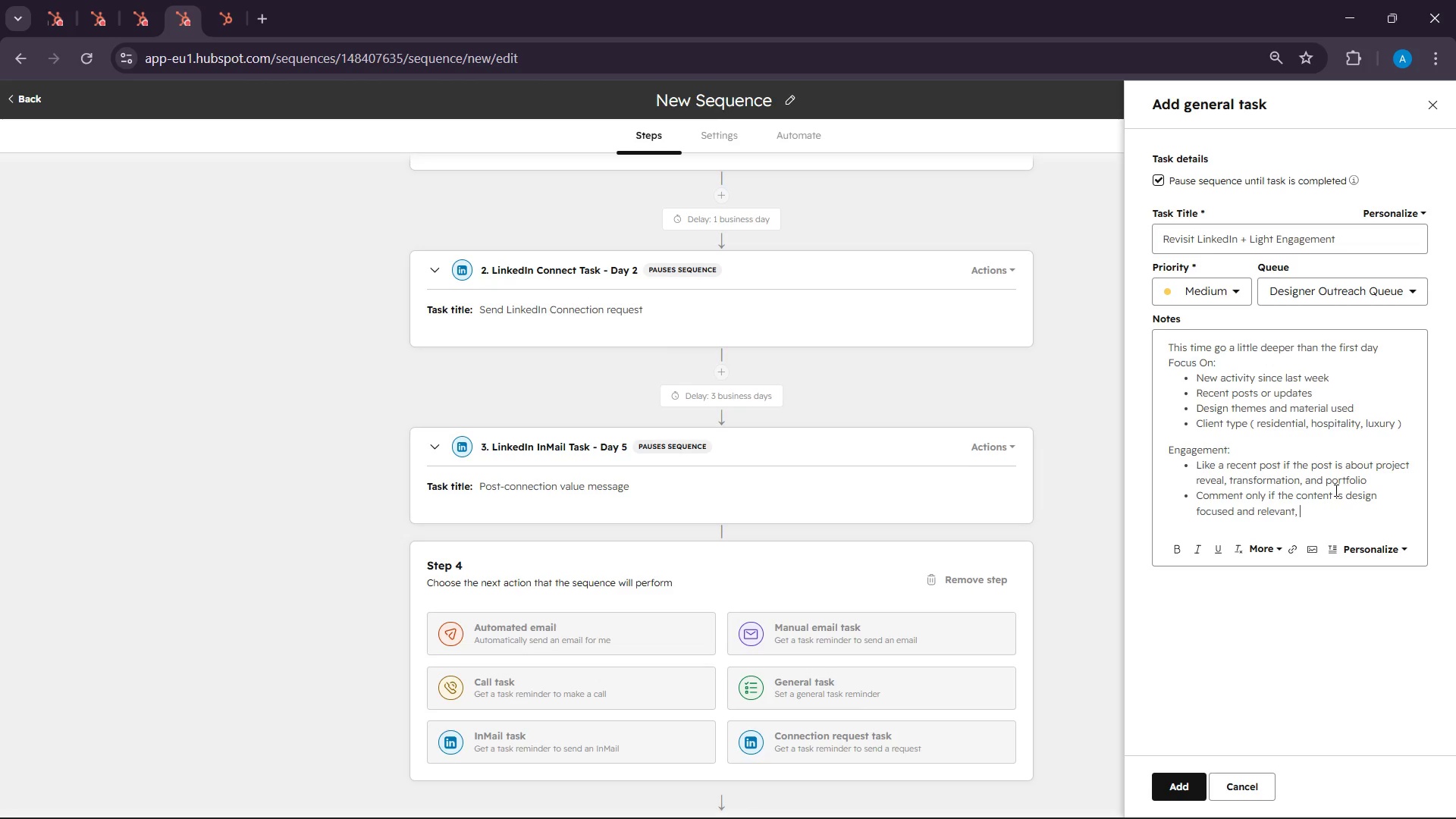 
key(Shift+ShiftRight)
 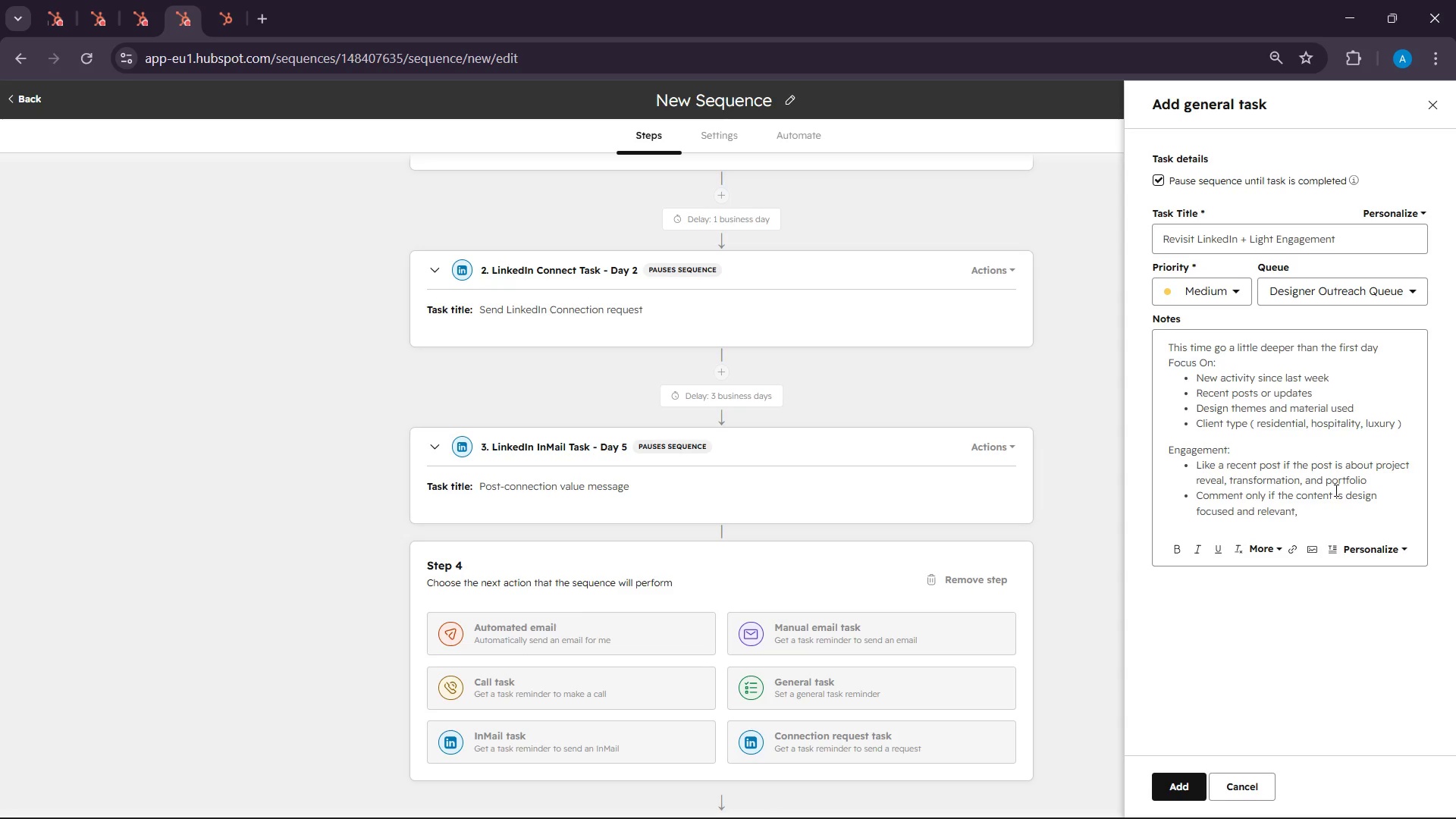 
key(Enter)
 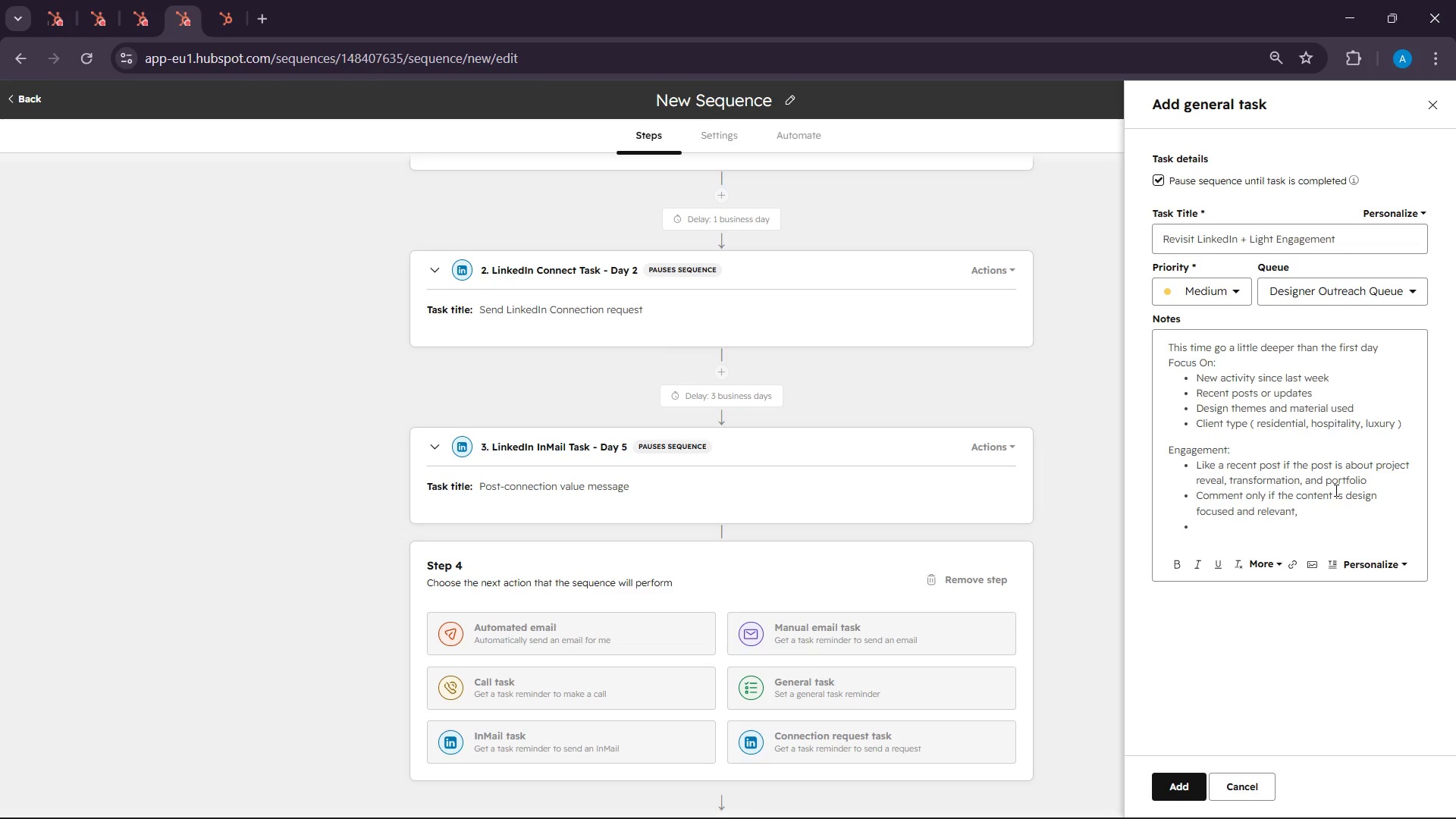 
hold_key(key=ShiftLeft, duration=0.31)
 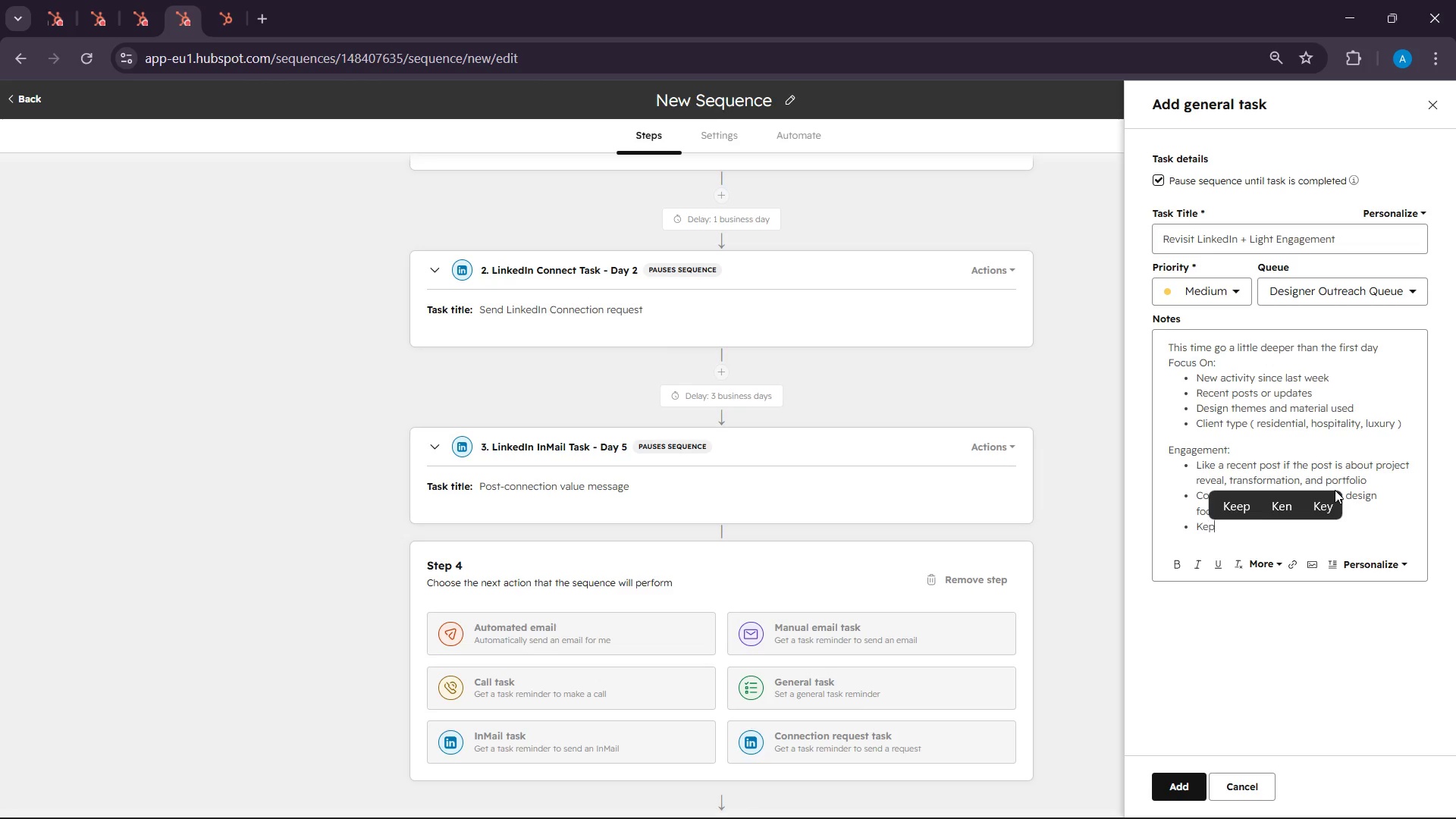 
type(epp )
key(Backspace)
key(Backspace)
key(Backspace)
key(Backspace)
type(eeo)
key(Backspace)
type(p the )
 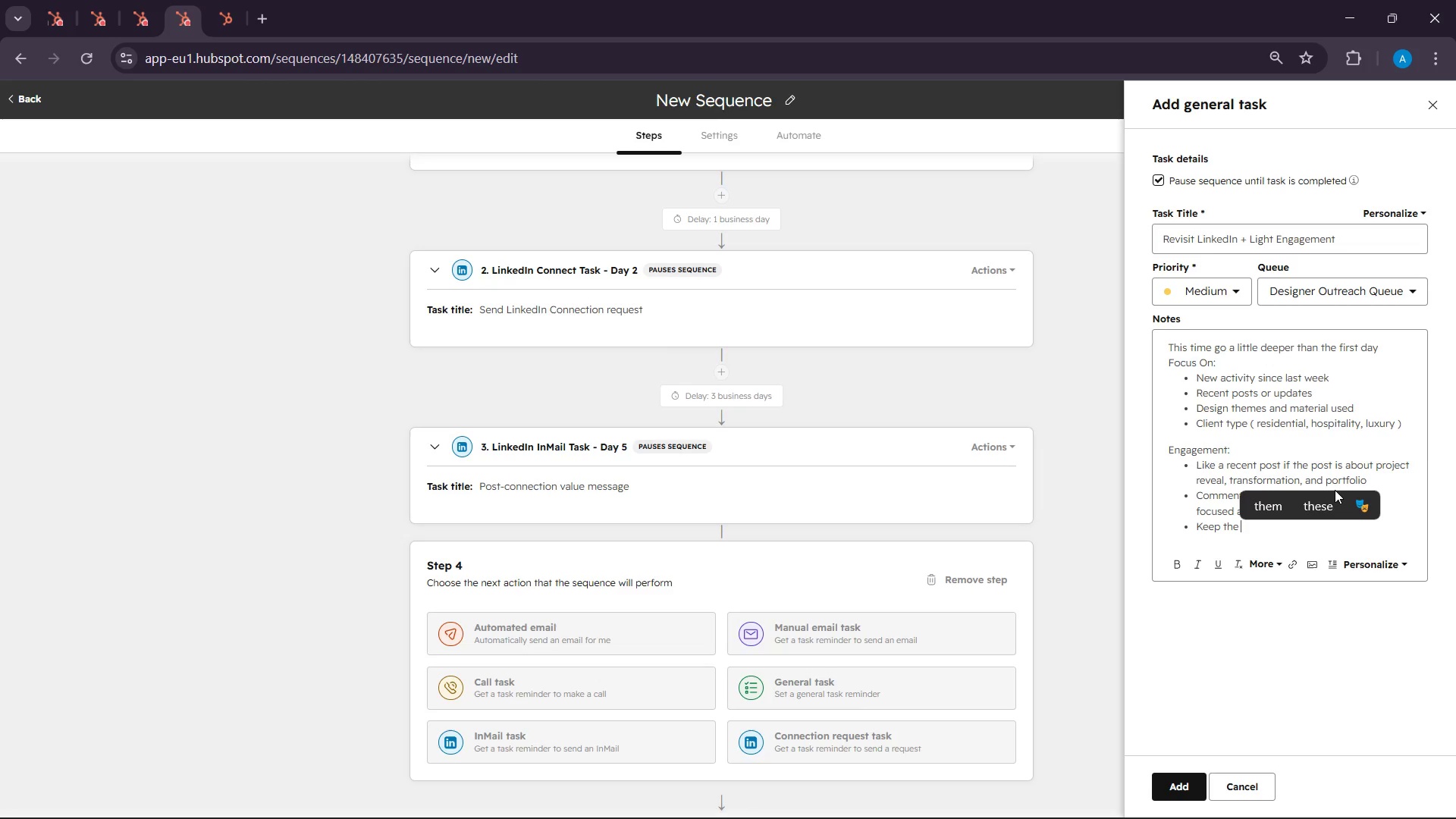 
type(comment short, specific )
key(Backspace)
type(, an )
key(Backspace)
type(d proff)
 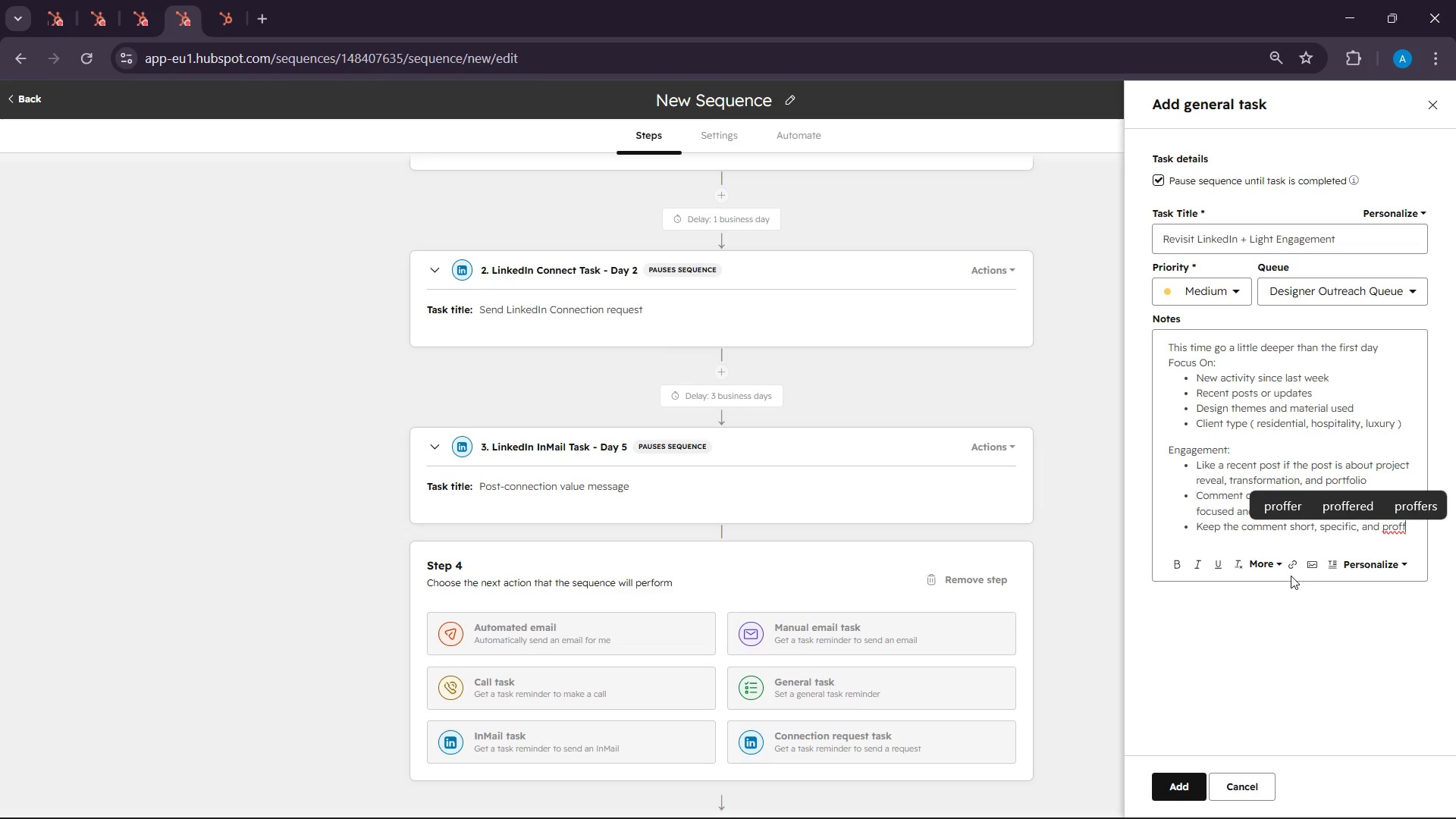 
key(Backspace)
type(essional.)
 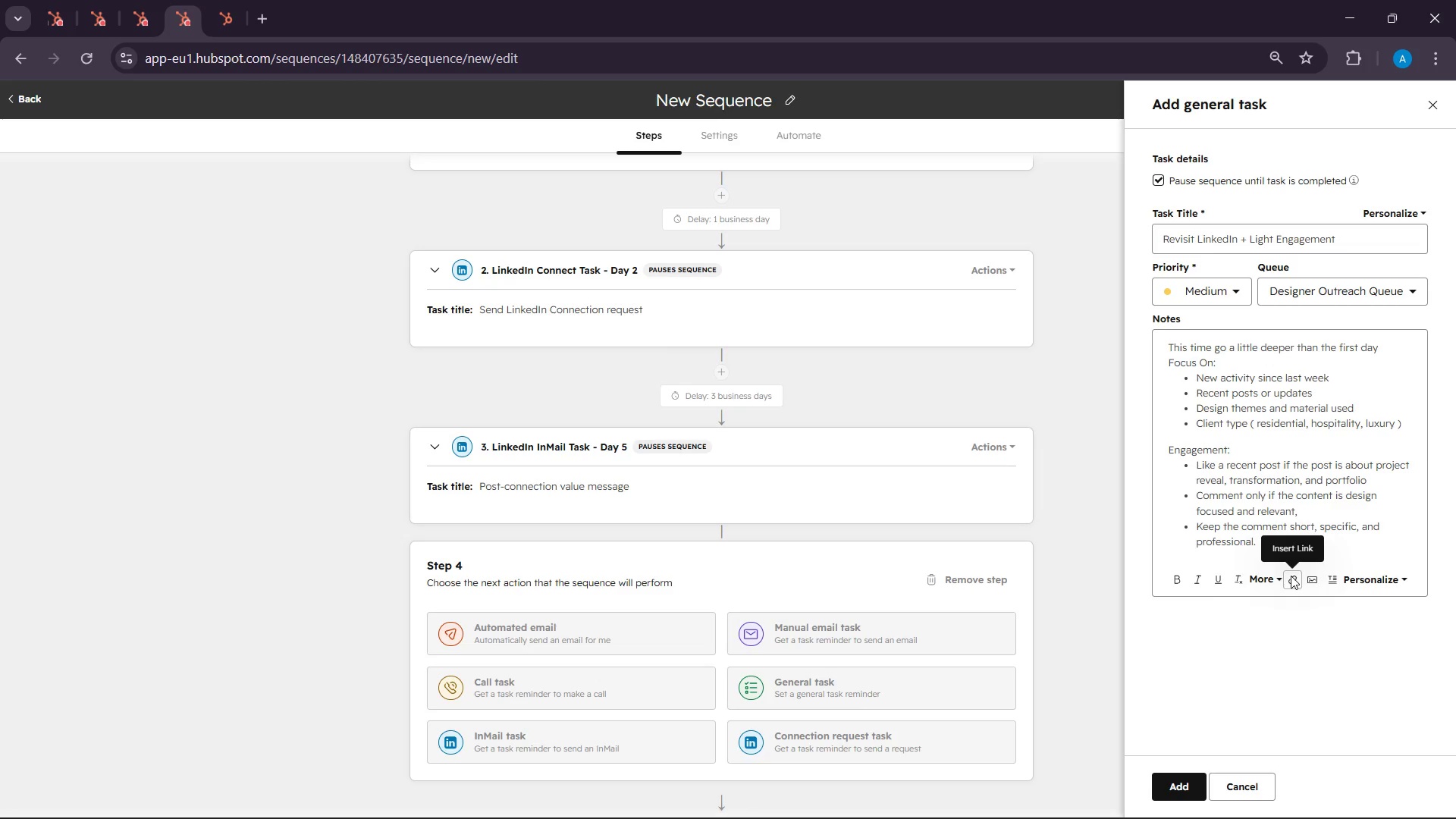 
key(Enter)
 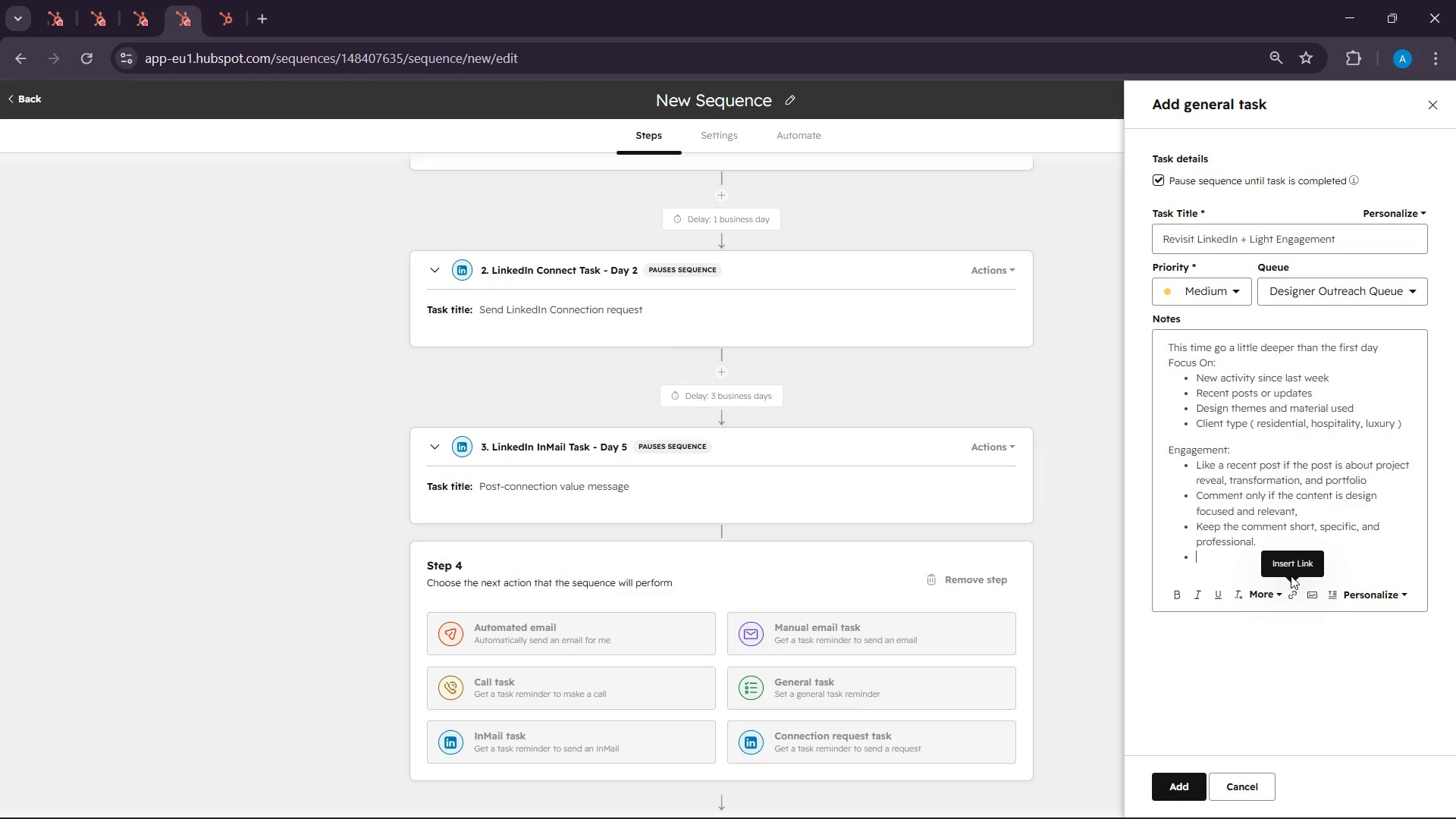 
wait(14.92)
 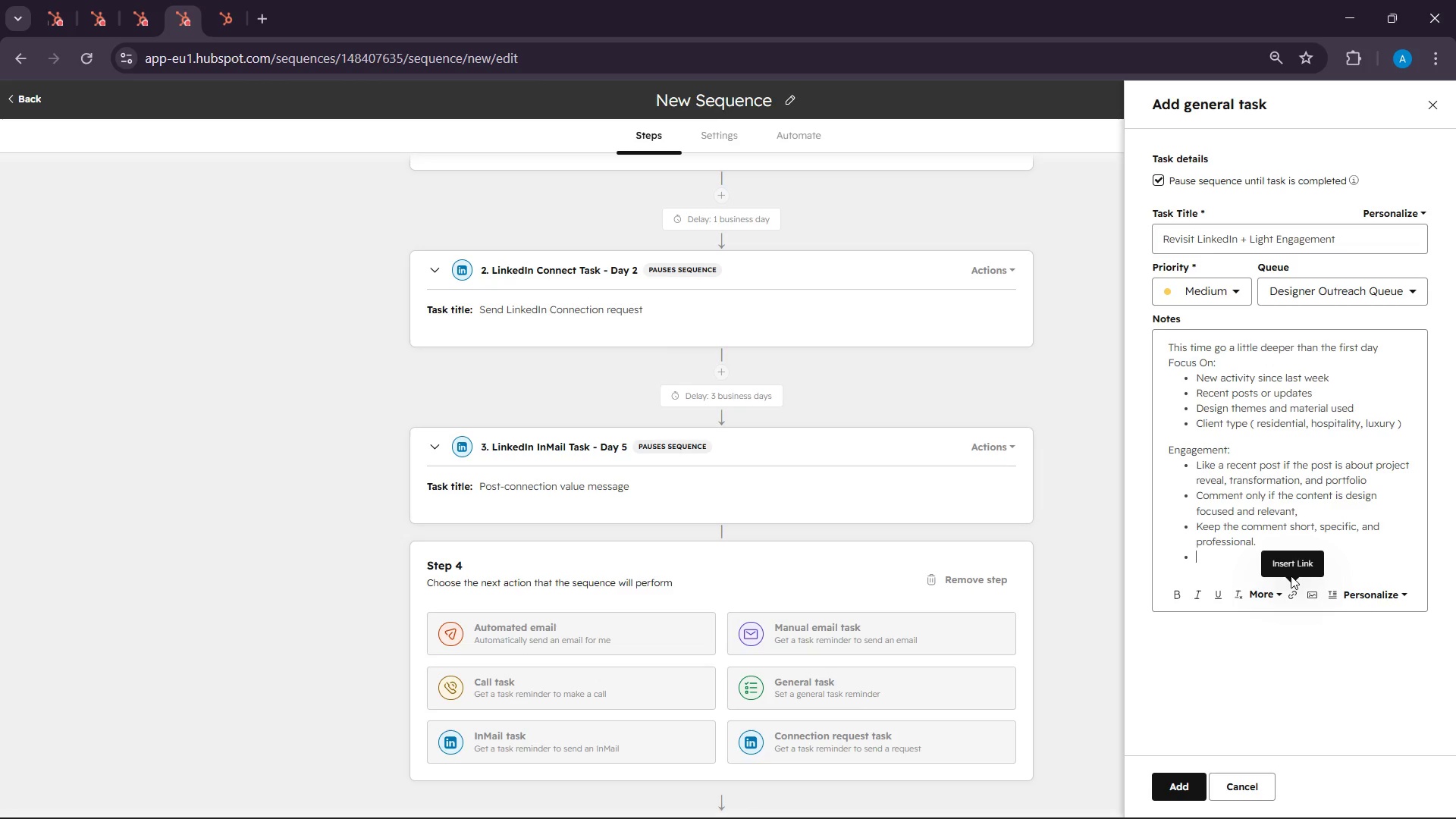 
hold_key(key=ShiftLeft, duration=0.45)
 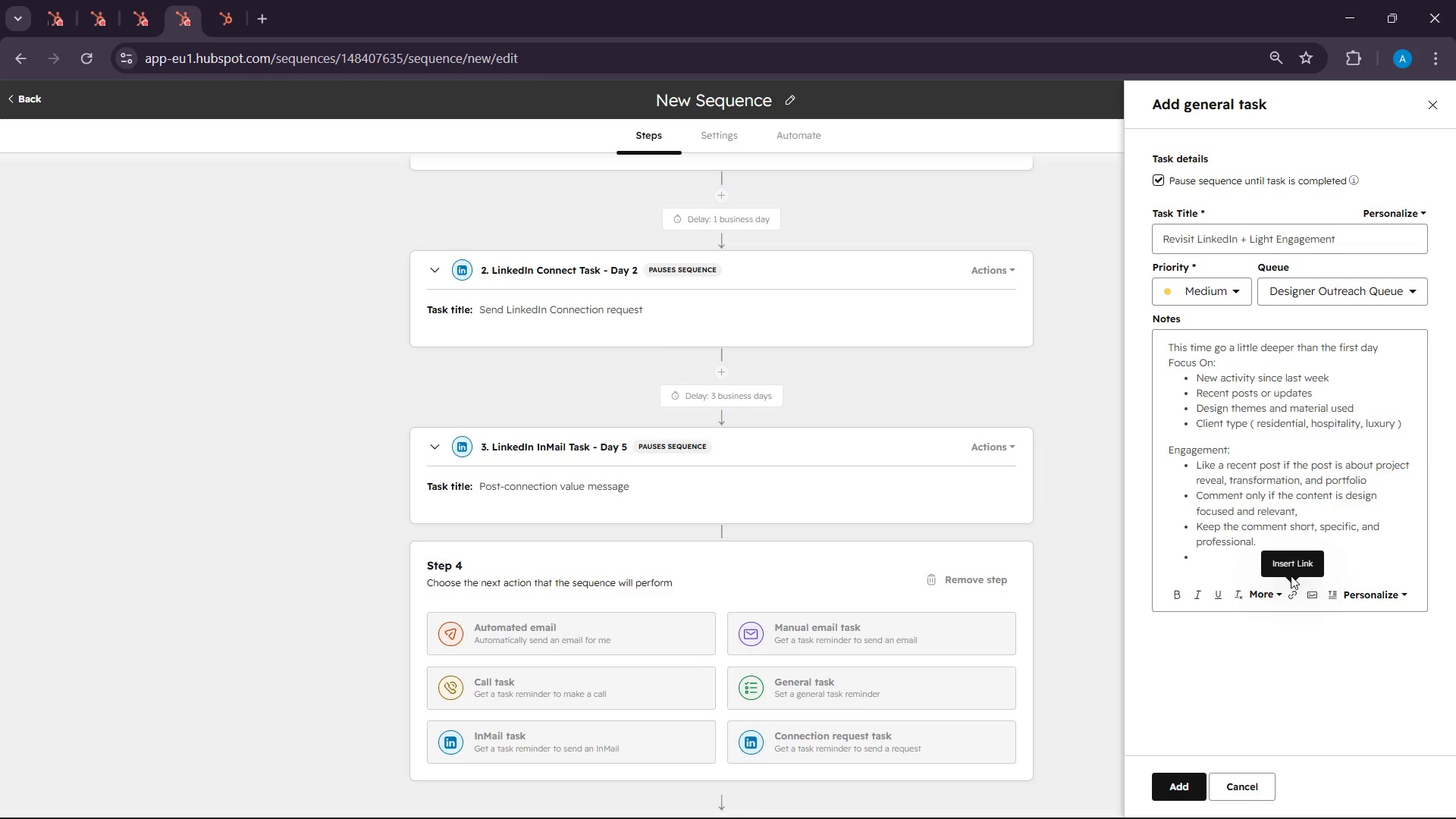 
key(Enter)
 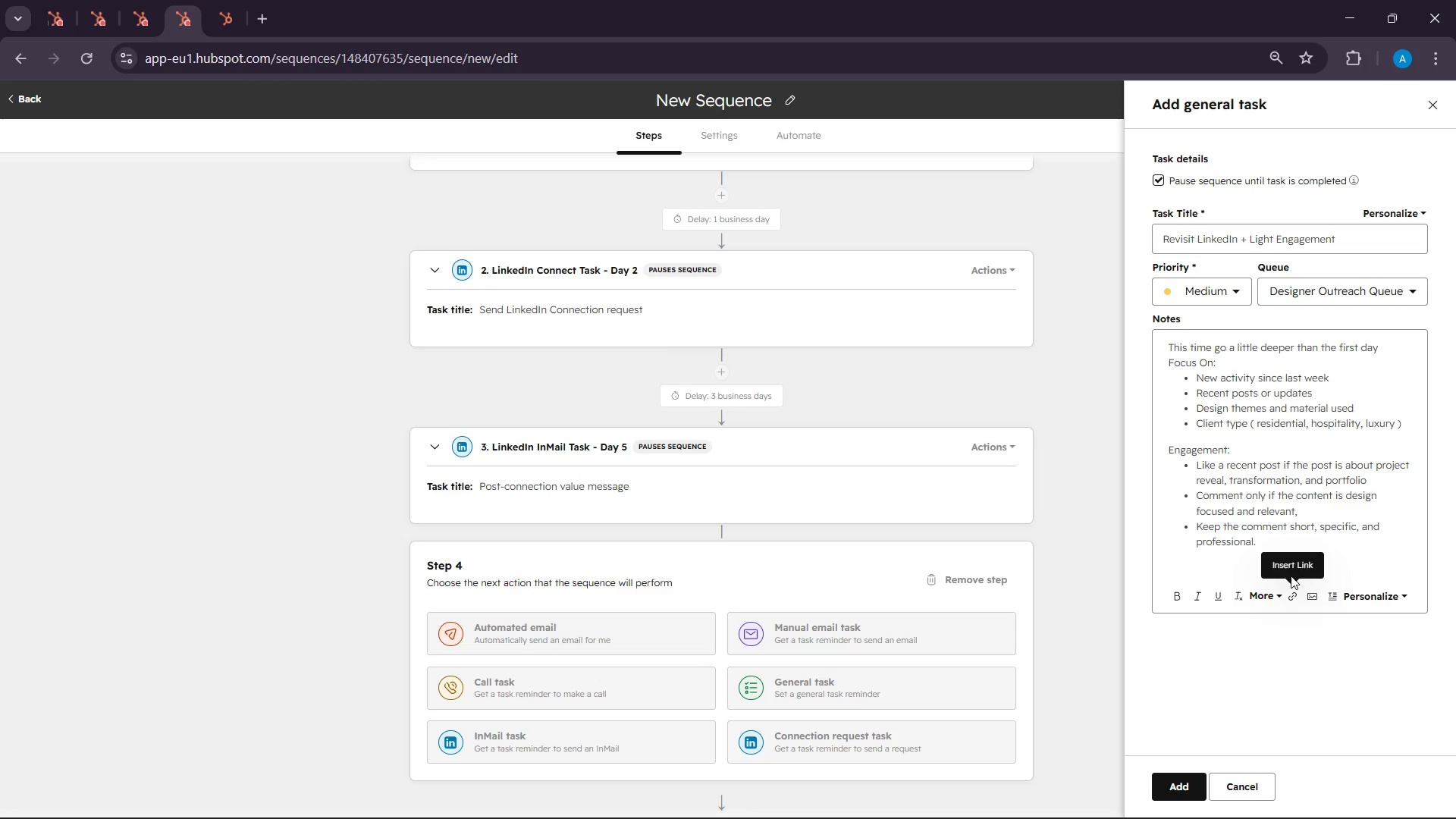 
type(Do n)
key(Backspace)
type(ot)
key(Backspace)
type(n)
key(Backspace)
key(Backspace)
type(not overly enage )
 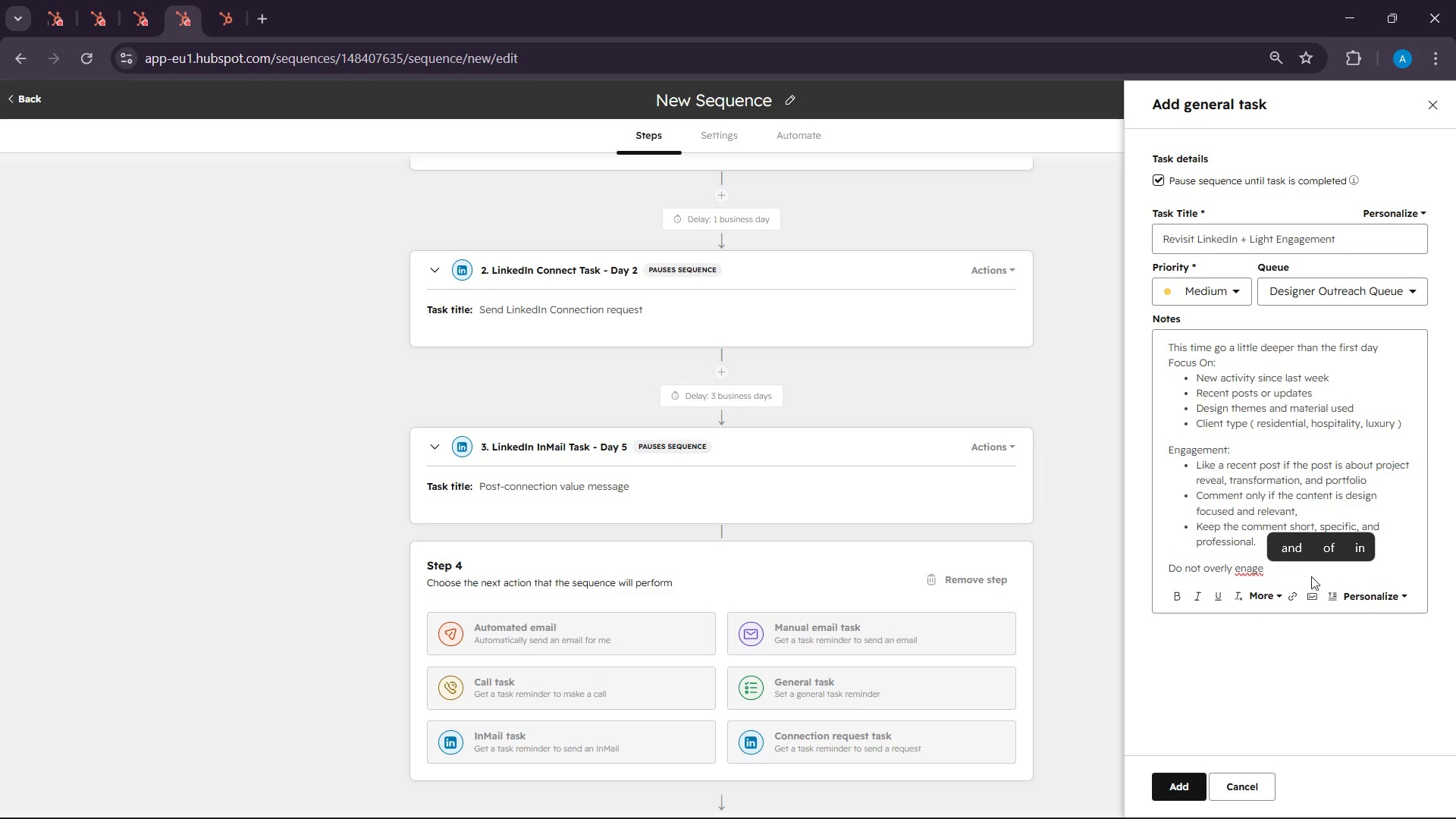 
key(Backspace)
key(Backspace)
type(age )
 